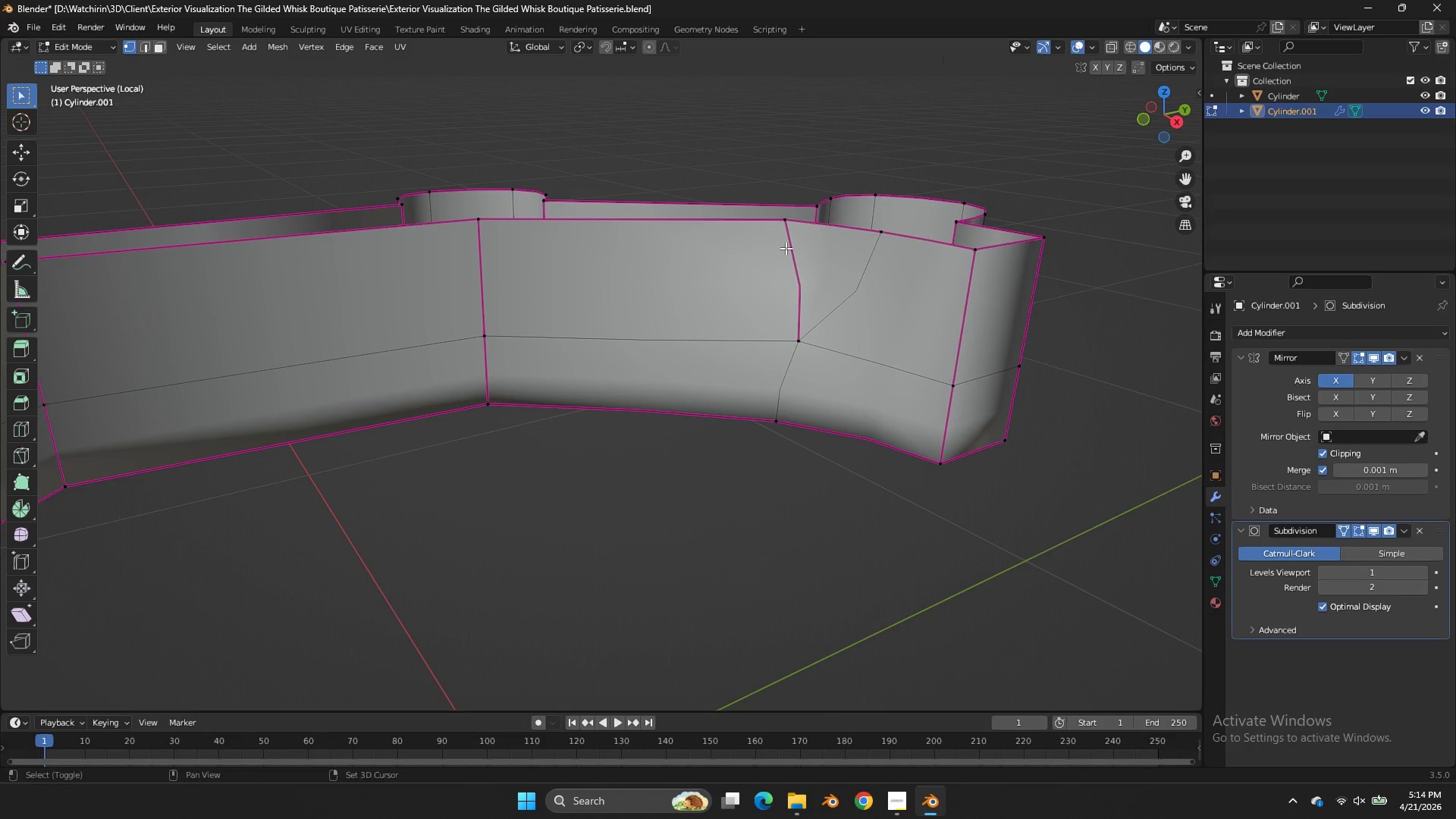 
key(Shift+ShiftLeft)
 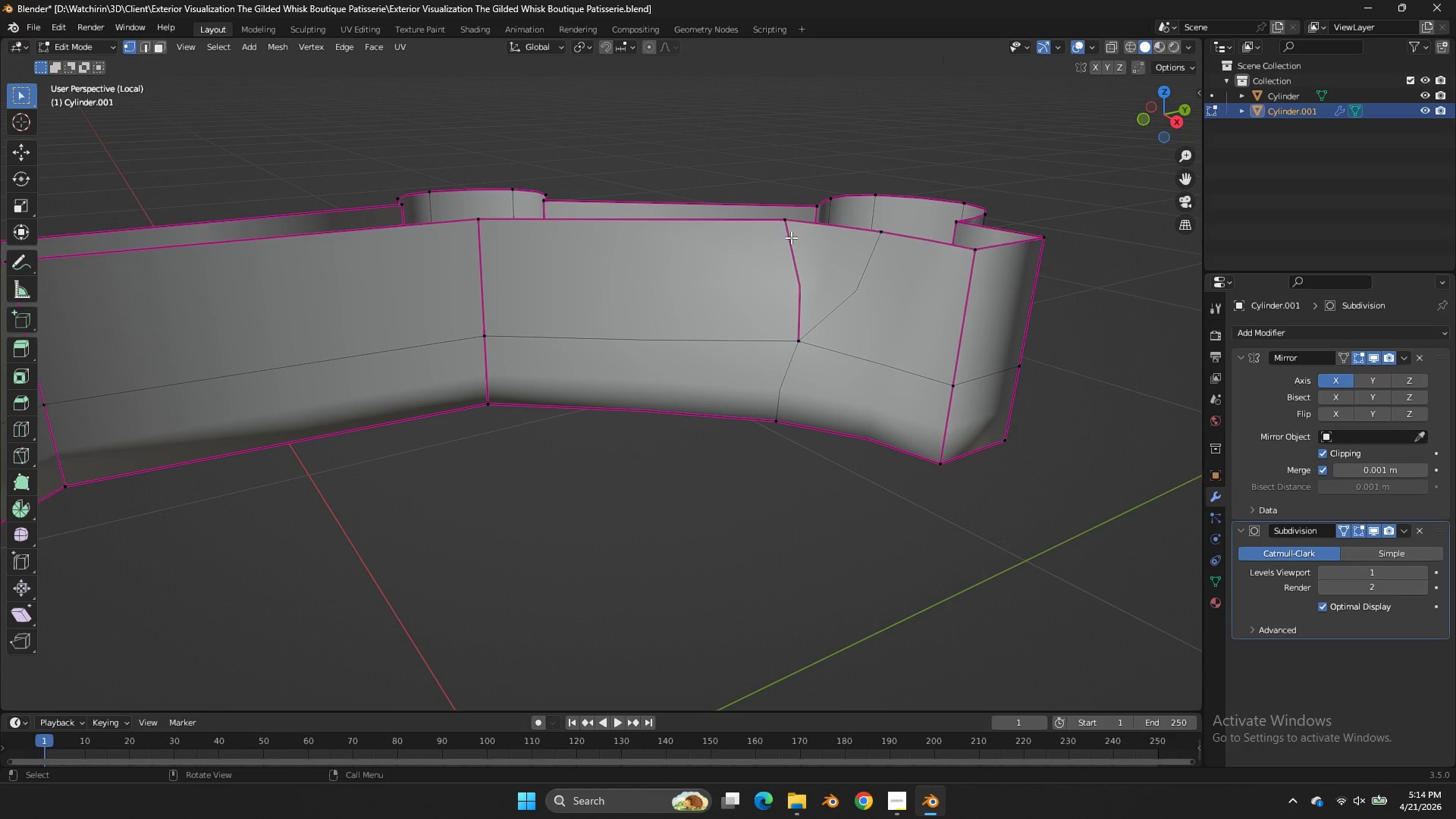 
left_click([787, 234])
 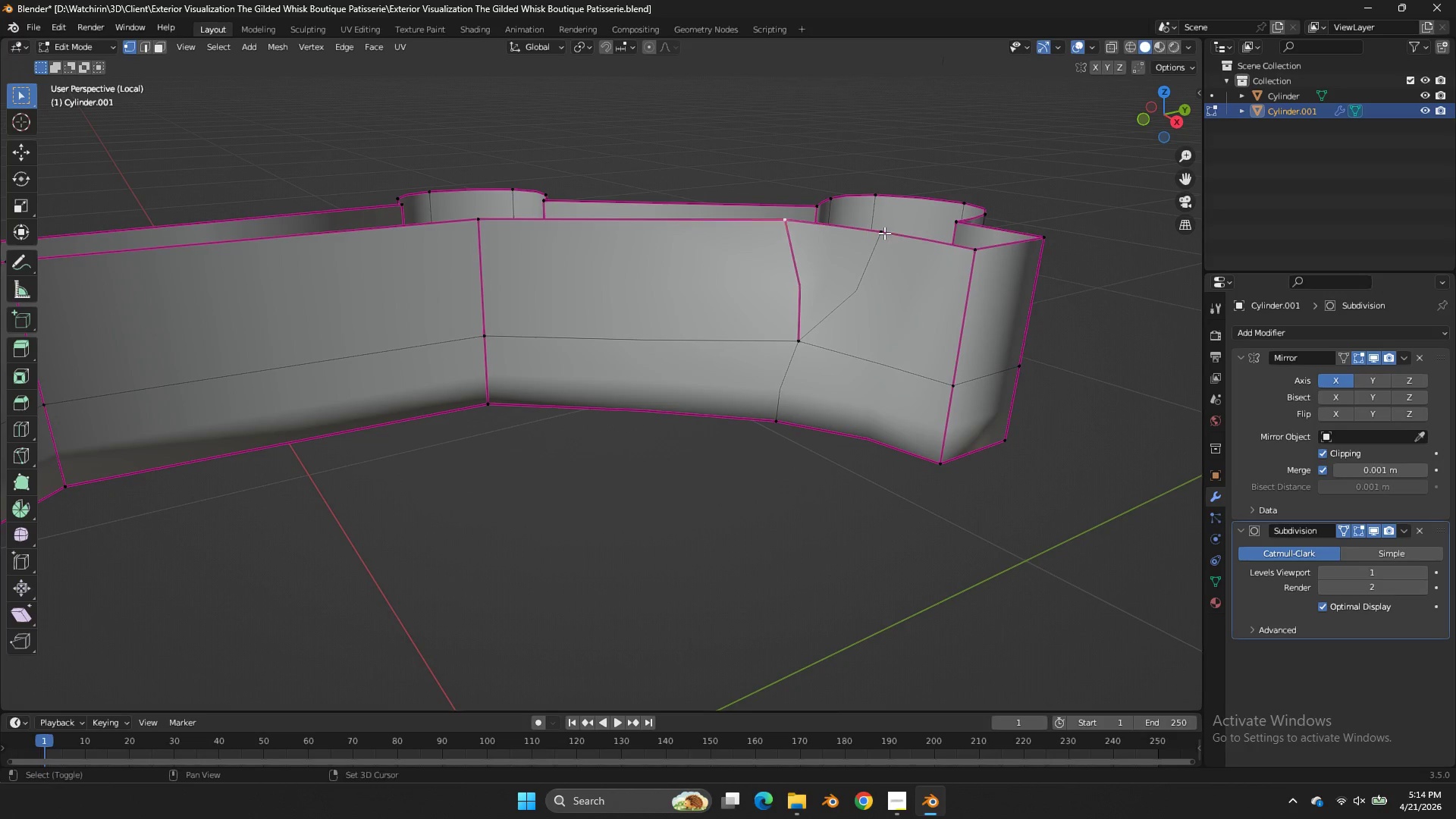 
hold_key(key=ShiftLeft, duration=0.55)
double_click([884, 233])
 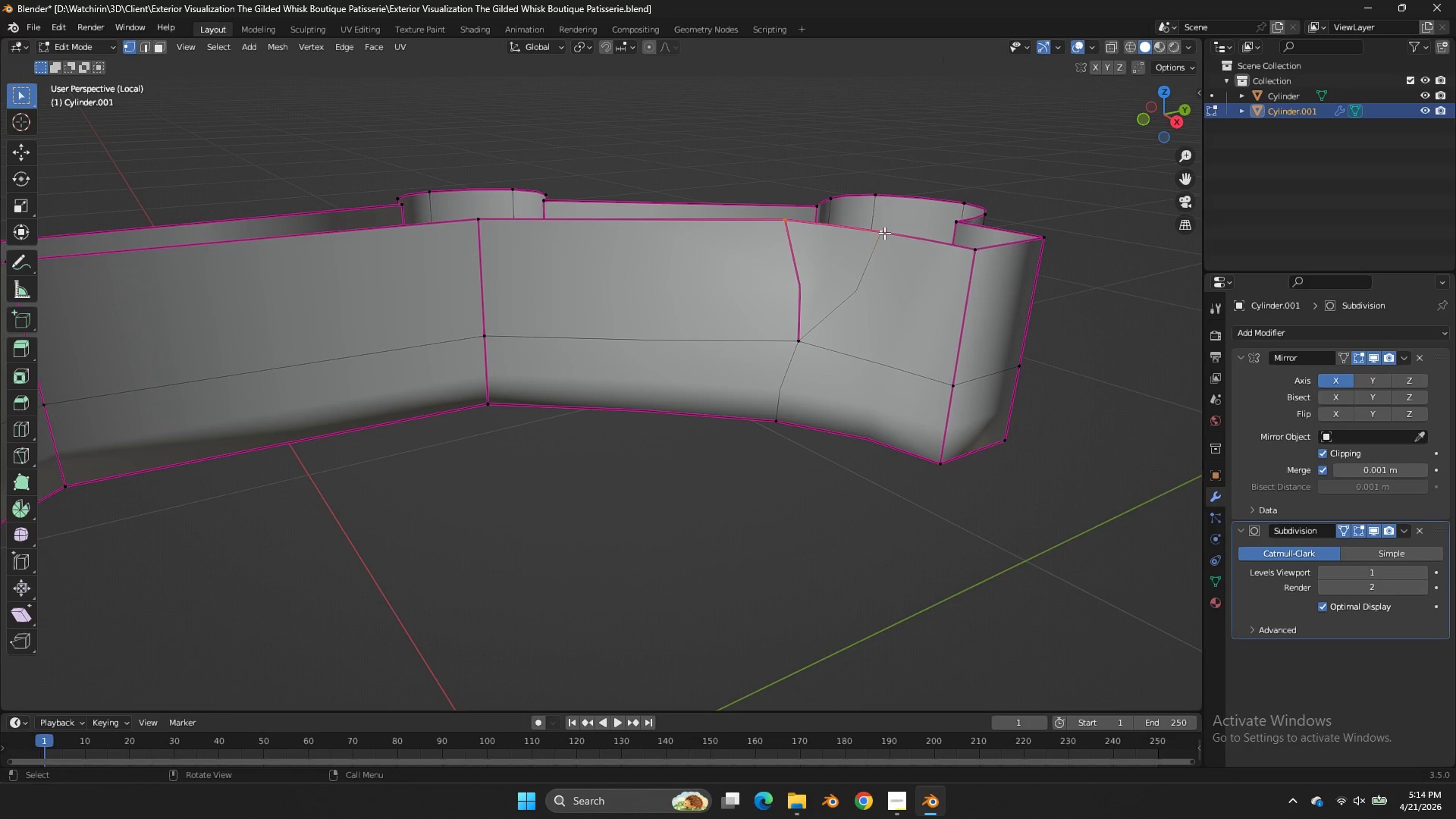 
key(M)
 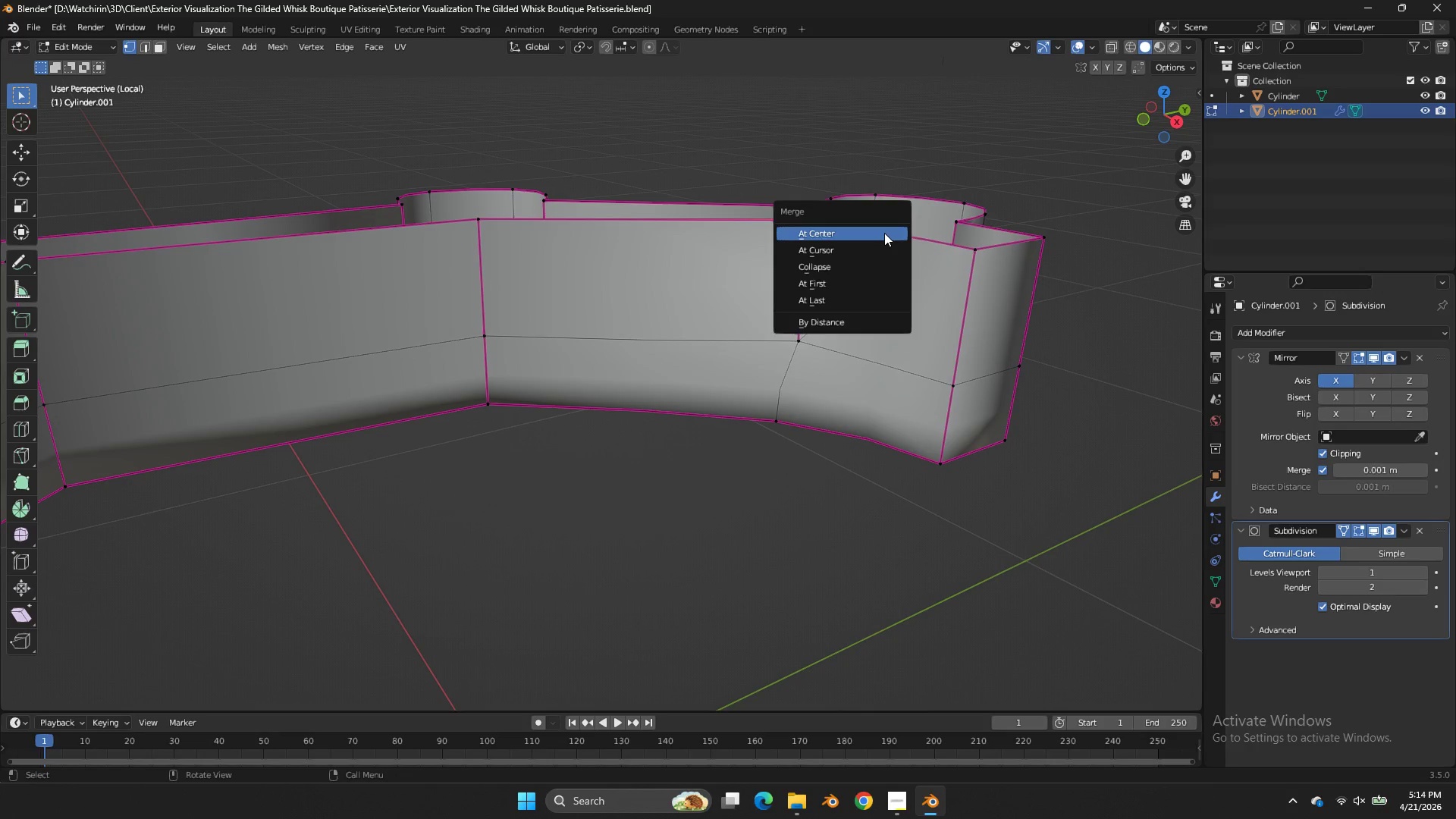 
left_click([884, 233])
 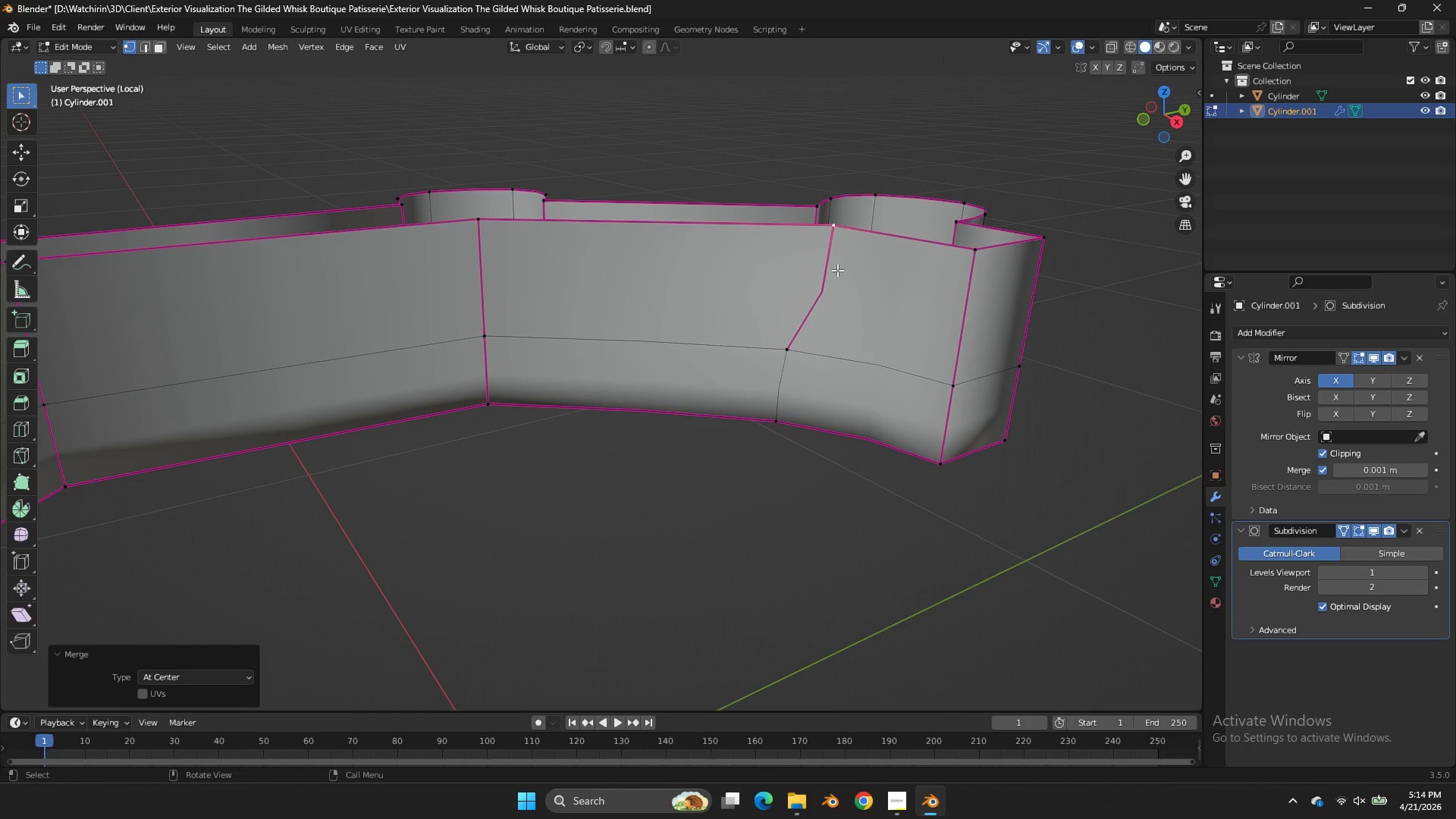 
hold_key(key=AltLeft, duration=0.41)
left_click([828, 284])
 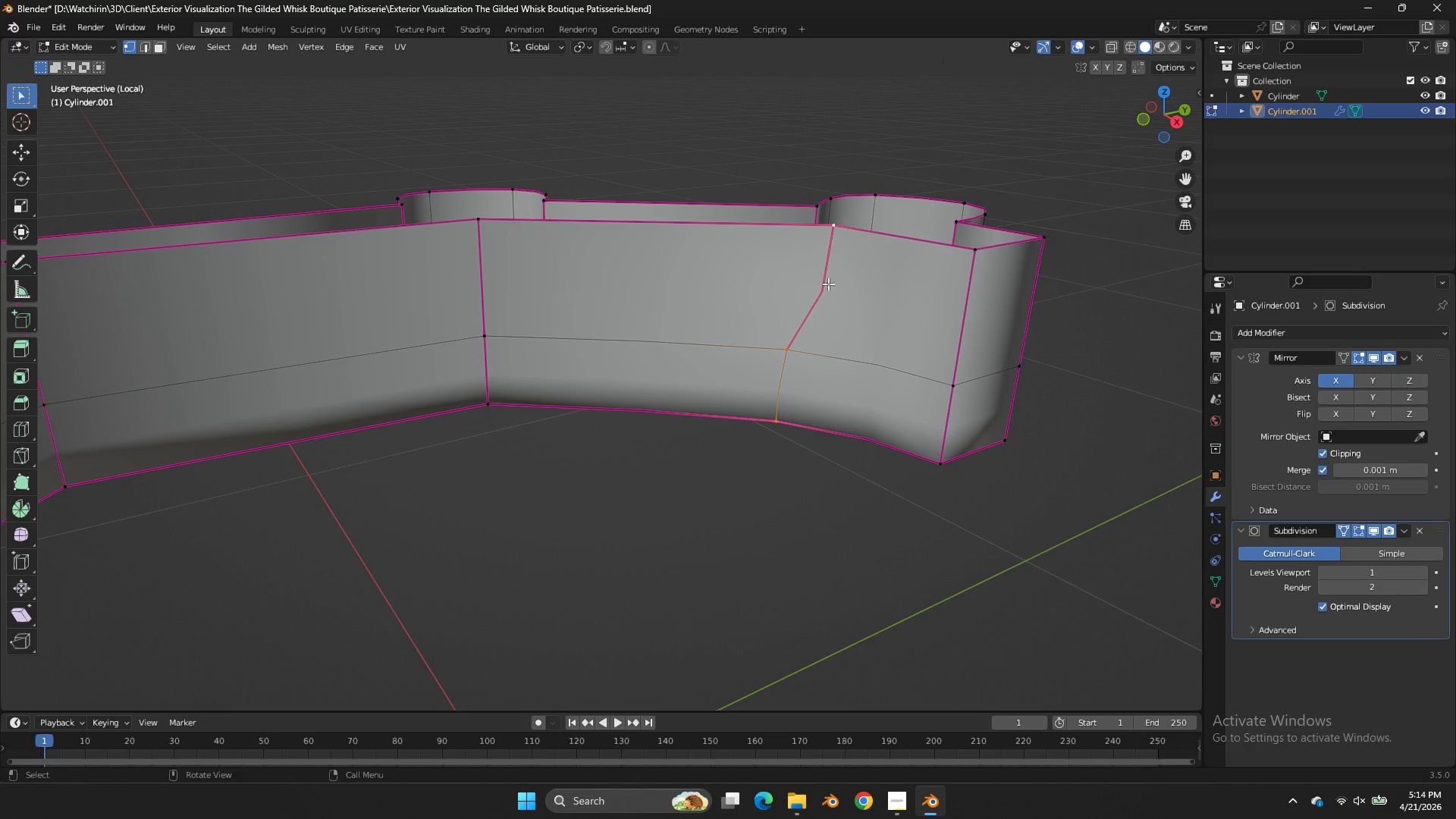 
key(Shift+E)
 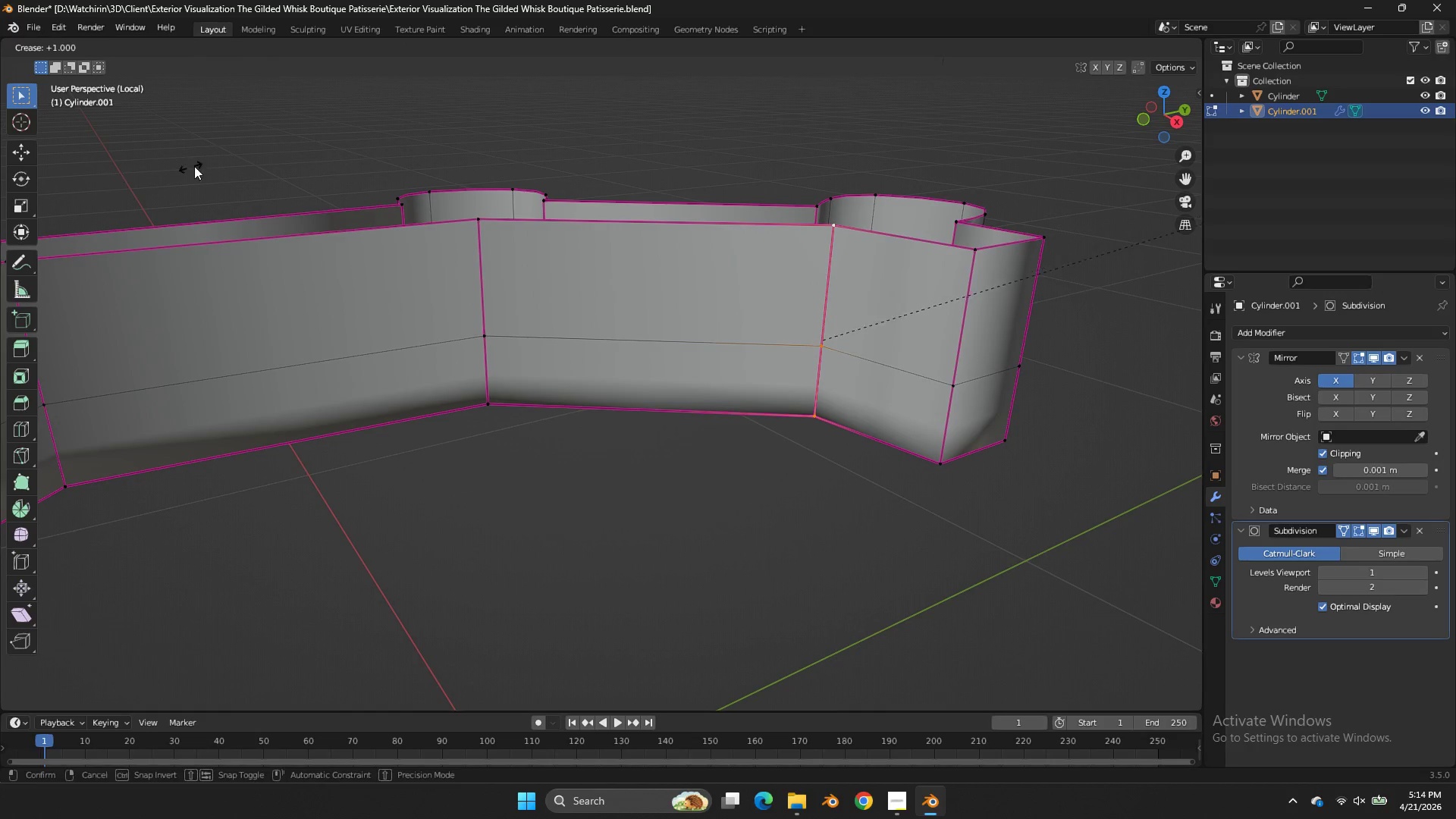 
left_click_drag(start_coordinate=[194, 166], to_coordinate=[199, 165])
 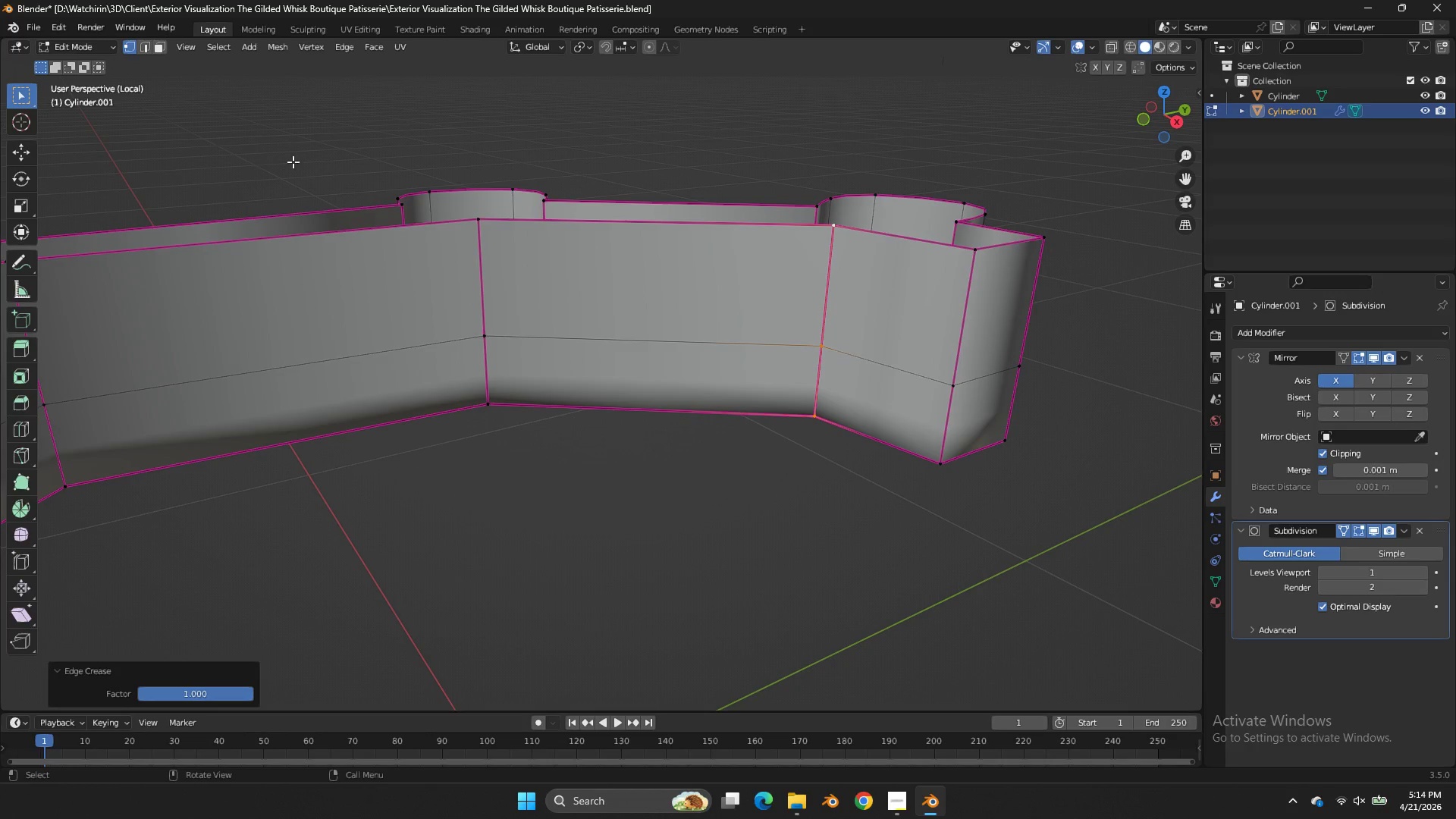 
key(Tab)
 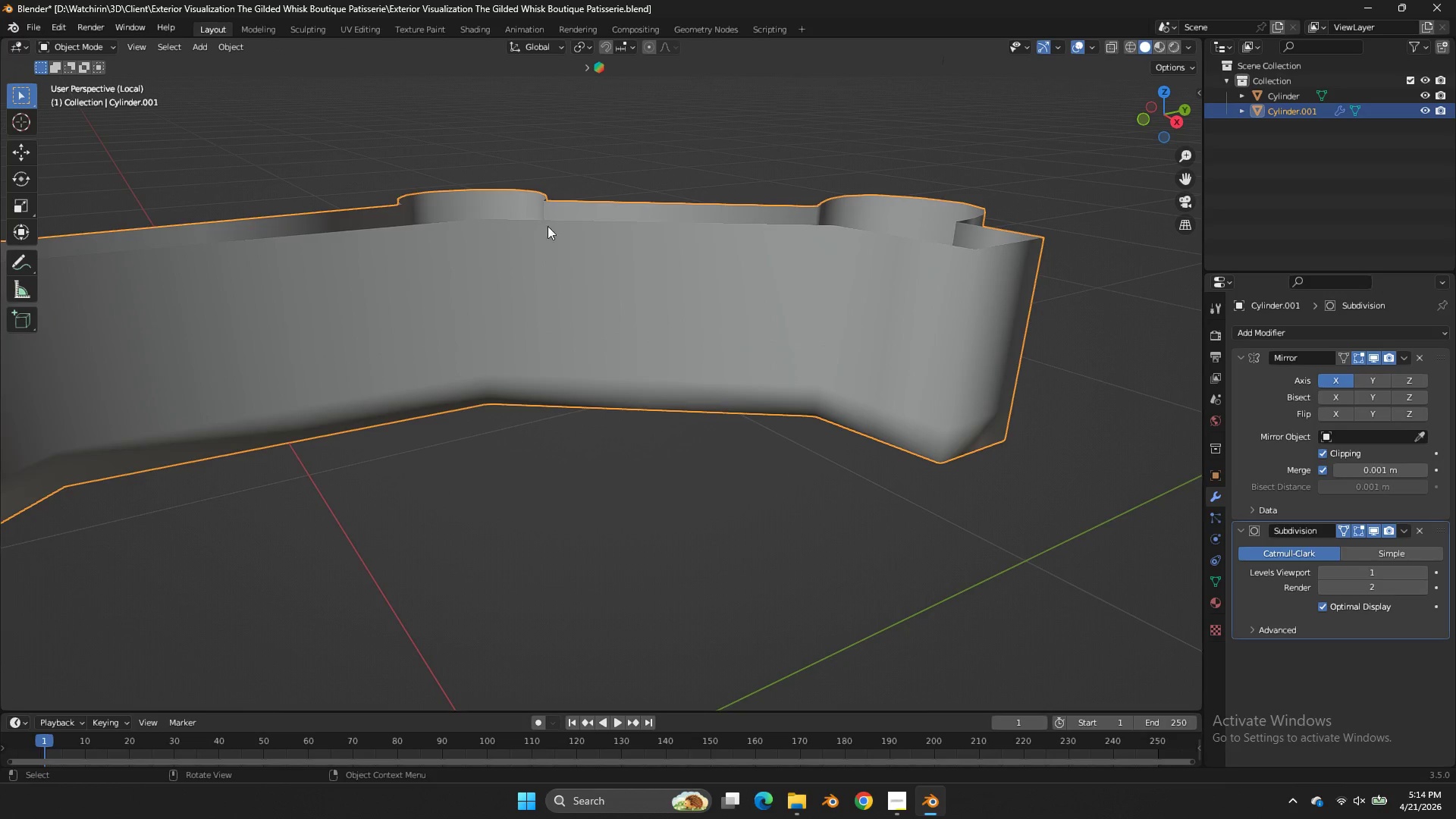 
key(Tab)
 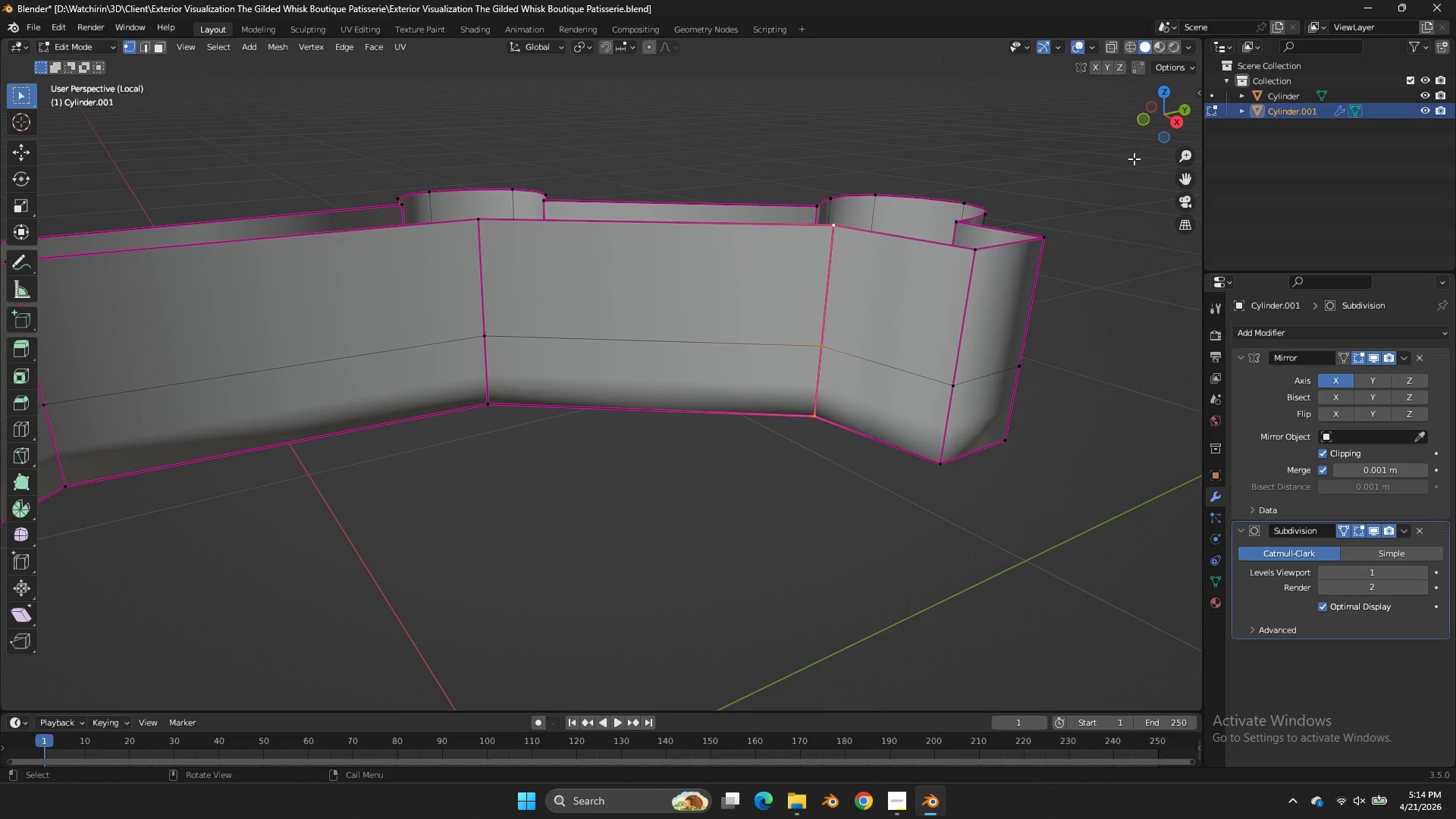 
scroll: coordinate [687, 215], scroll_direction: none, amount: 0.0
 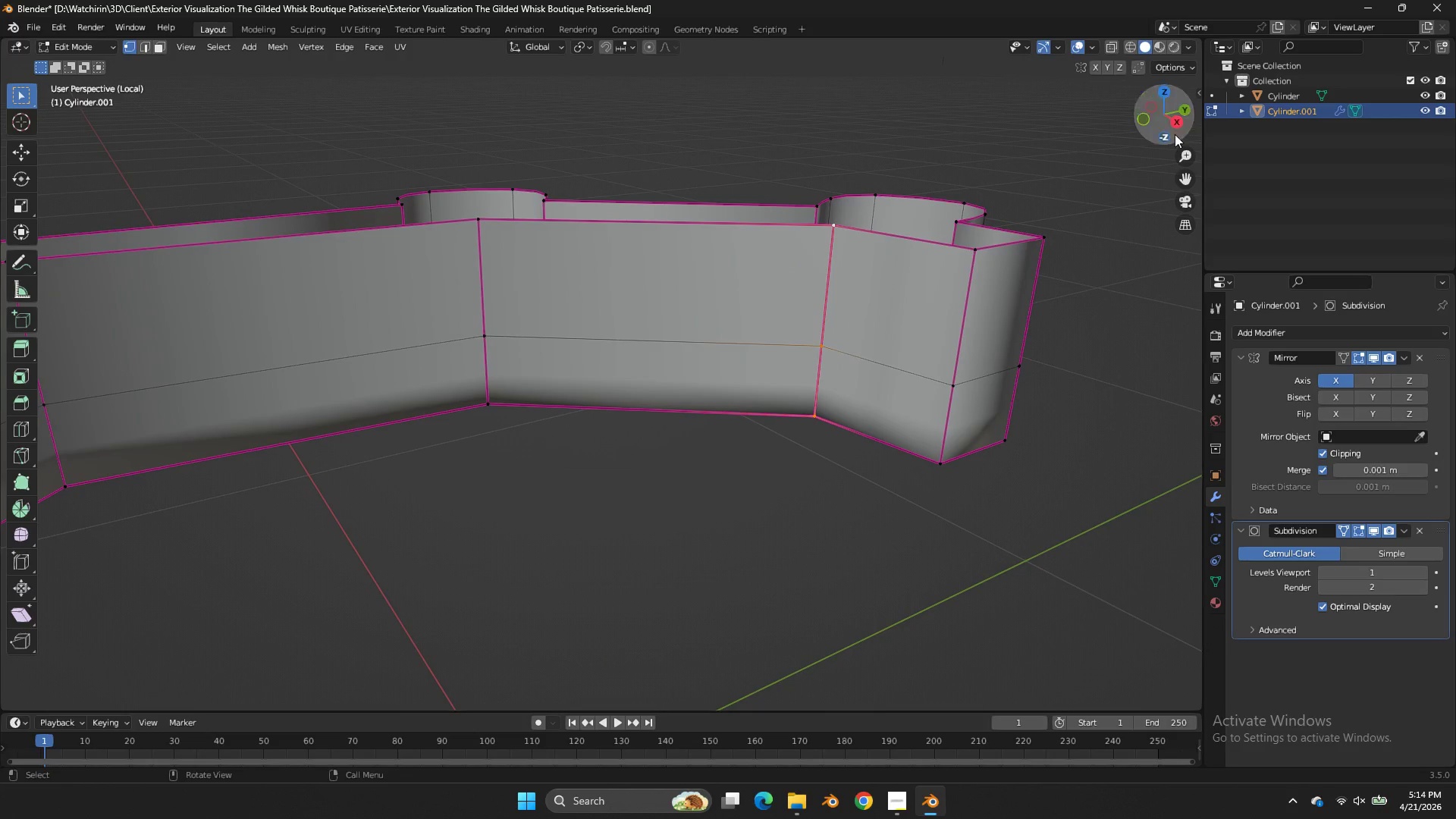 
left_click_drag(start_coordinate=[1197, 117], to_coordinate=[1197, 42])
 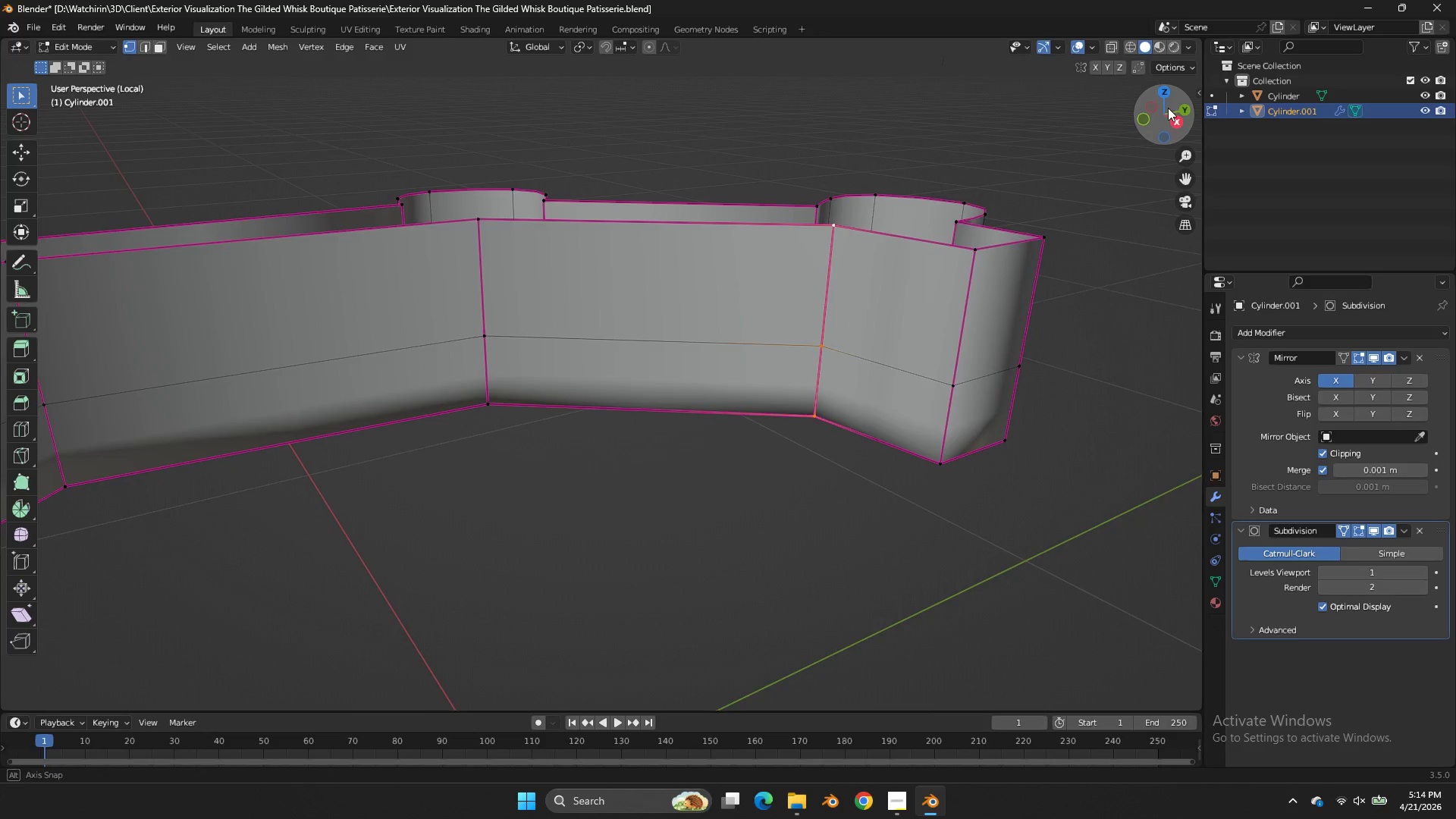 
left_click_drag(start_coordinate=[1170, 116], to_coordinate=[1148, 661])
 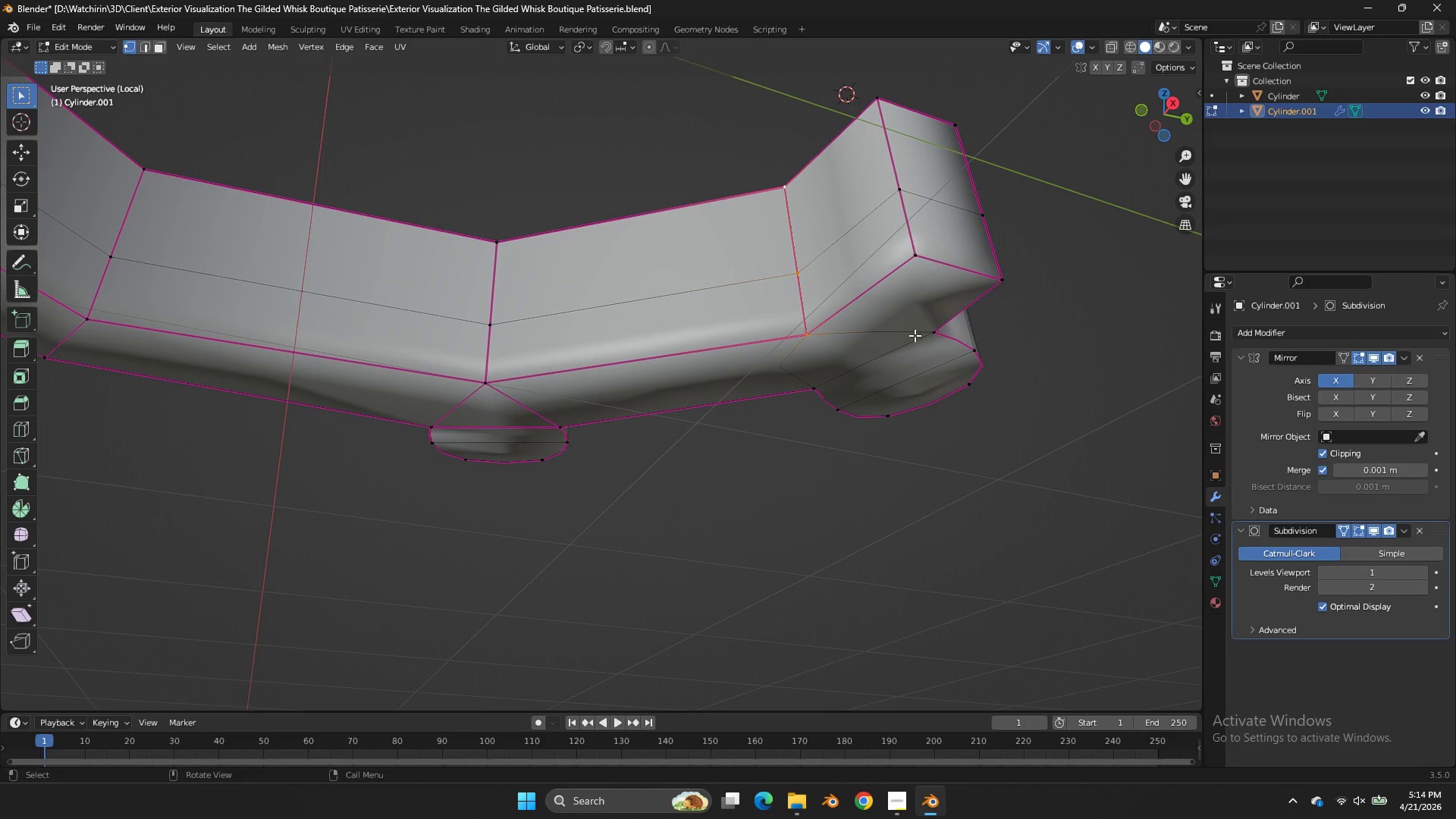 
hold_key(key=AltLeft, duration=1.33)
hold_key(key=ShiftLeft, duration=0.98)
left_click([786, 363])
 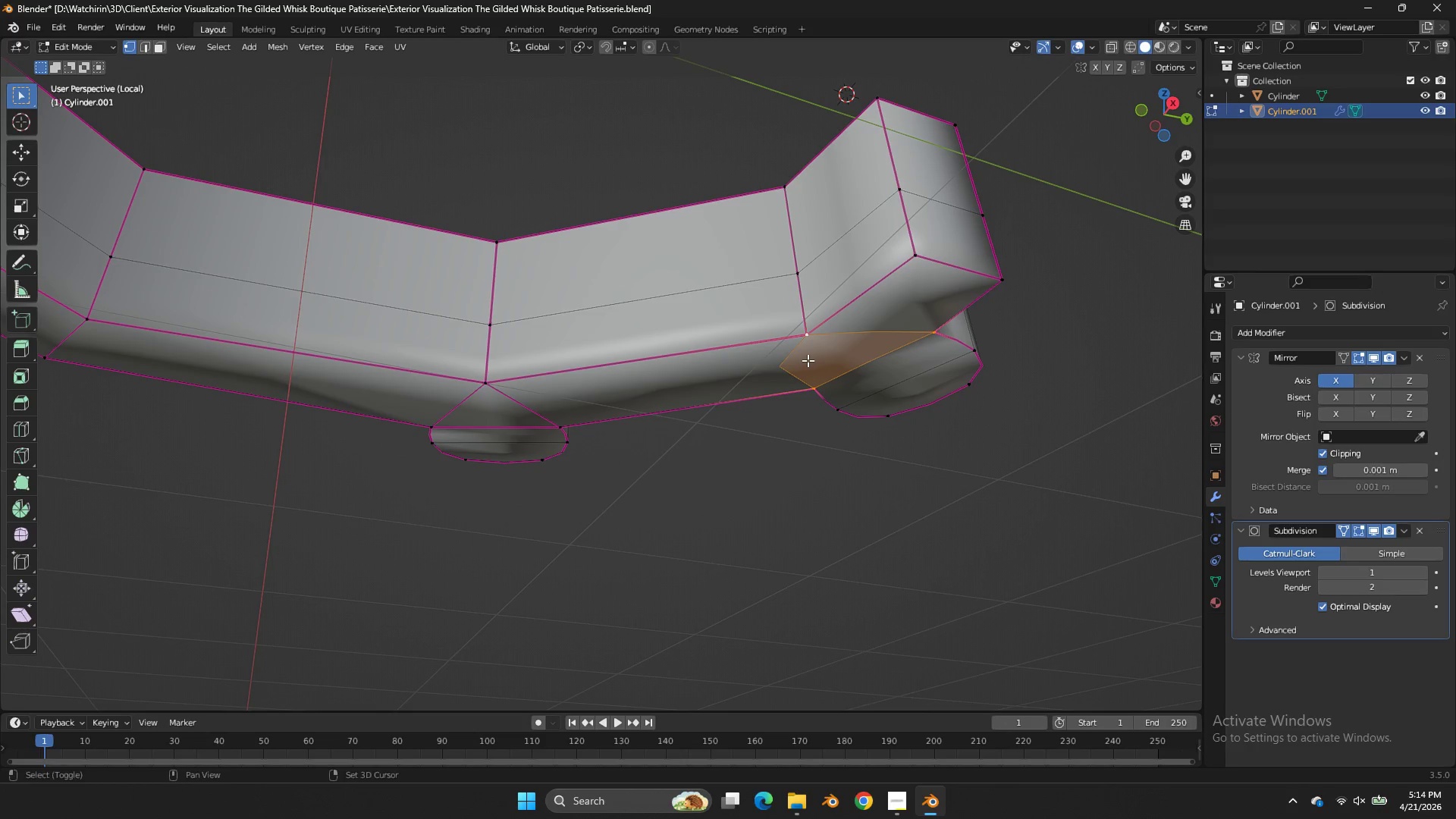 
key(Shift+E)
 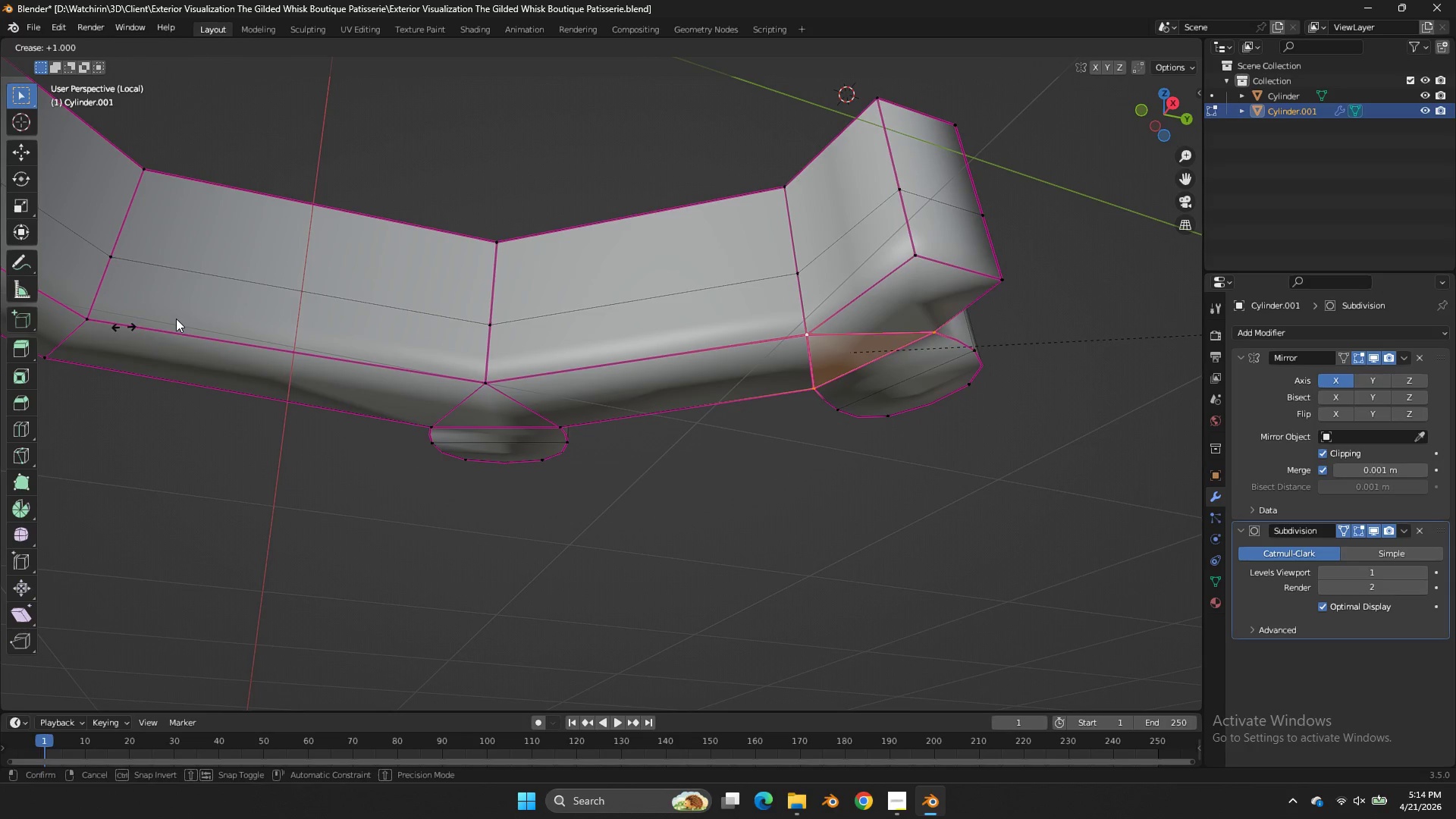 
left_click_drag(start_coordinate=[199, 314], to_coordinate=[211, 312])
 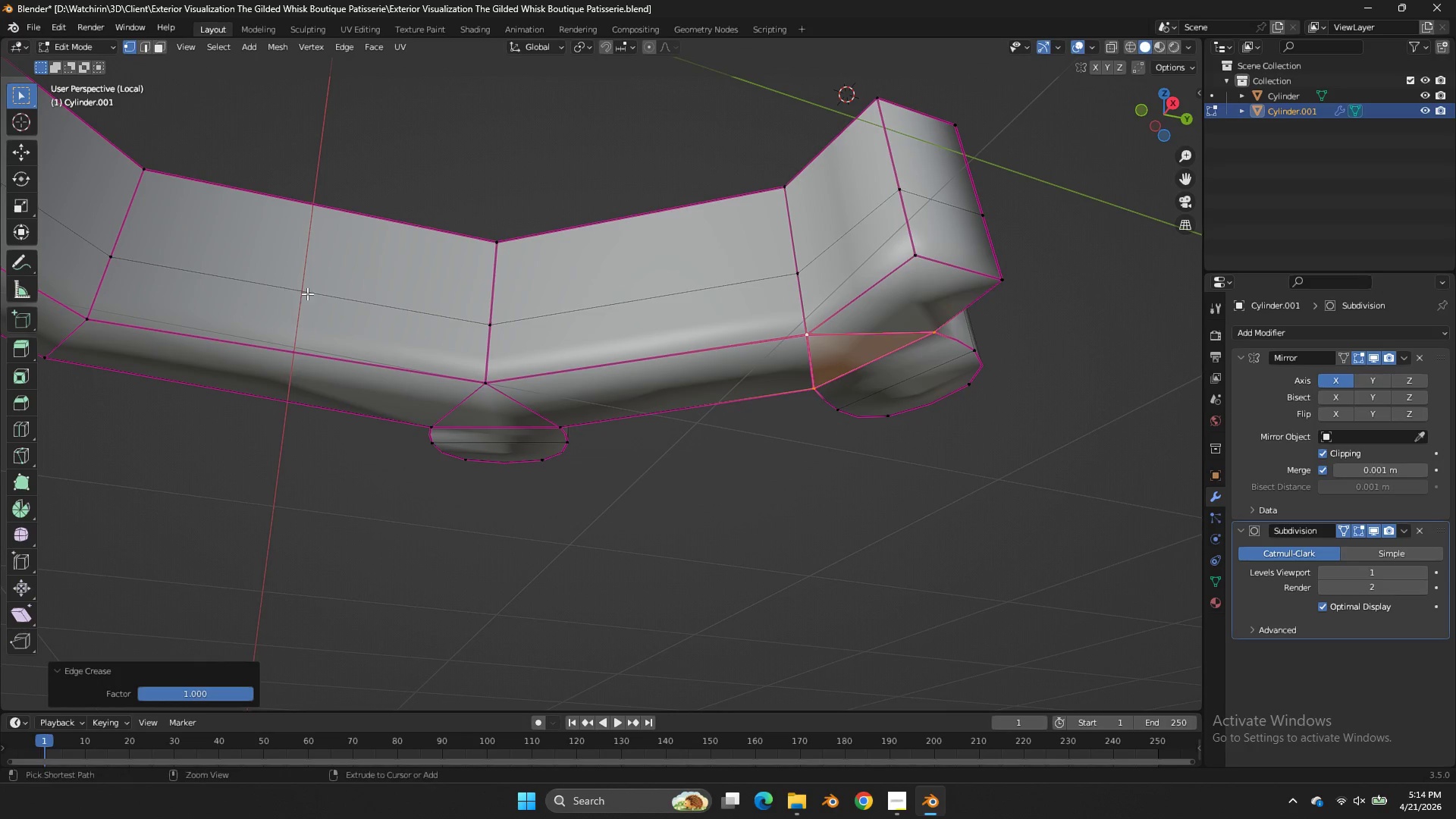 
key(Control+S)
 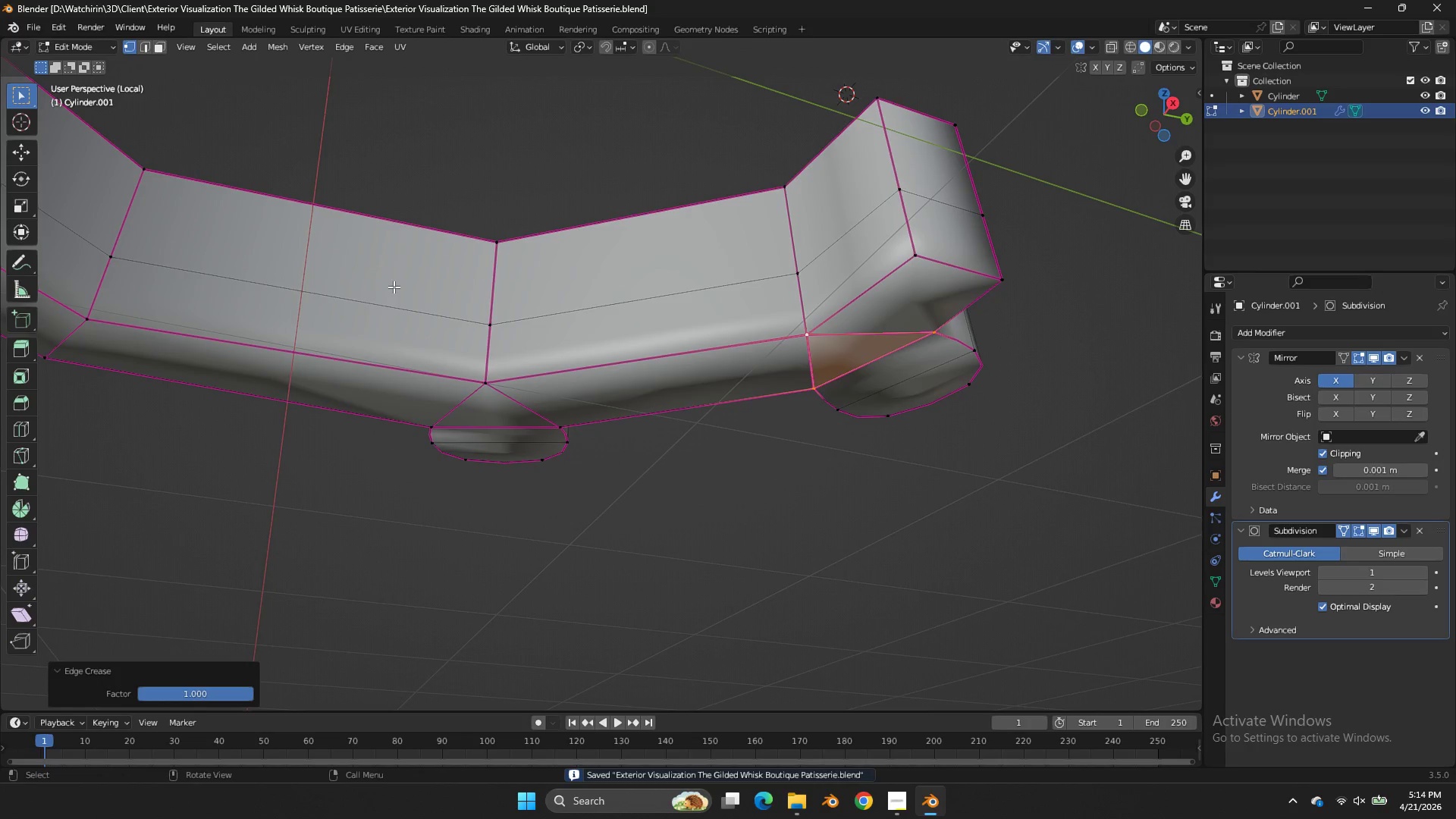 
scroll: coordinate [394, 287], scroll_direction: down, amount: 2.0
 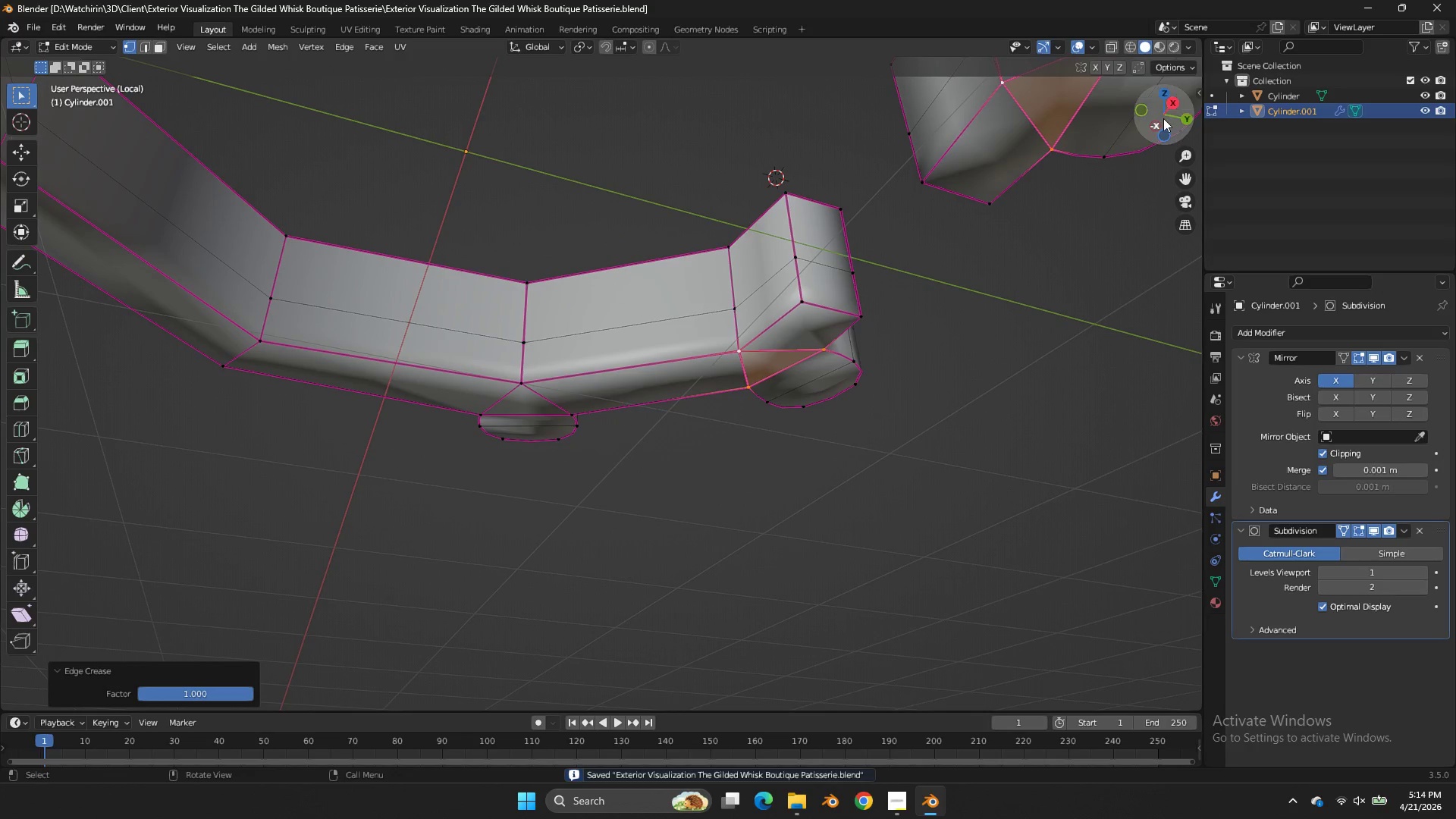 
left_click_drag(start_coordinate=[1179, 105], to_coordinate=[171, 144])
 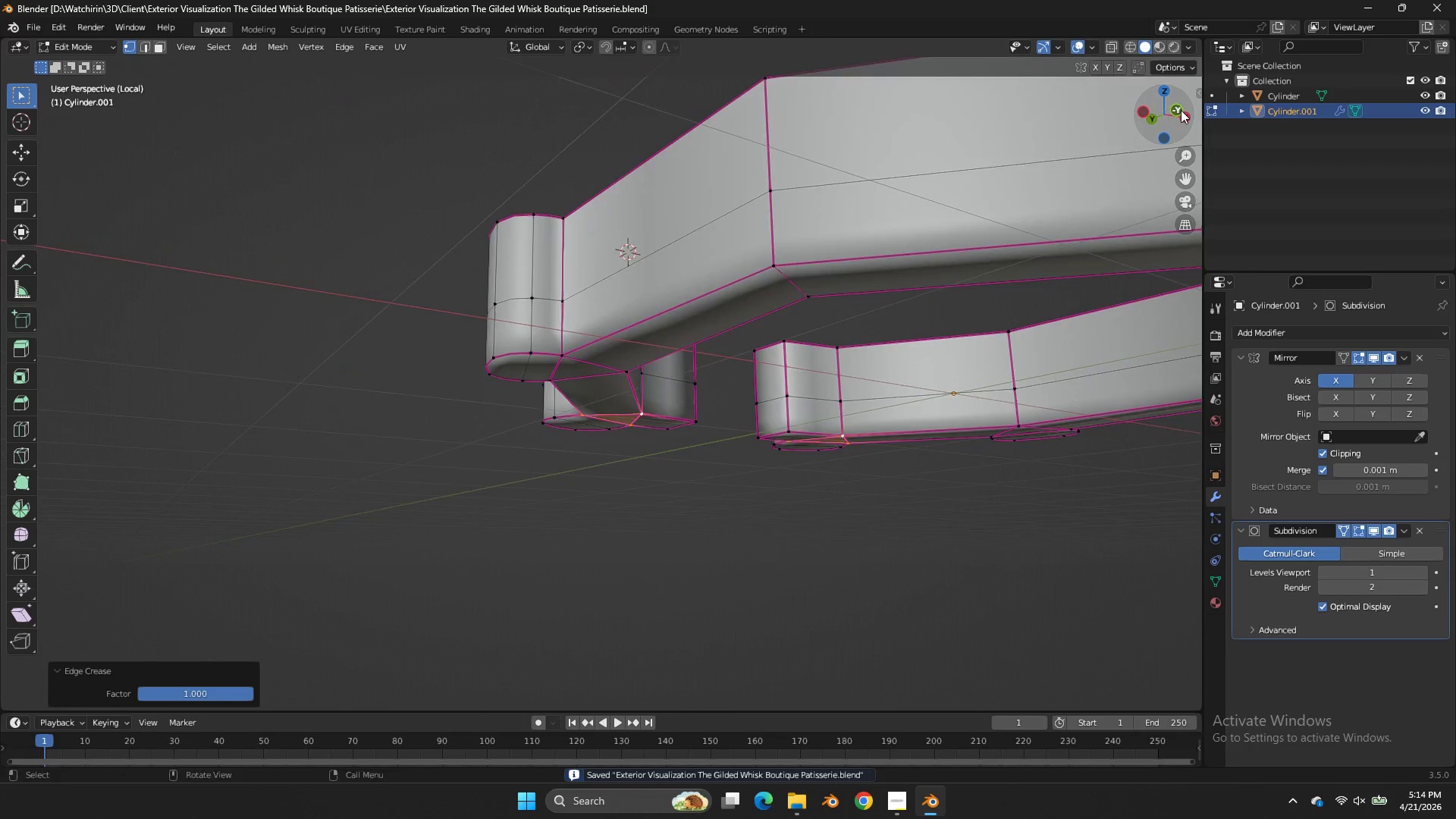 
left_click_drag(start_coordinate=[1181, 110], to_coordinate=[8, 177])
 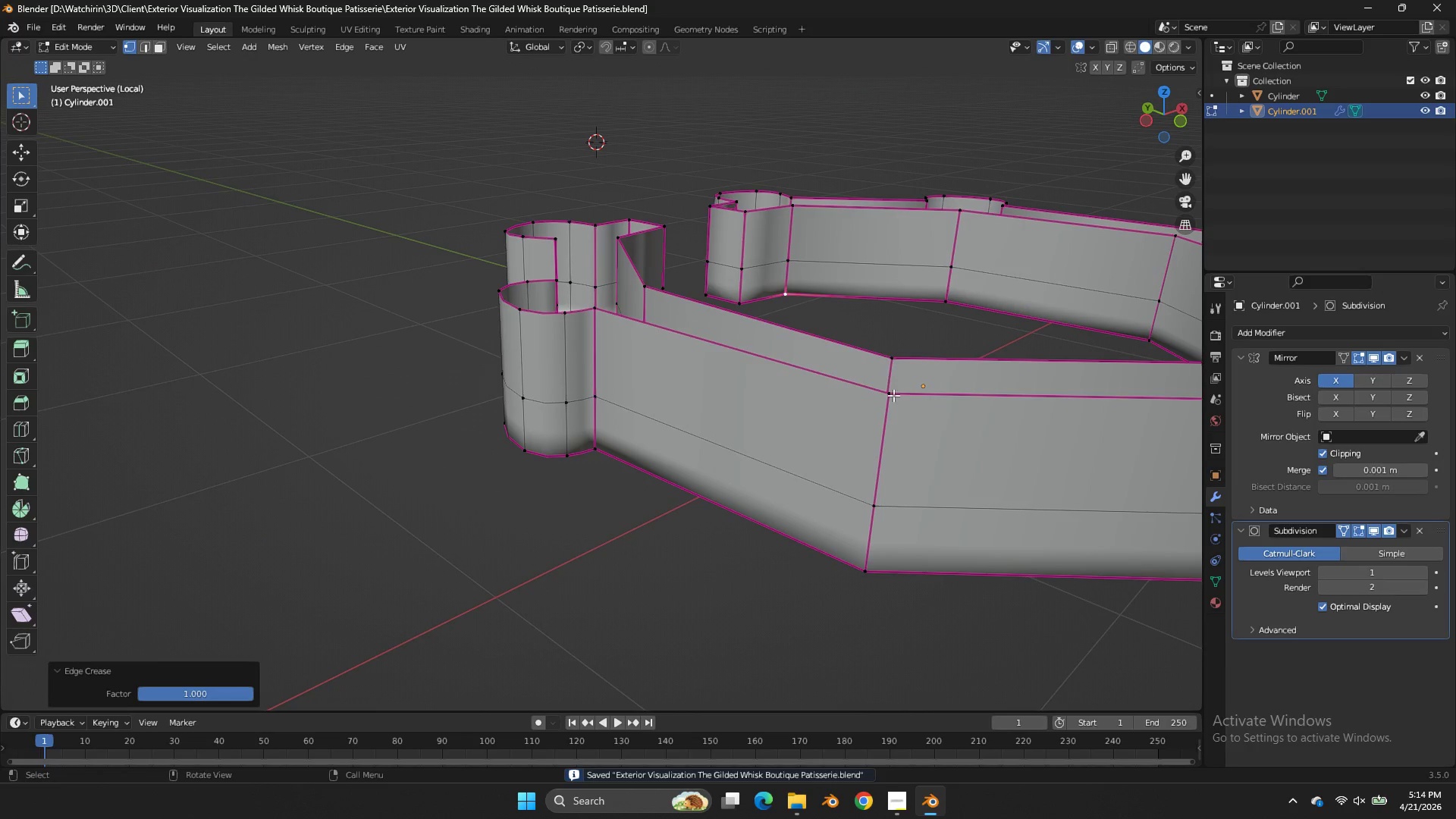 
left_click([890, 414])
 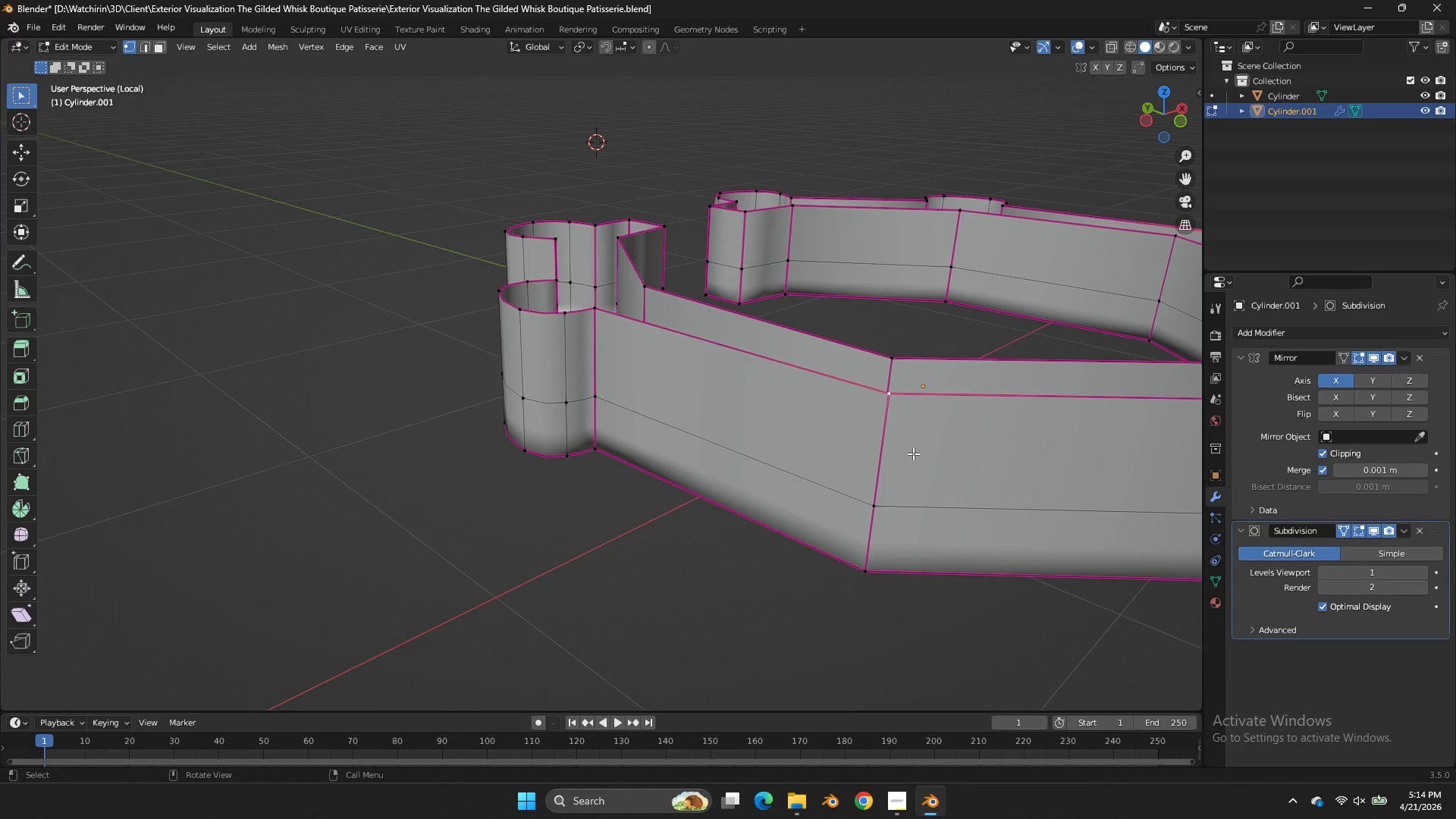 
hold_key(key=ControlLeft, duration=1.03)
double_click([873, 560])
 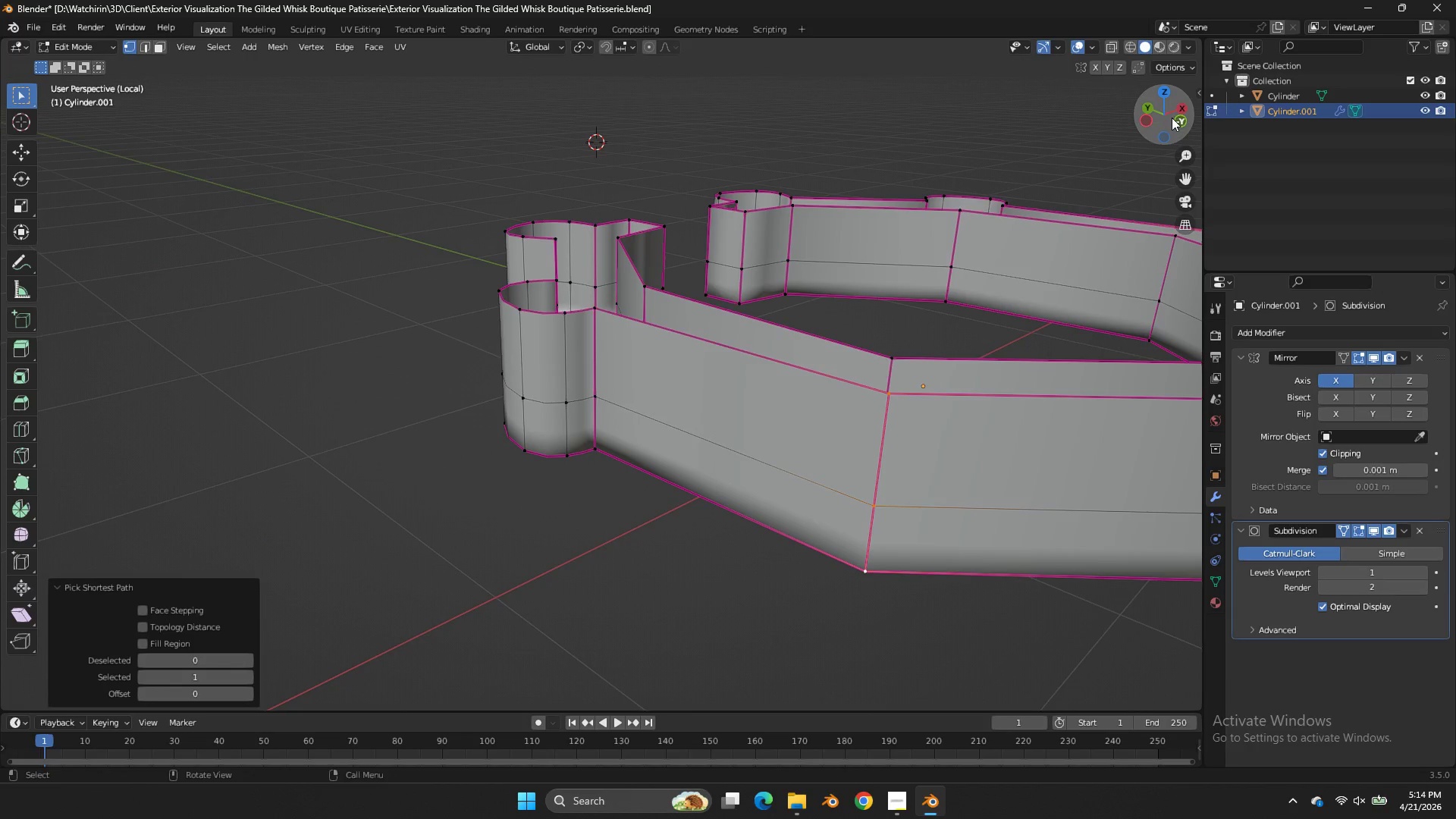 
left_click_drag(start_coordinate=[1172, 118], to_coordinate=[1149, 676])
 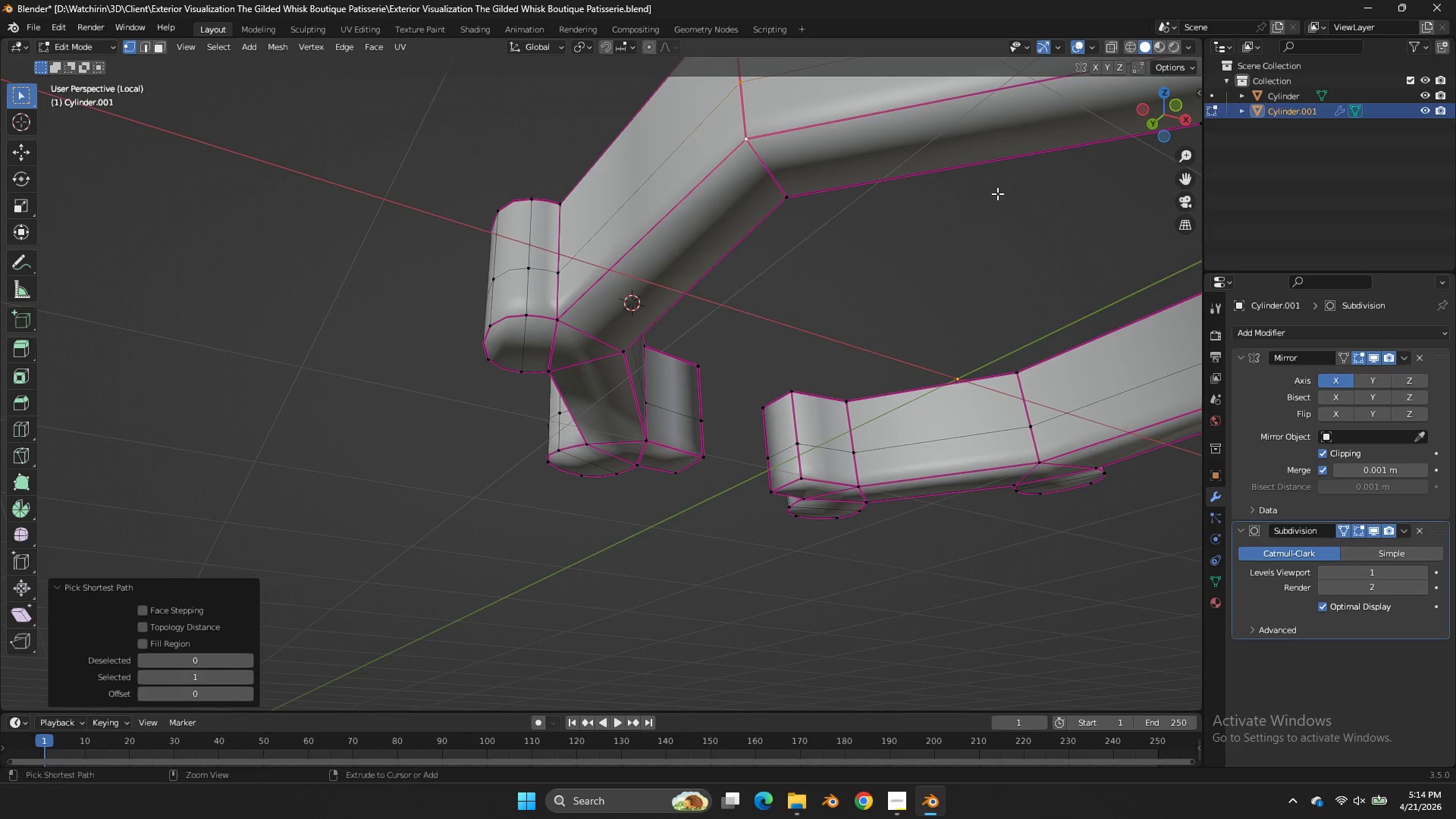 
key(Control+B)
 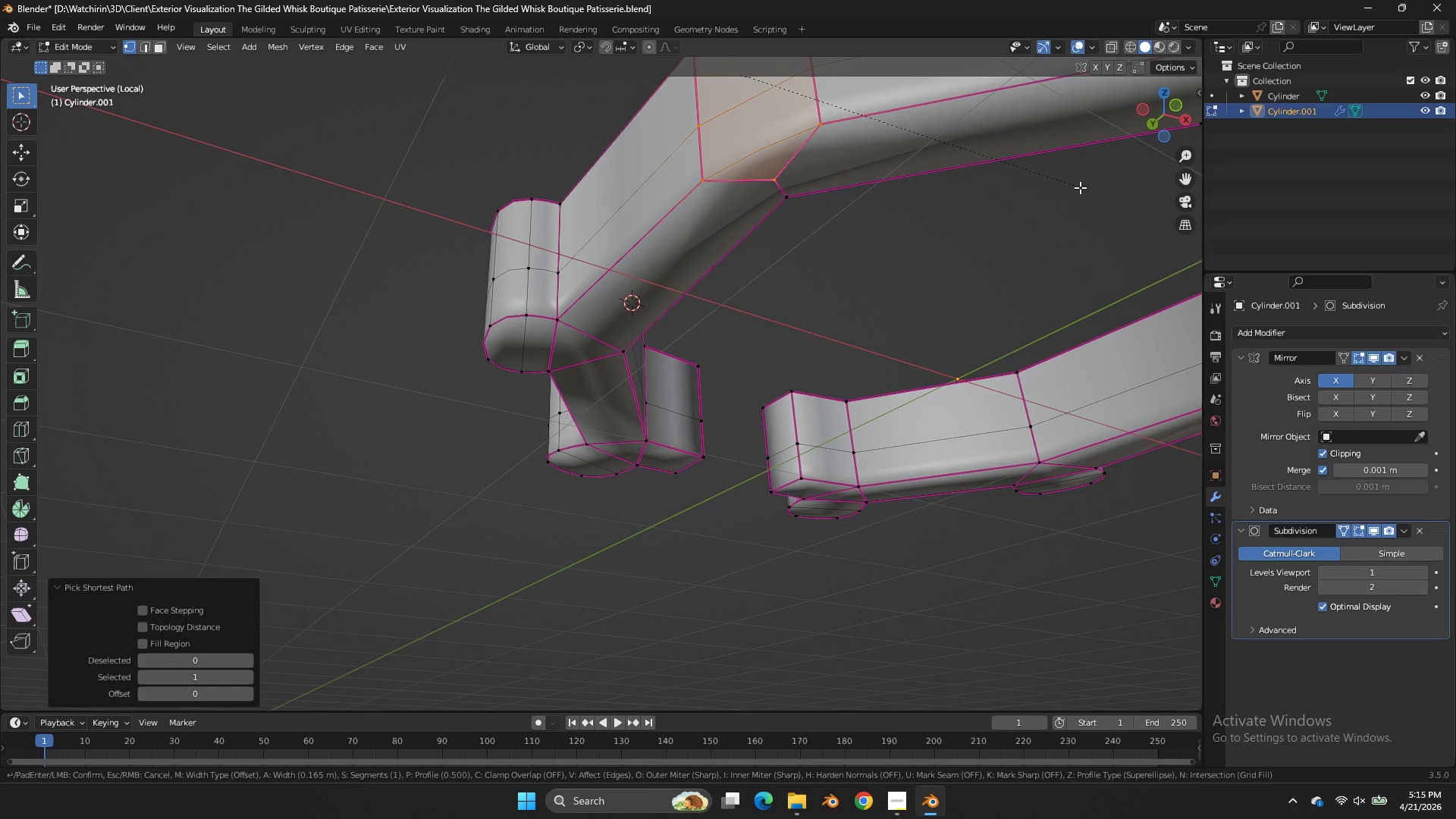 
wait(5.03)
 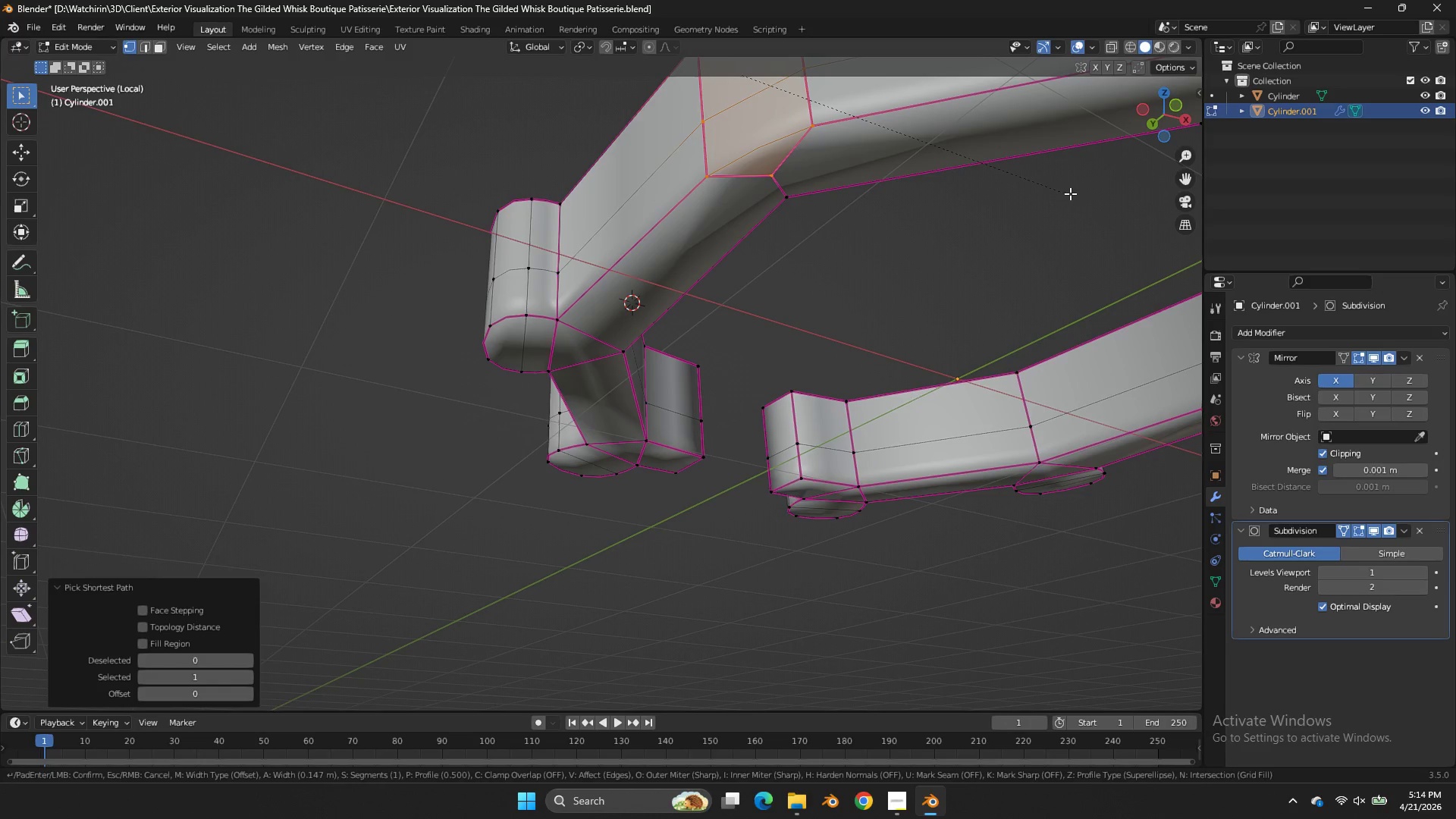 
left_click([1083, 187])
 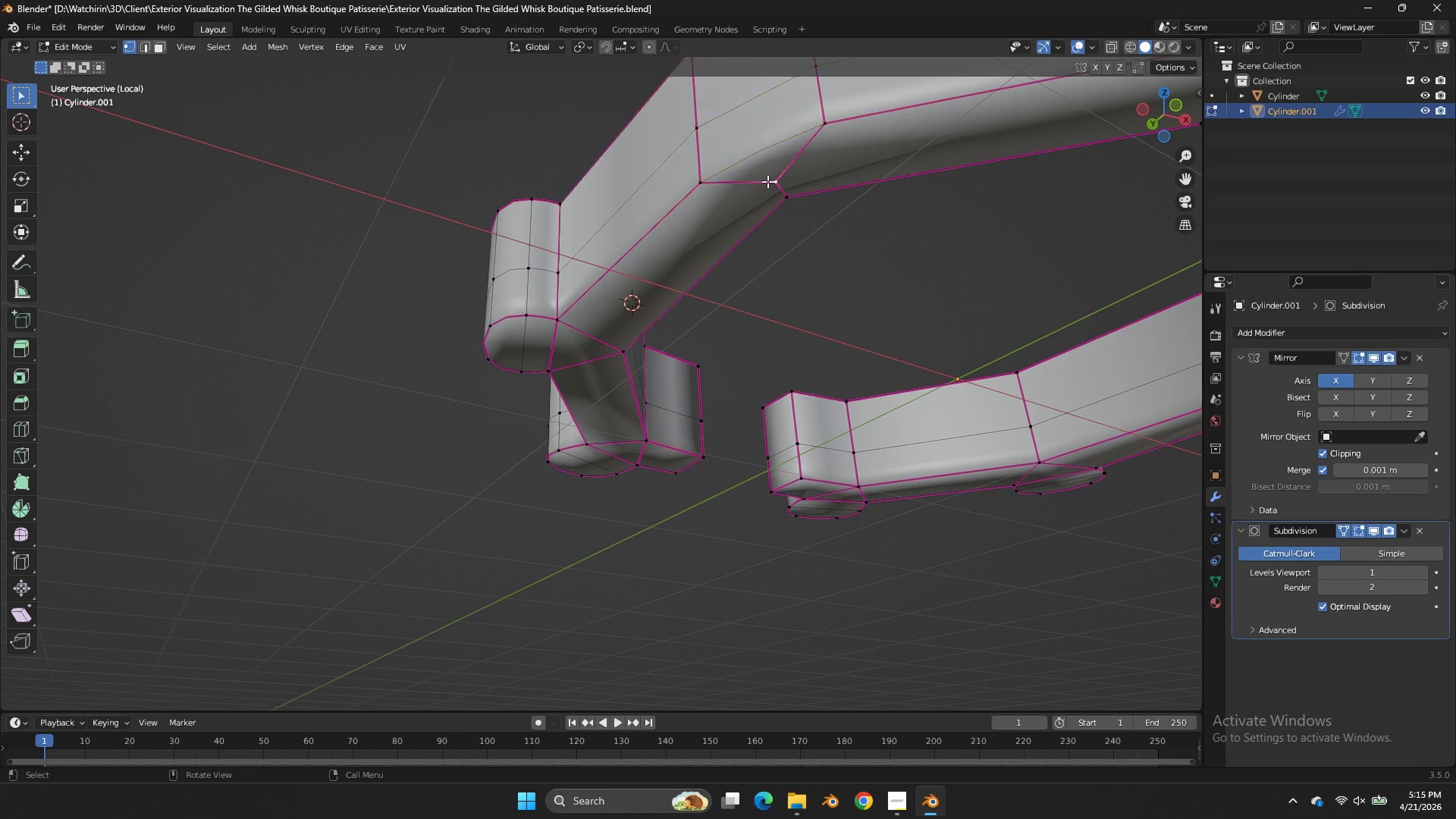 
hold_key(key=ShiftLeft, duration=0.38)
double_click([795, 202])
 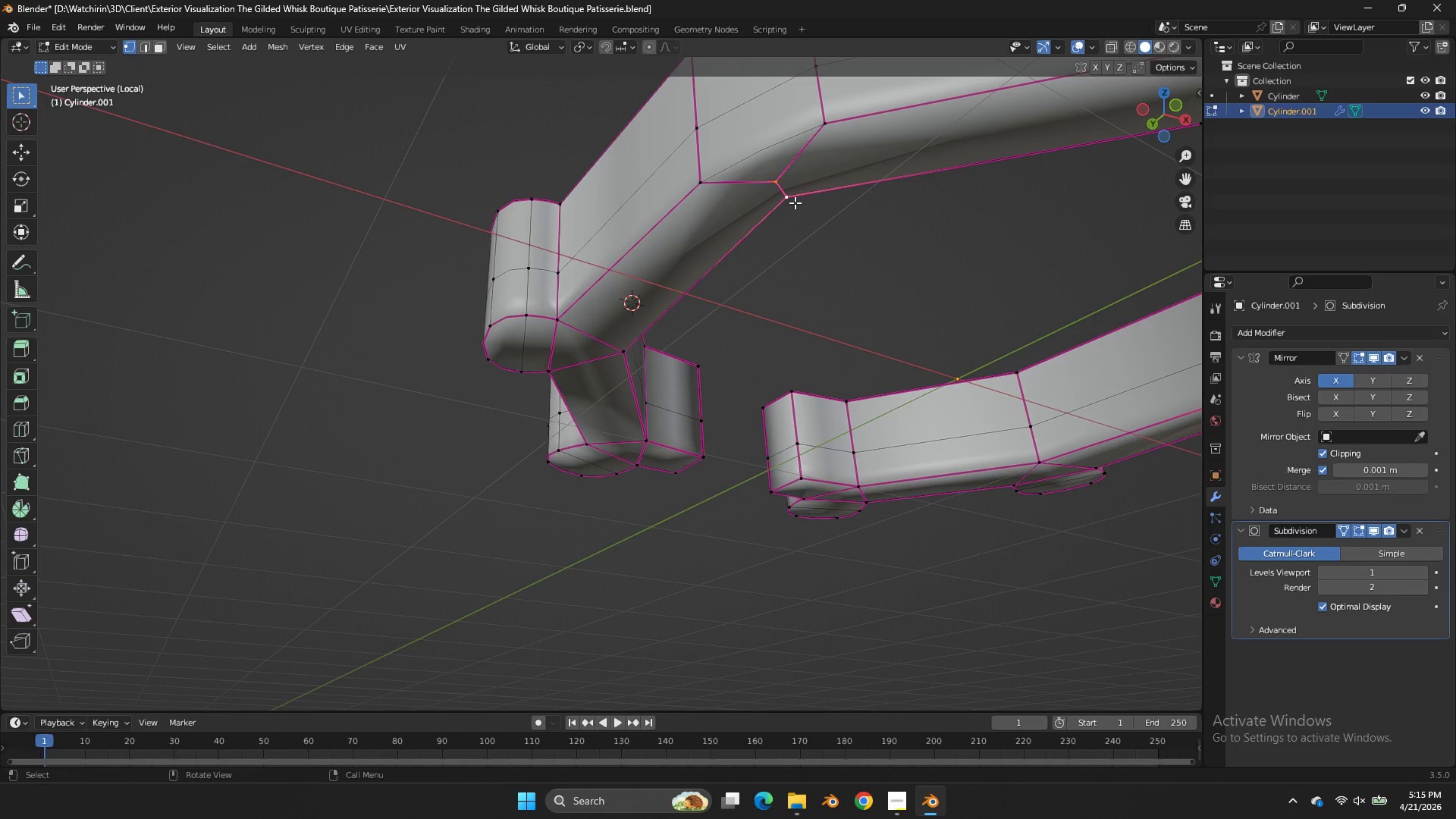 
key(M)
 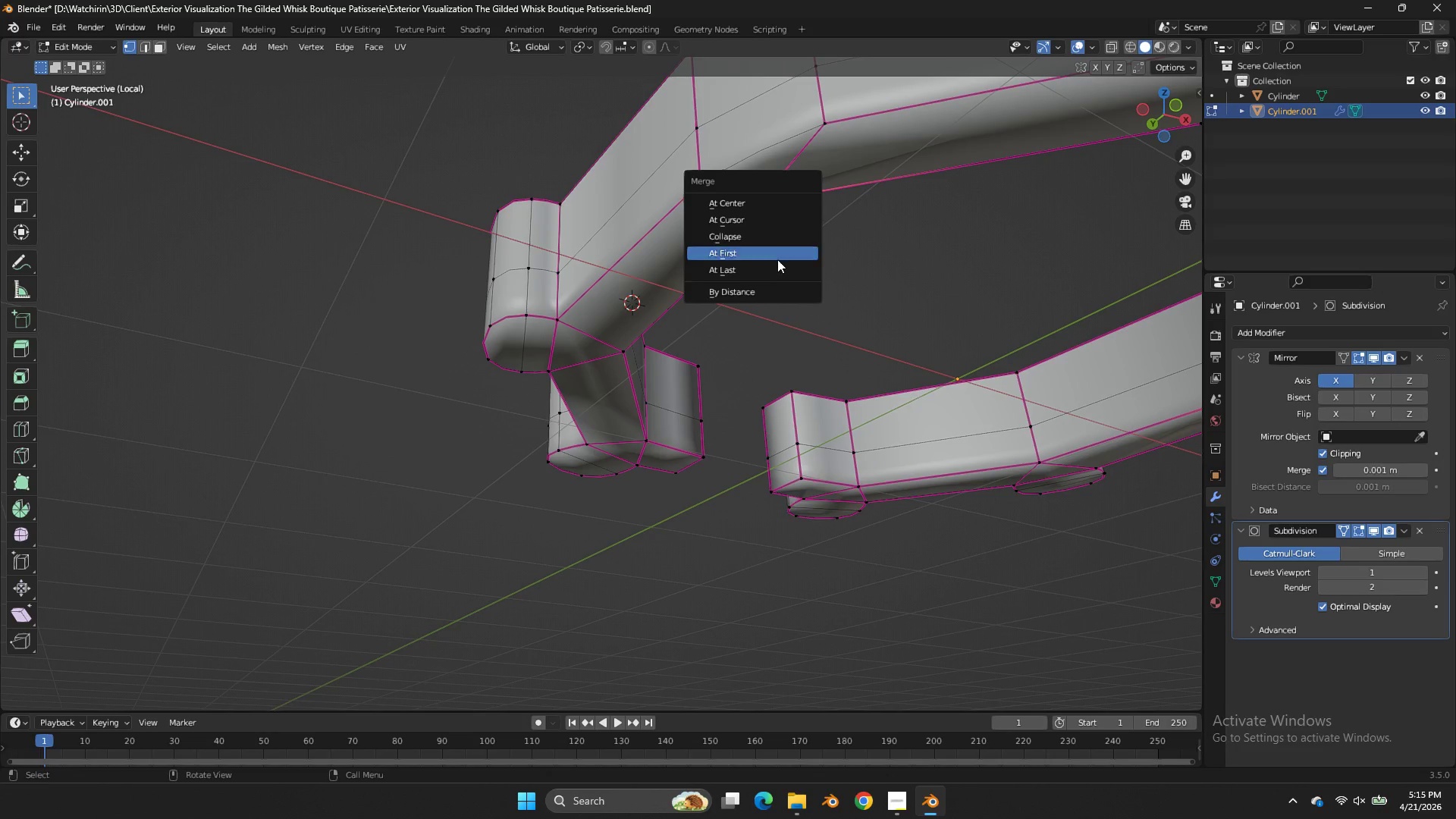 
left_click([774, 271])
 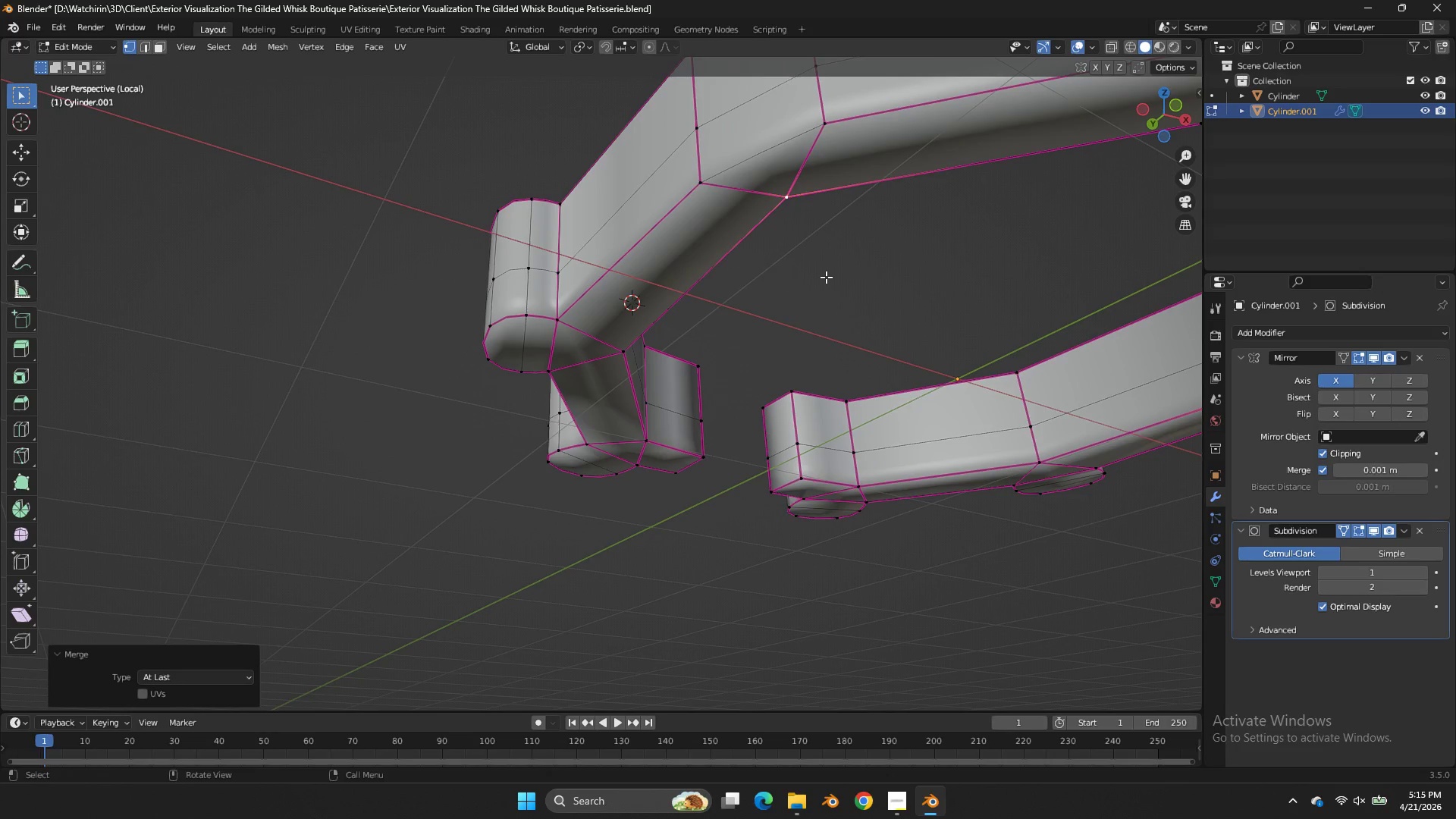 
key(Z)
 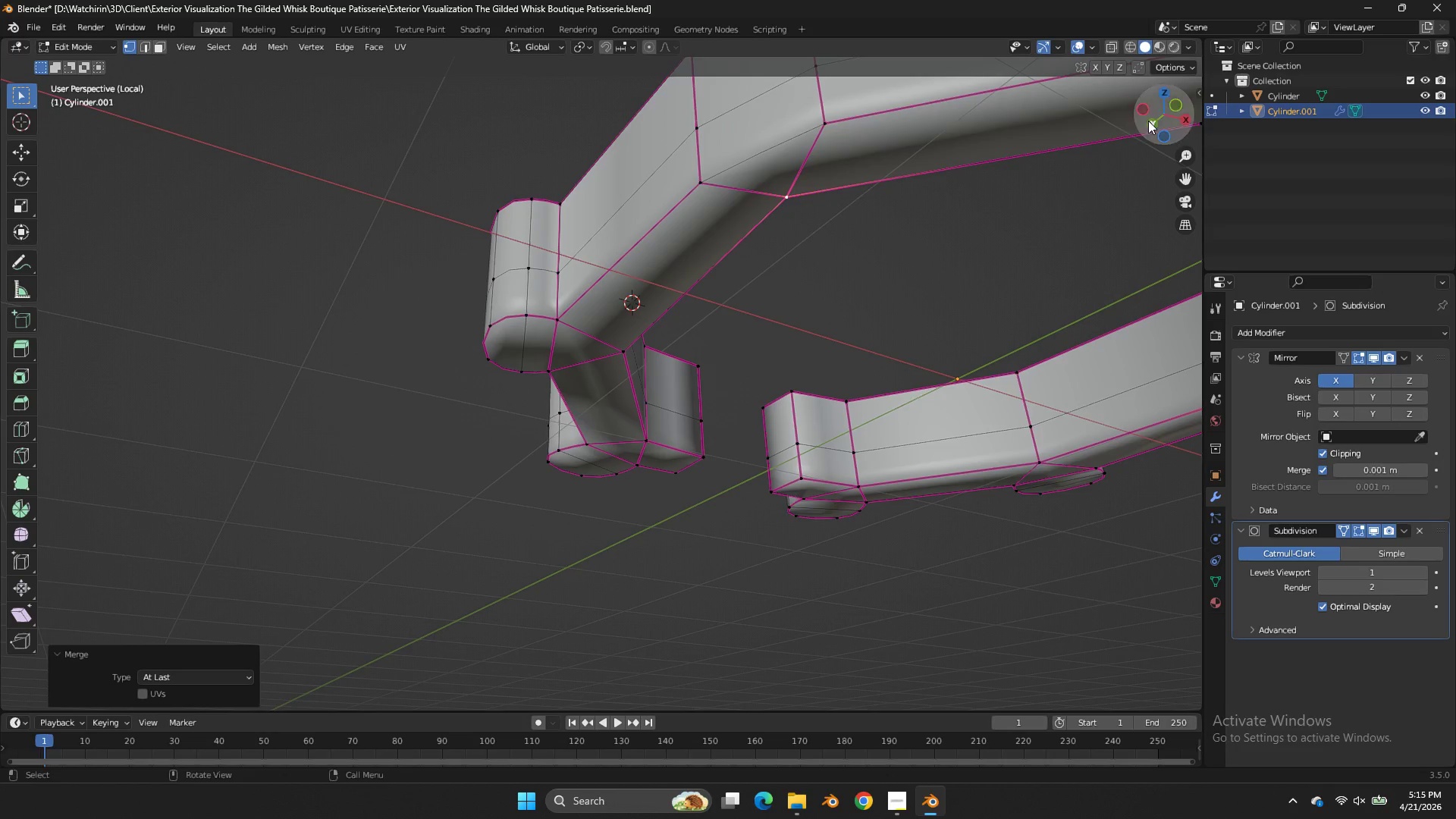 
left_click_drag(start_coordinate=[1153, 123], to_coordinate=[9, 187])
 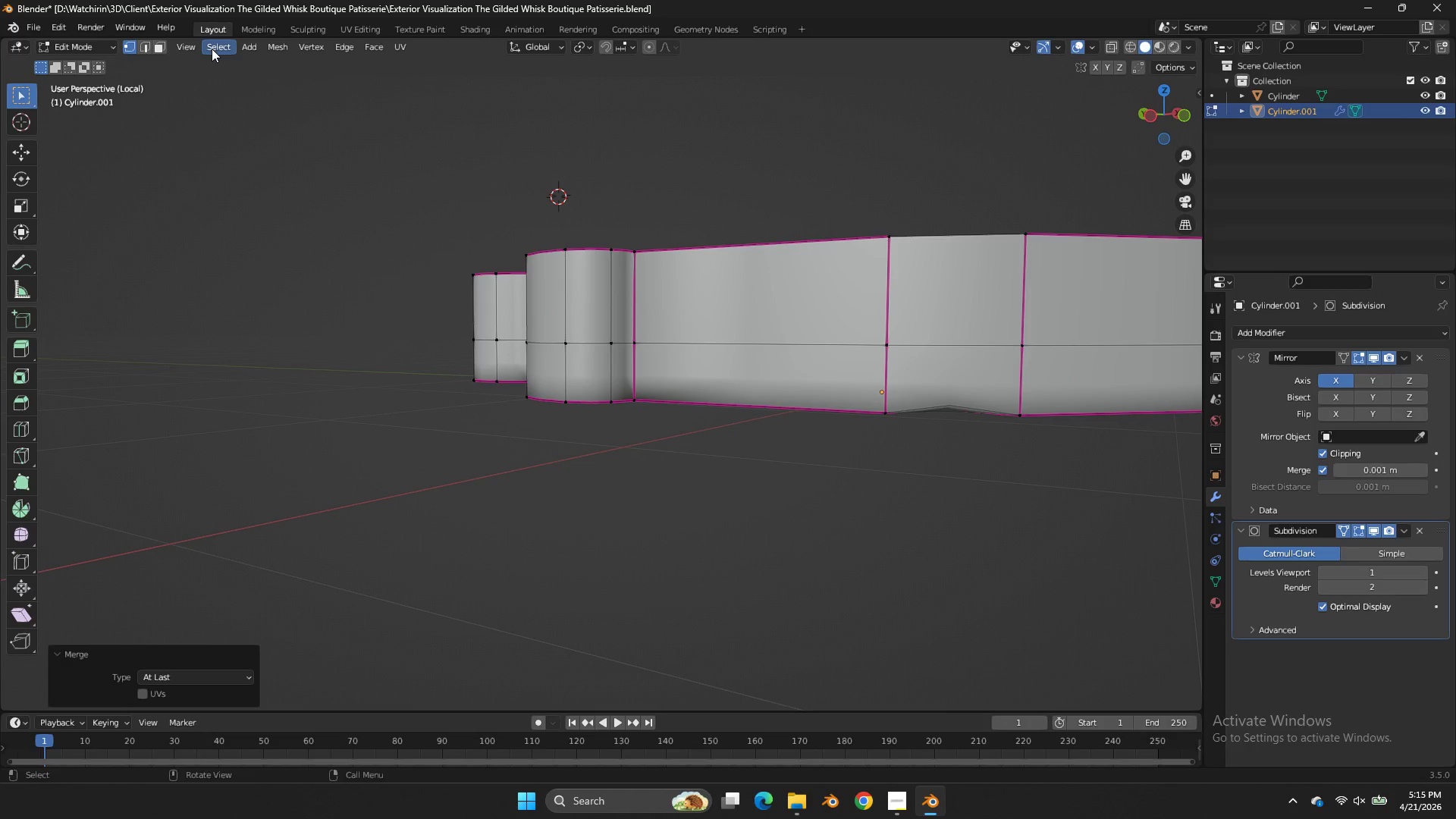 
left_click([168, 46])
 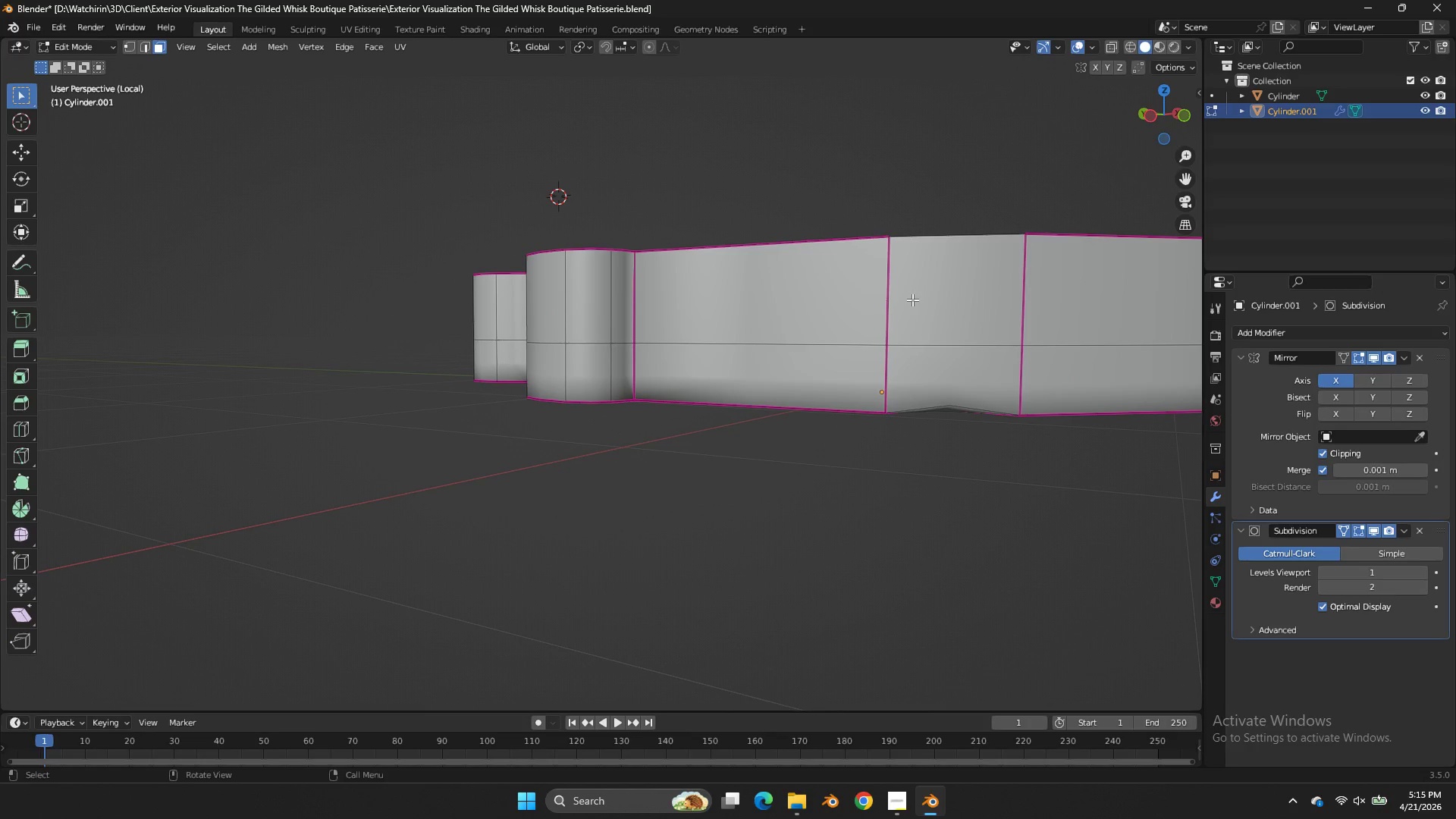 
left_click_drag(start_coordinate=[927, 300], to_coordinate=[936, 304])
 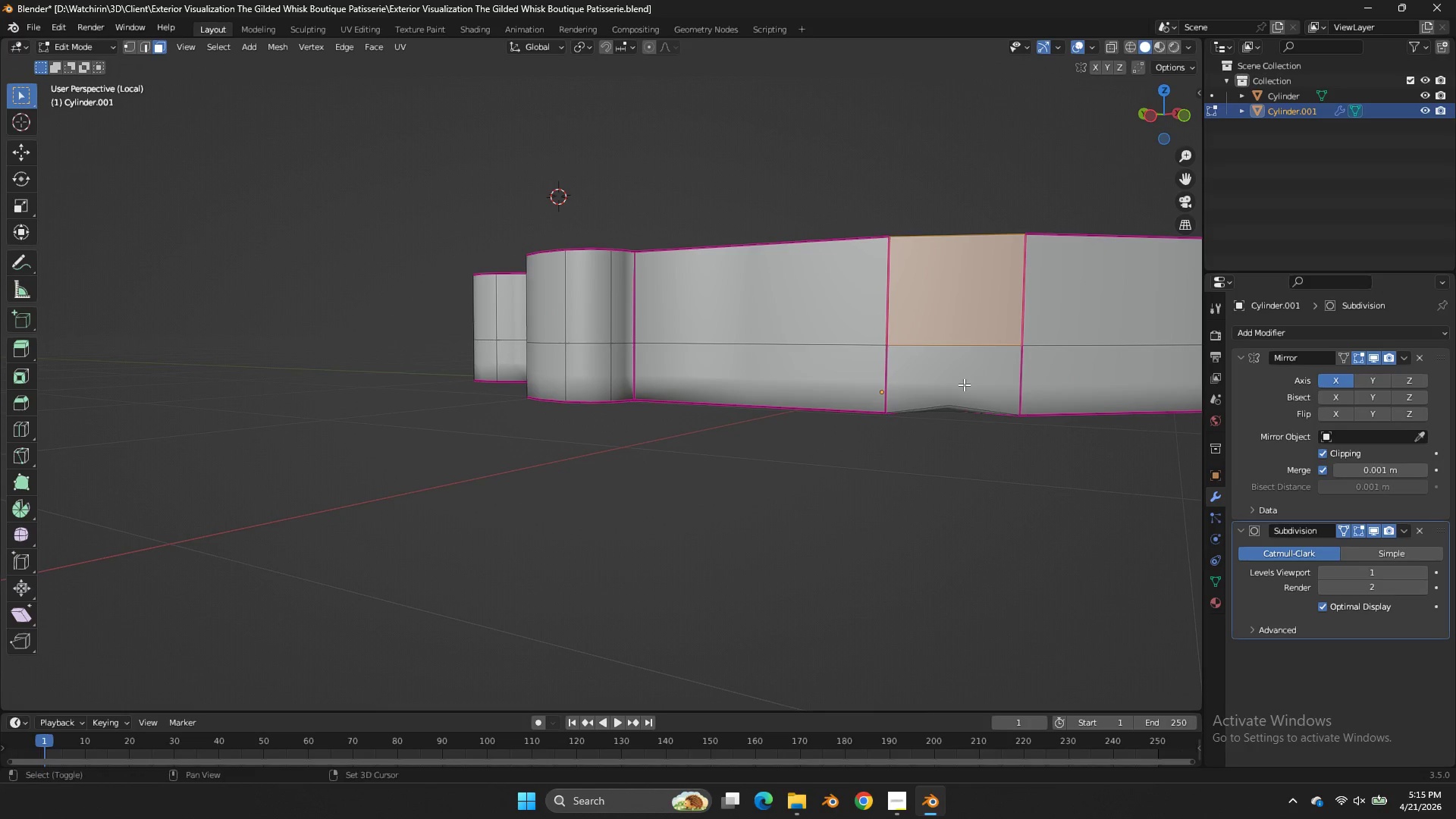 
hold_key(key=ShiftLeft, duration=0.31)
double_click([964, 384])
 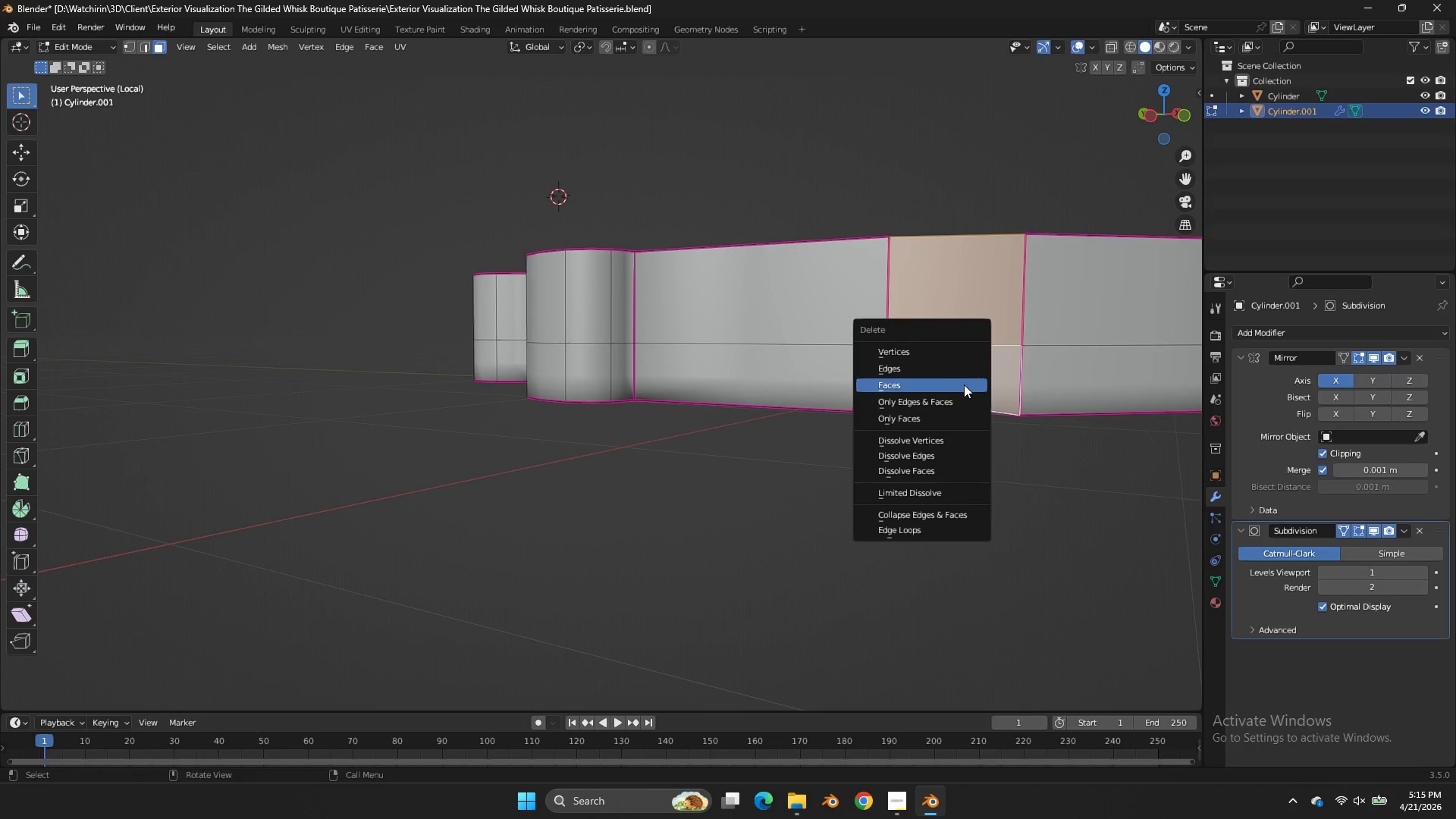 
key(X)
 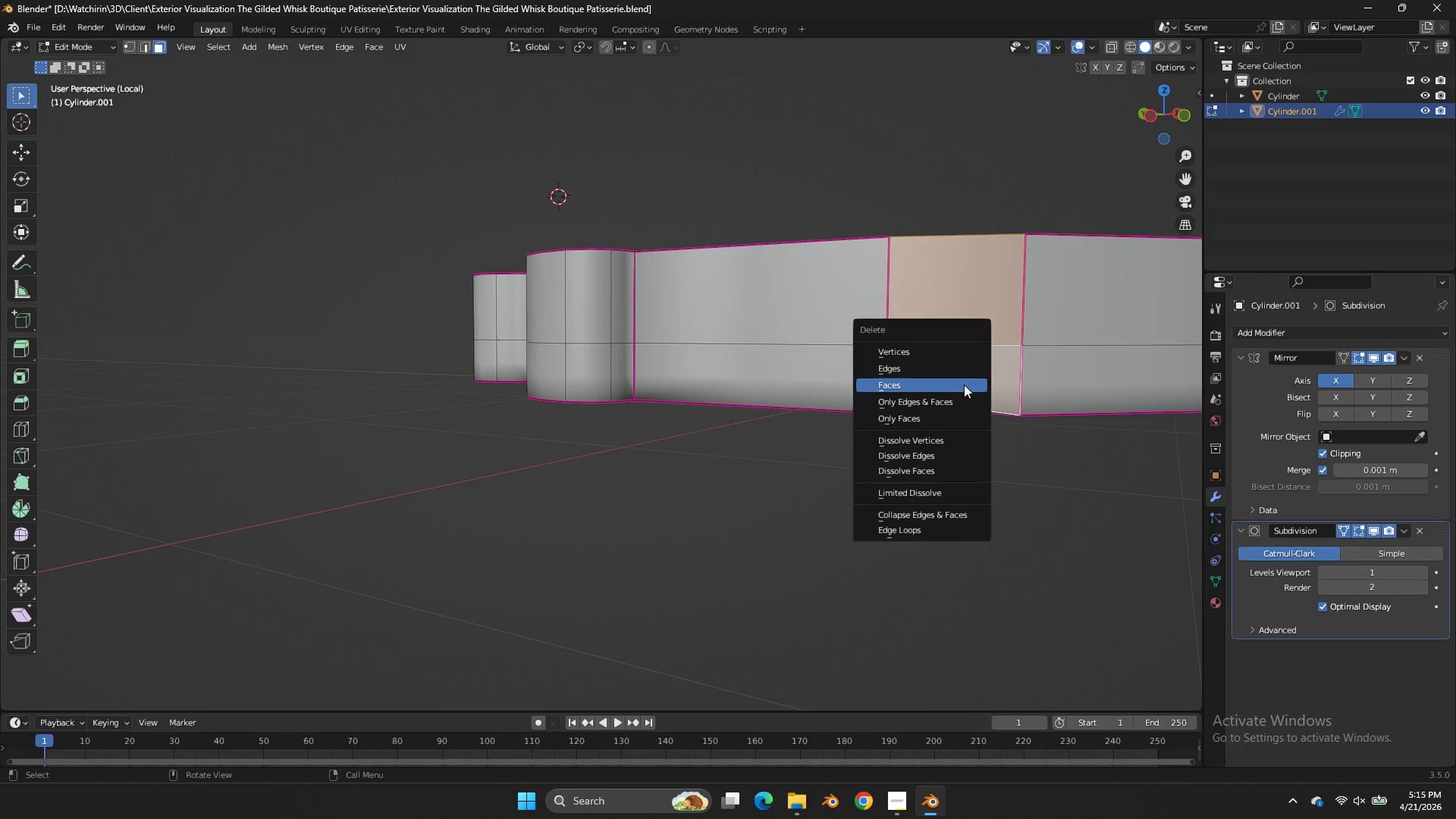 
left_click([964, 384])
 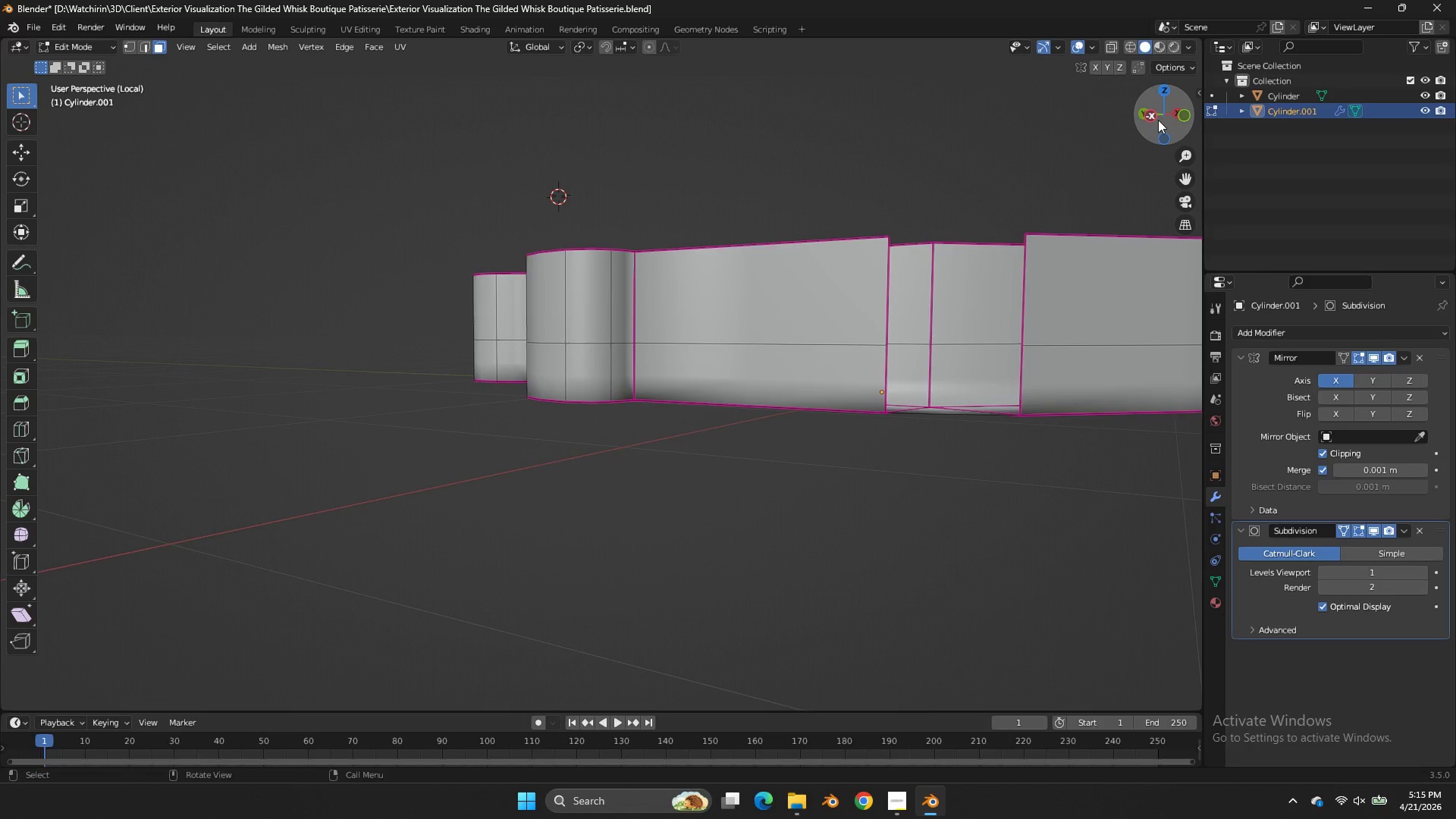 
left_click_drag(start_coordinate=[1159, 119], to_coordinate=[1181, 252])
 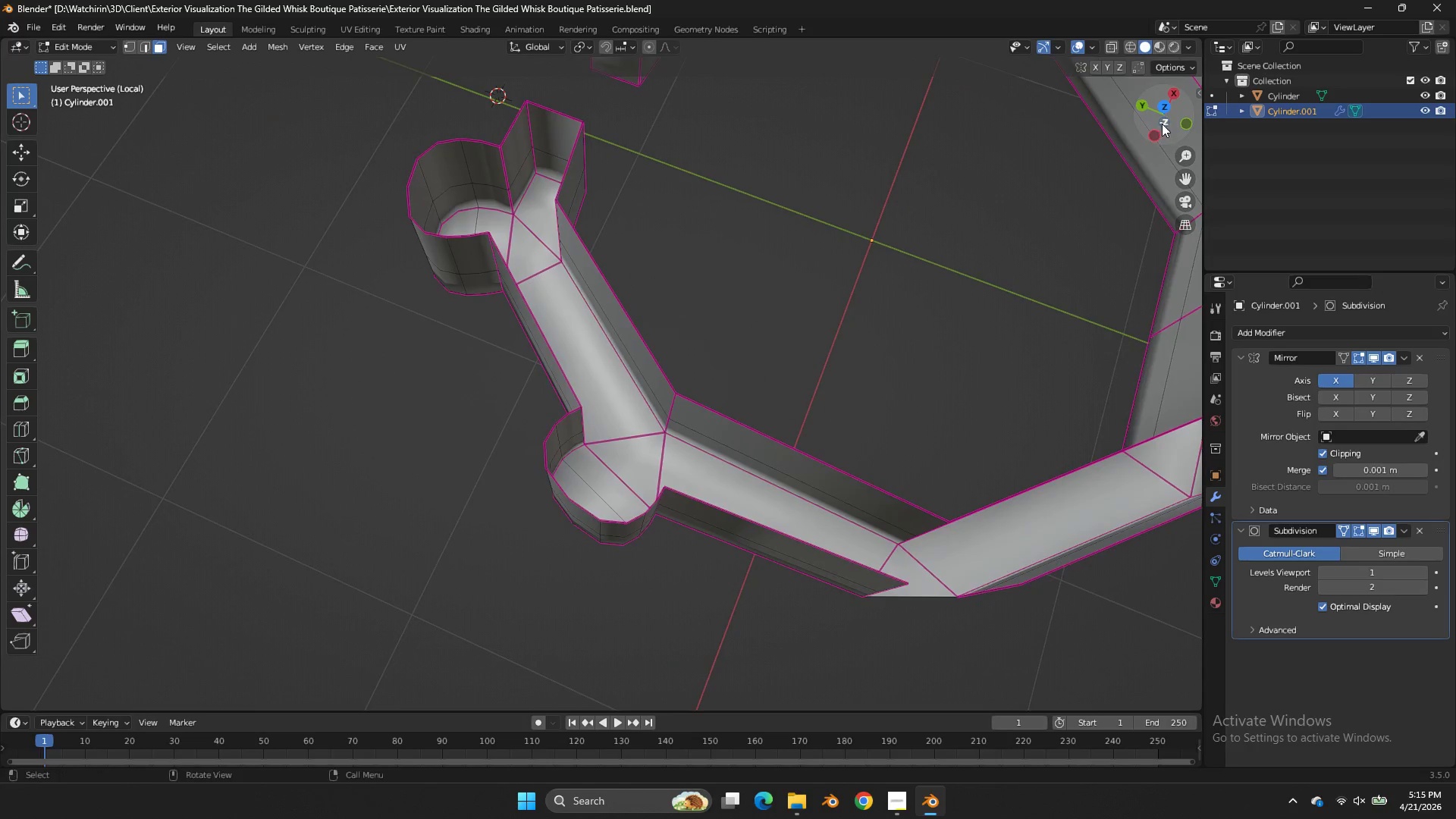 
left_click_drag(start_coordinate=[1161, 124], to_coordinate=[1115, 679])
 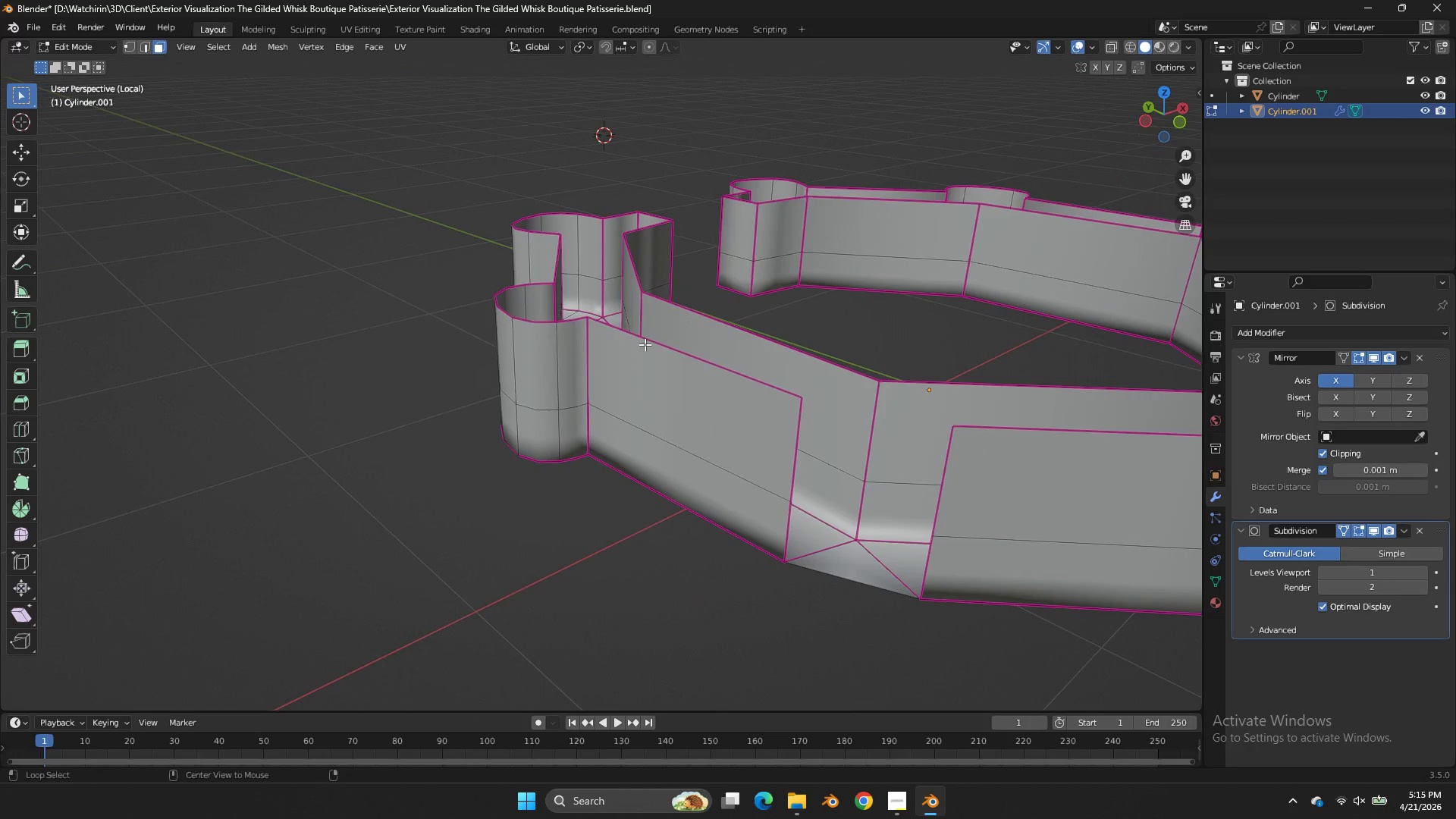 
hold_key(key=AltLeft, duration=2.95)
left_click([565, 338])
 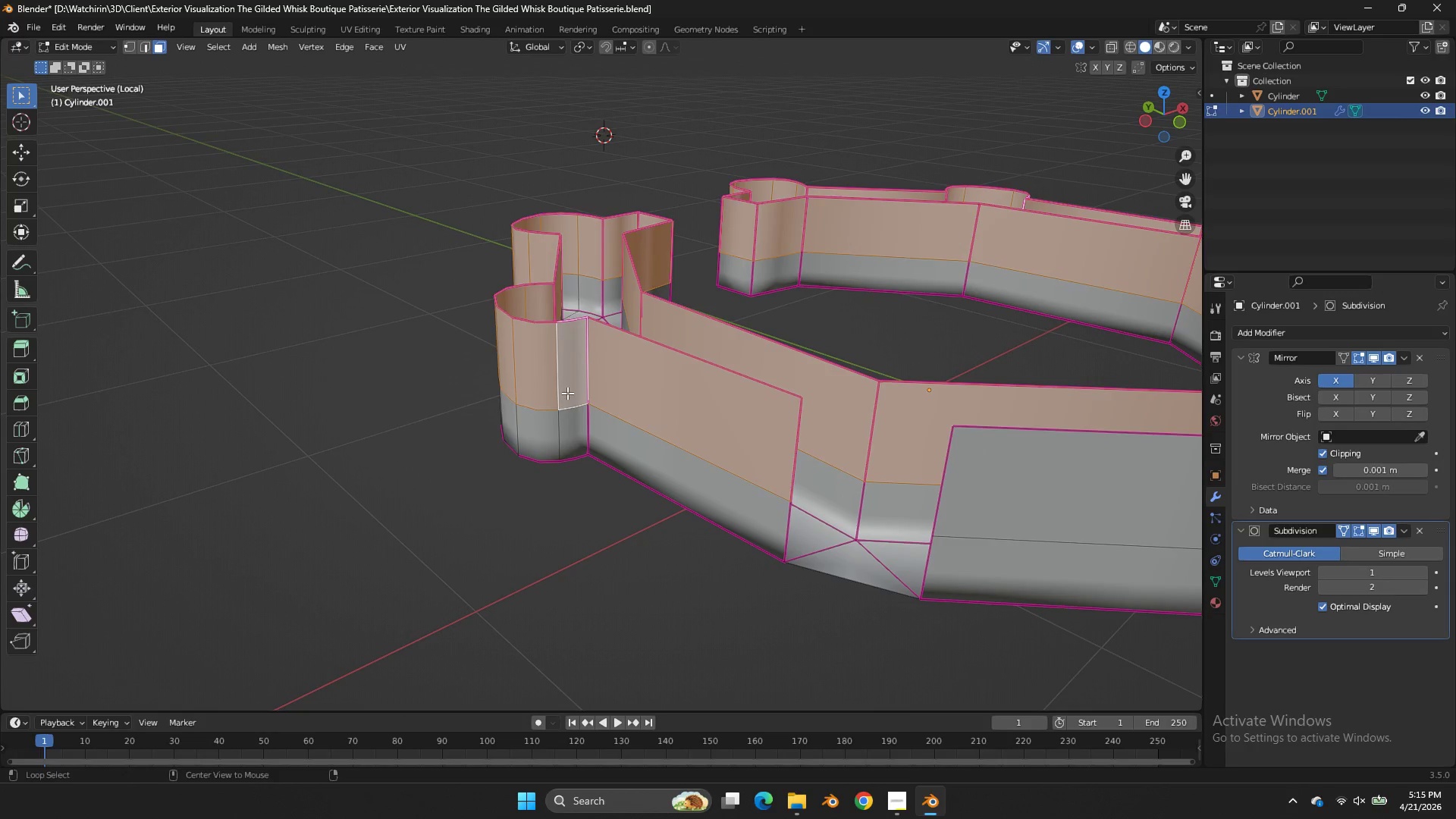 
left_click([567, 409])
 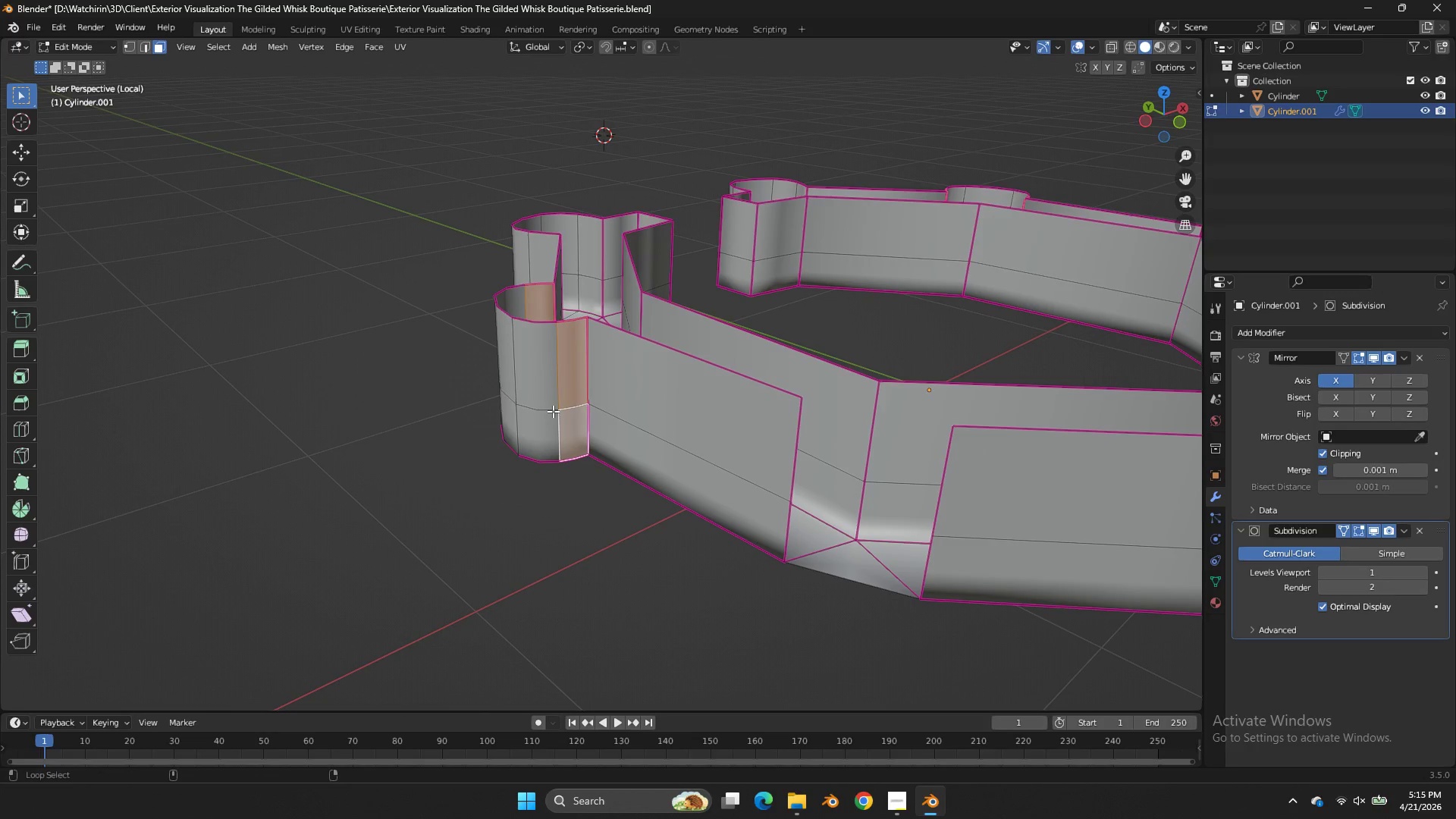 
hold_key(key=ShiftLeft, duration=3.2)
left_click([547, 410])
 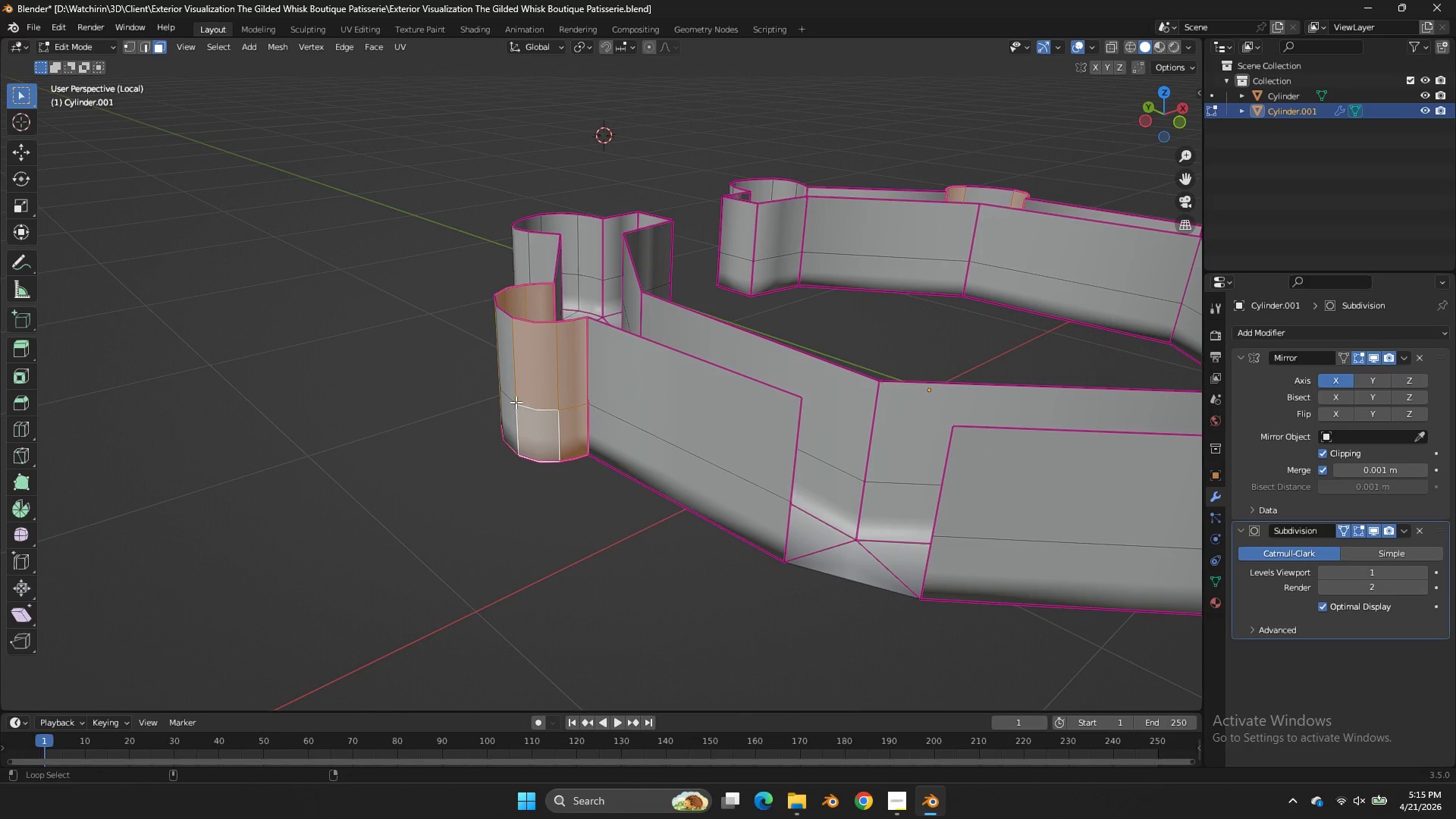 
left_click([516, 402])
 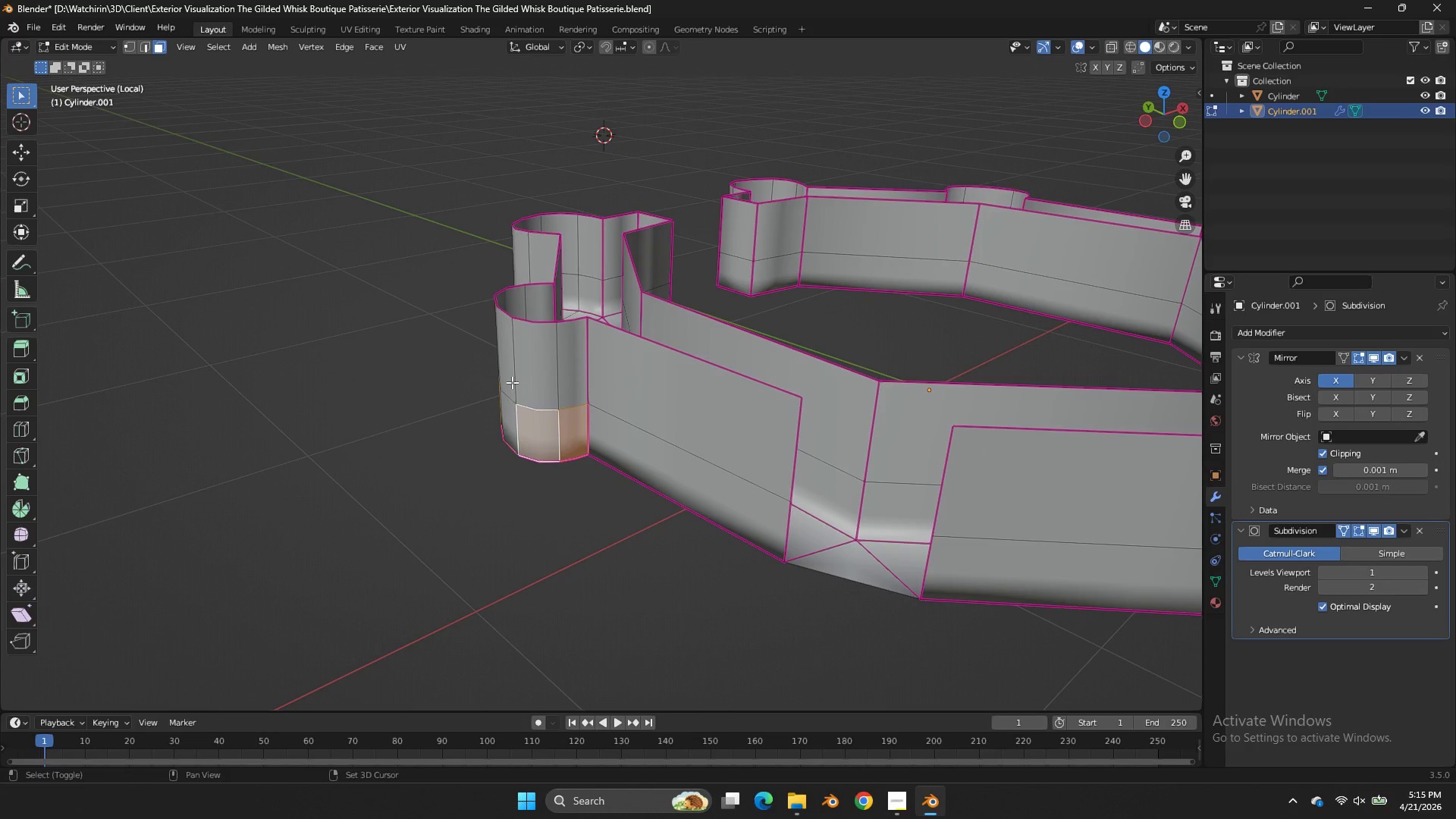 
double_click([511, 408])
 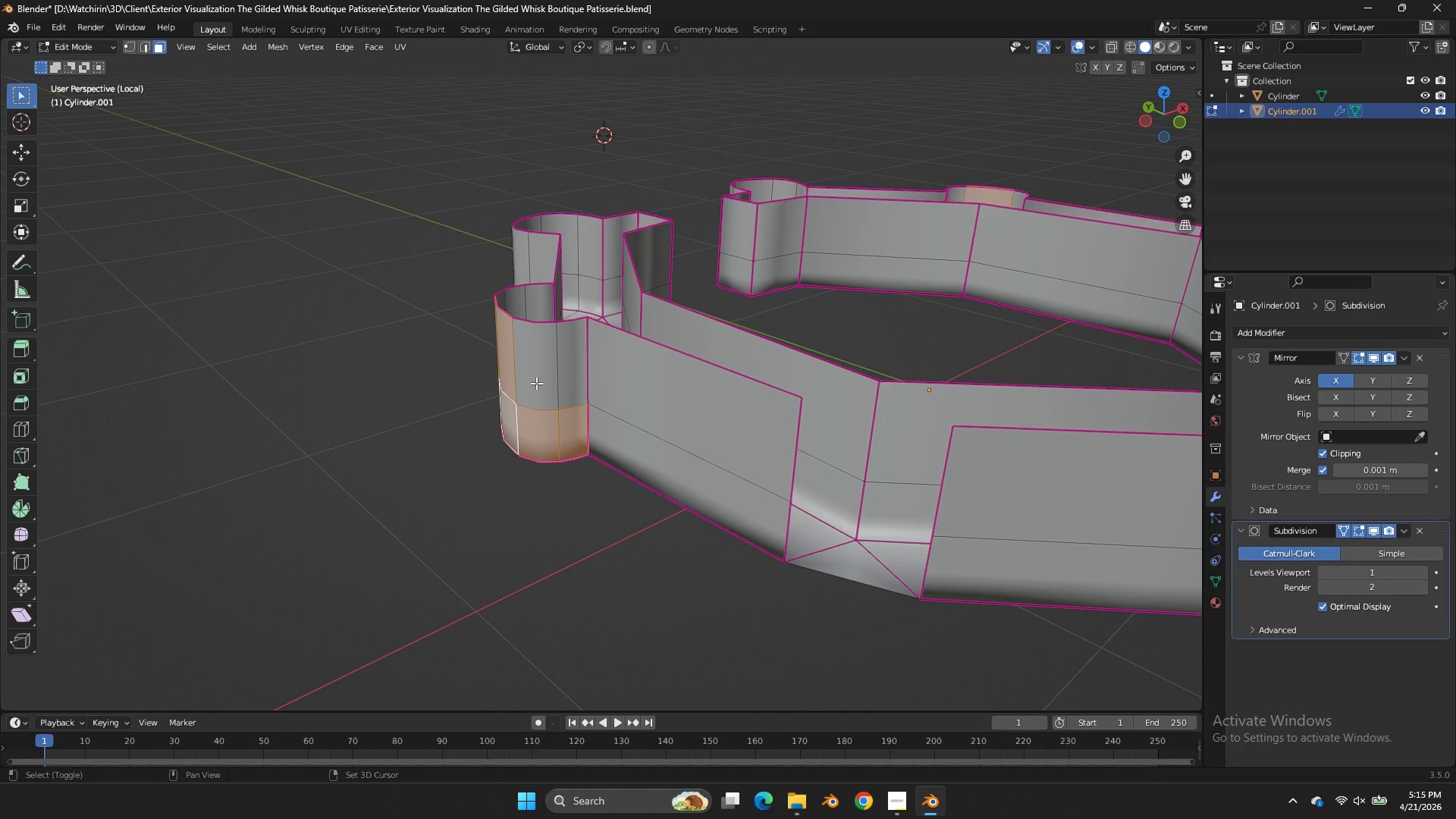 
triple_click([536, 383])
 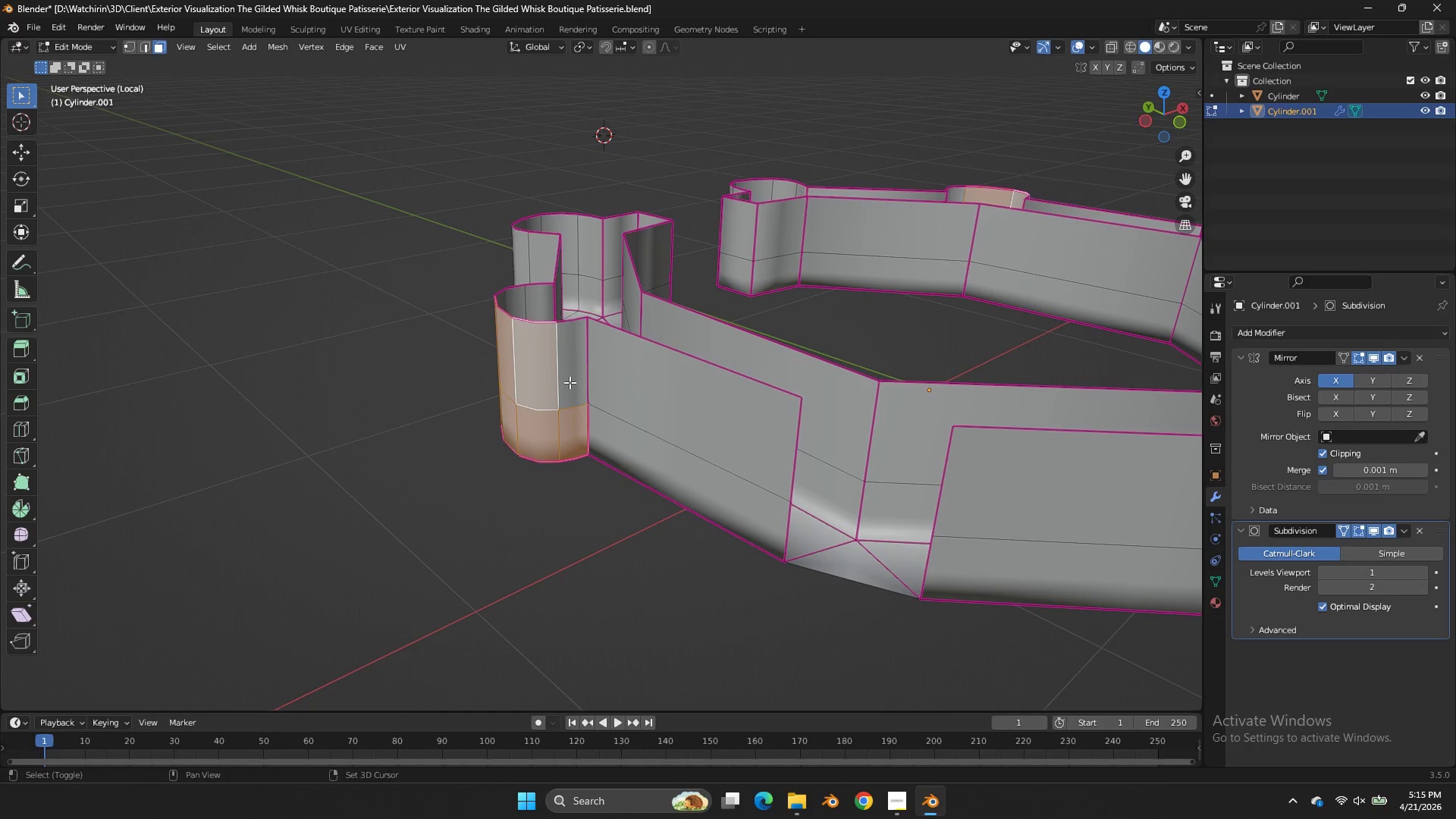 
triple_click([570, 382])
 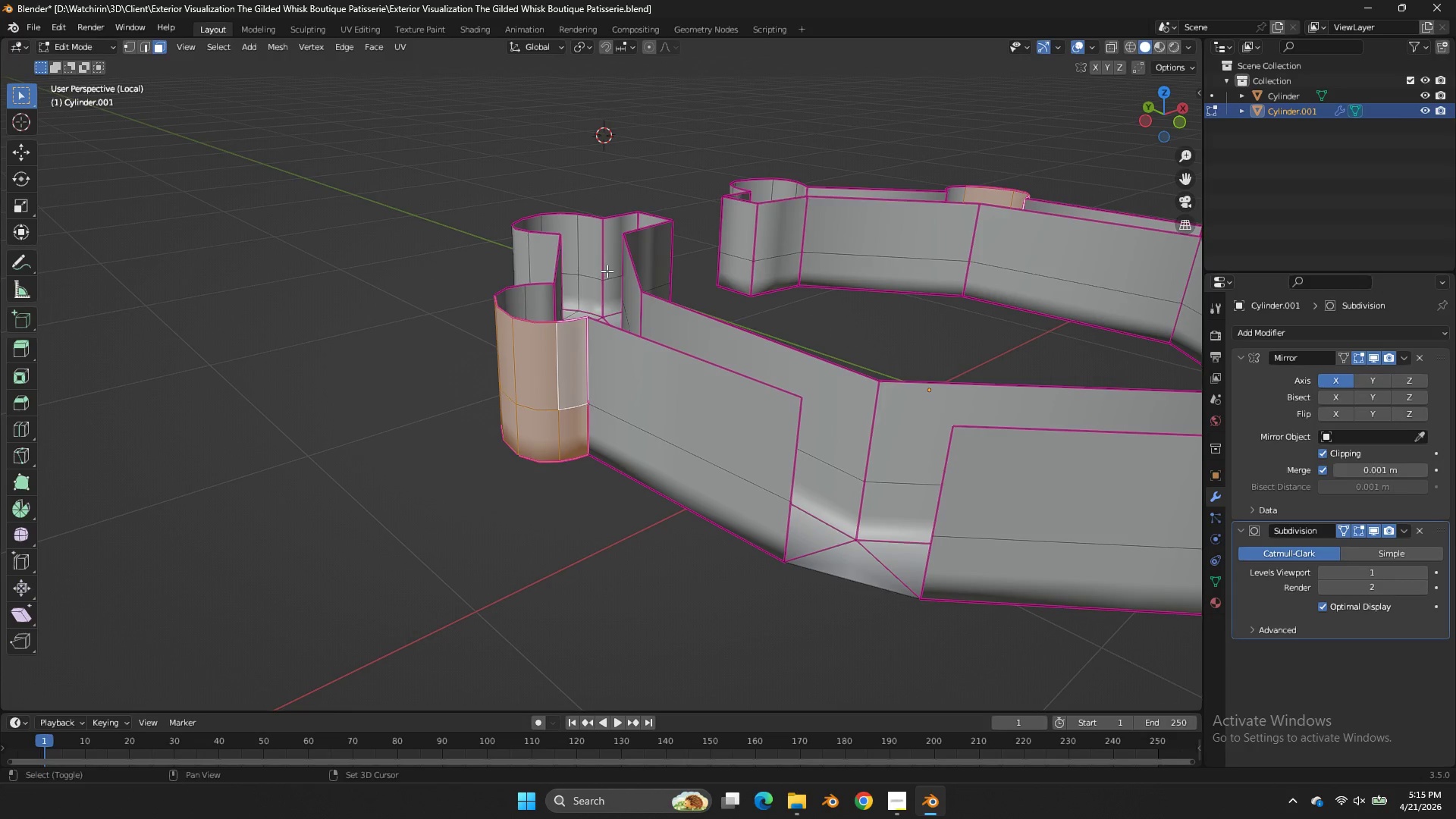 
hold_key(key=ShiftLeft, duration=0.69)
 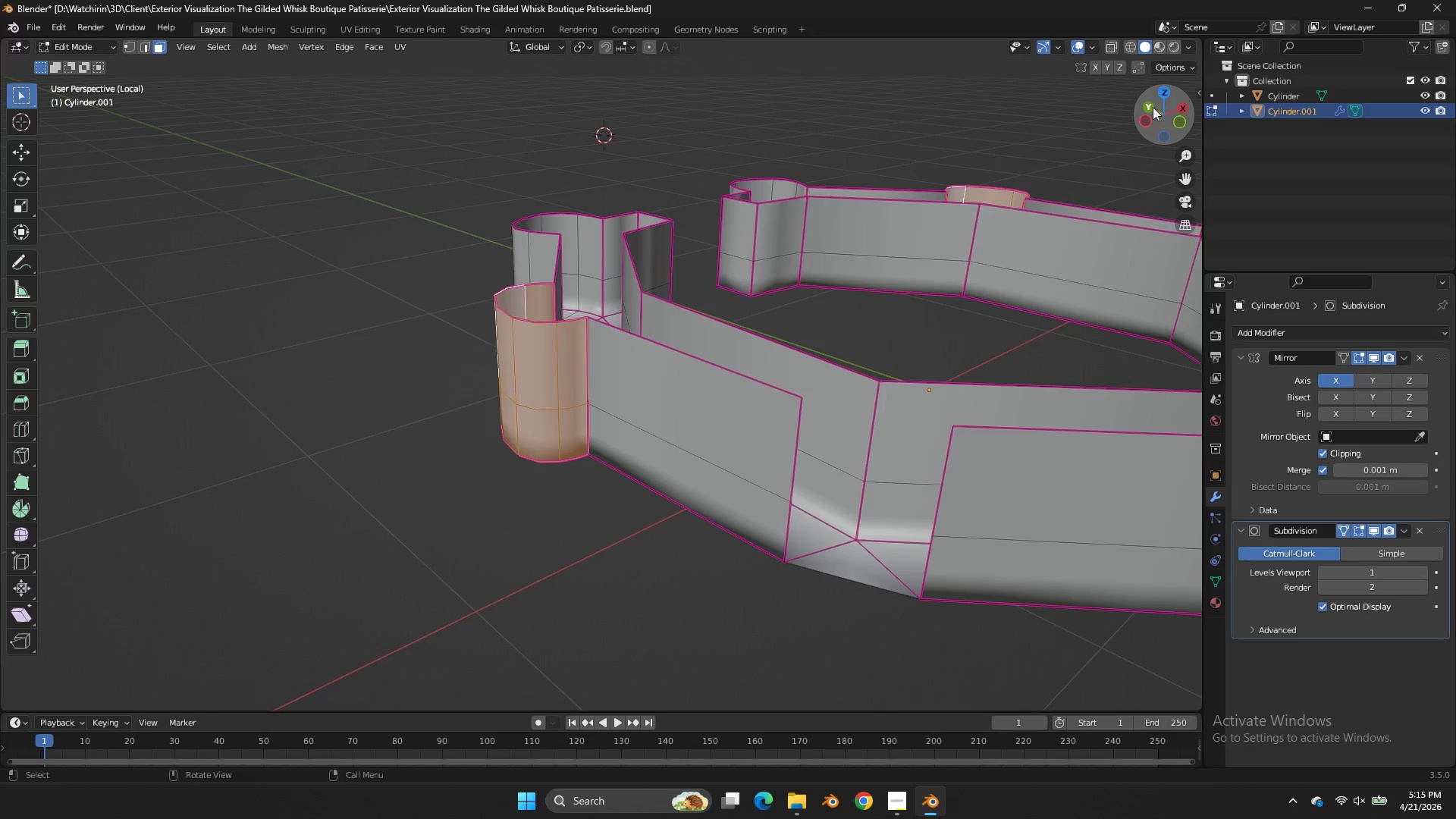 
left_click_drag(start_coordinate=[1153, 107], to_coordinate=[40, 129])
 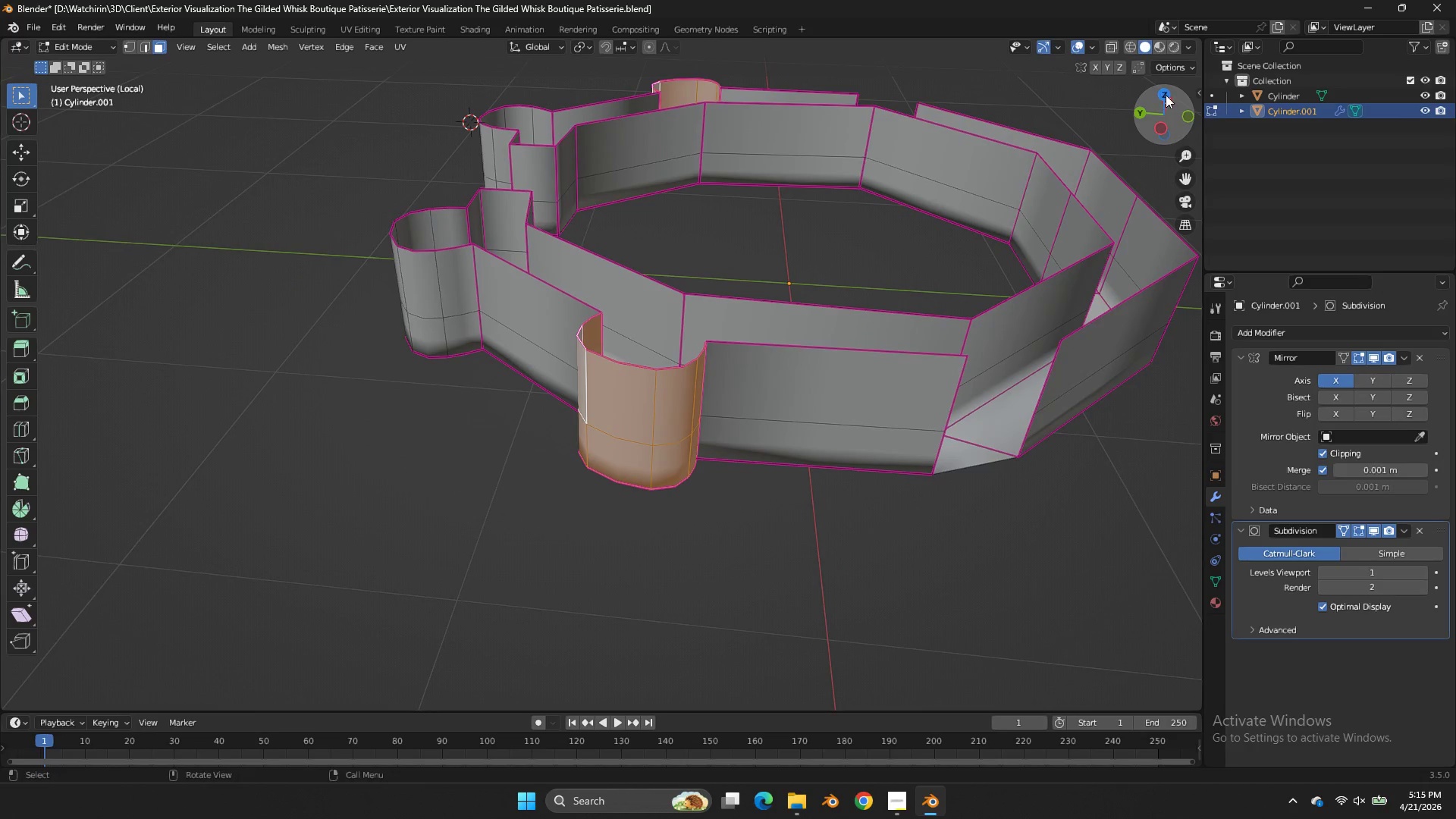 
left_click([1166, 95])
 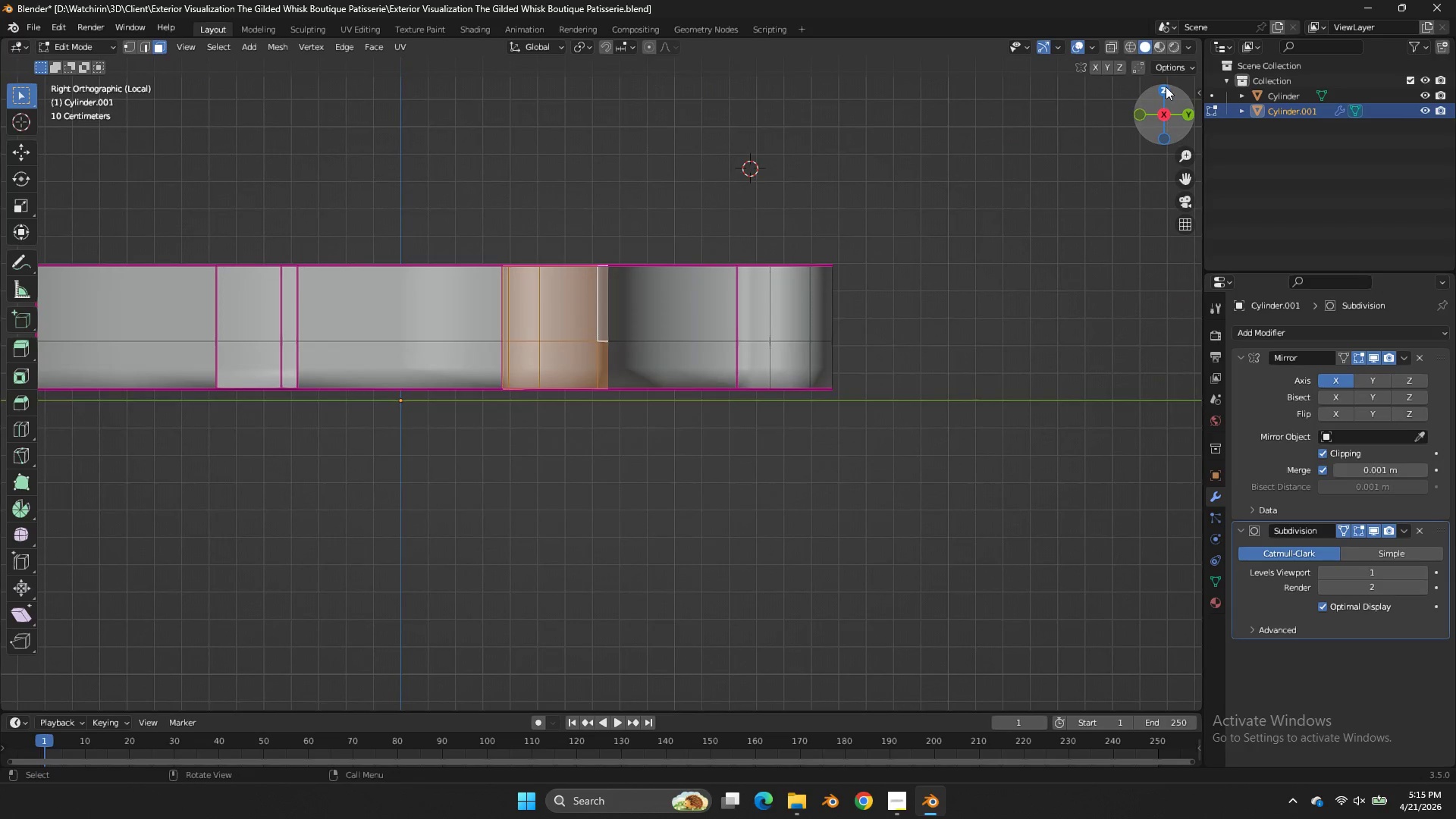 
left_click([1166, 84])
 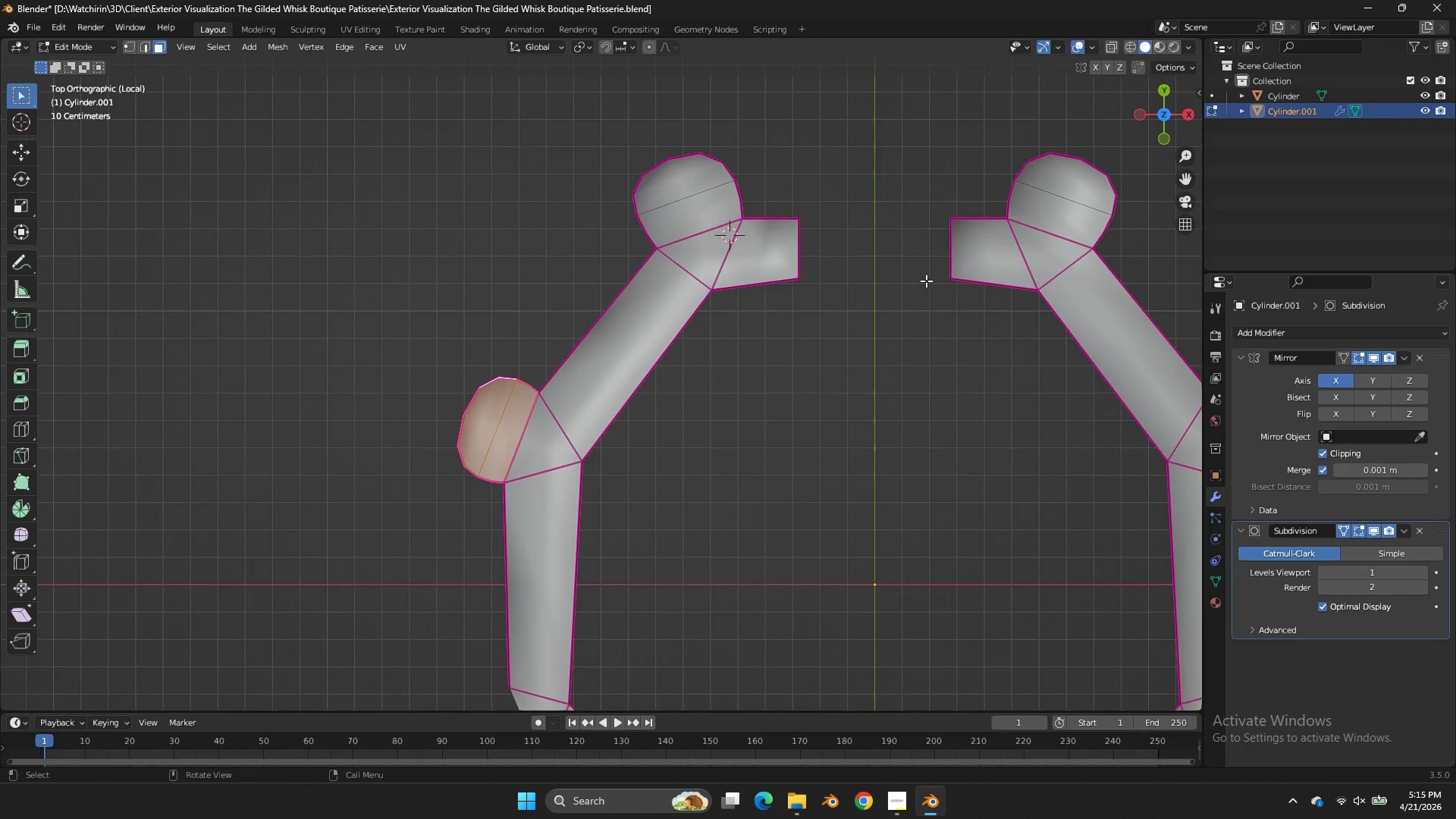 
scroll: coordinate [905, 300], scroll_direction: down, amount: 3.0
 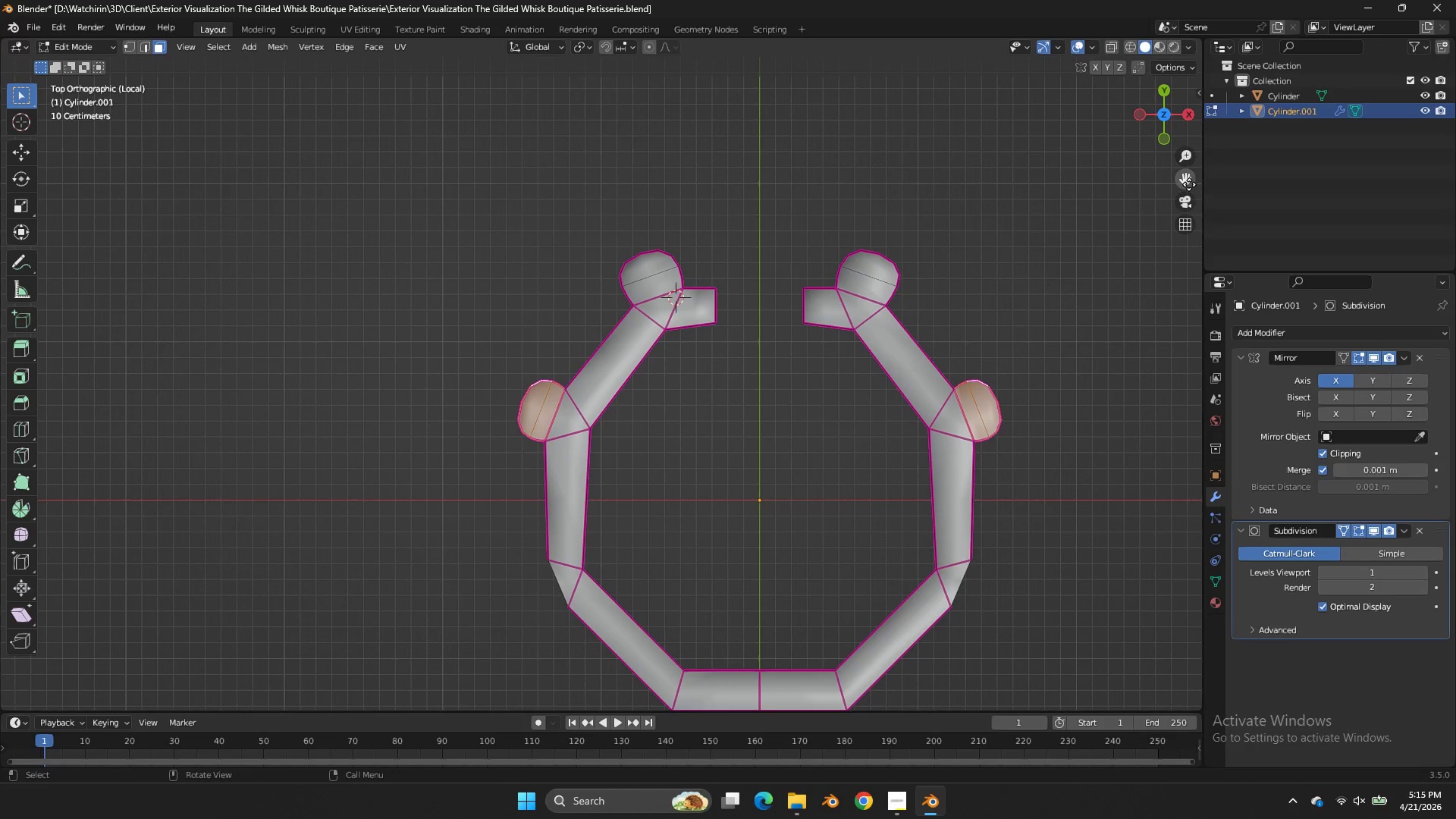 
left_click_drag(start_coordinate=[1190, 173], to_coordinate=[42, 627])
 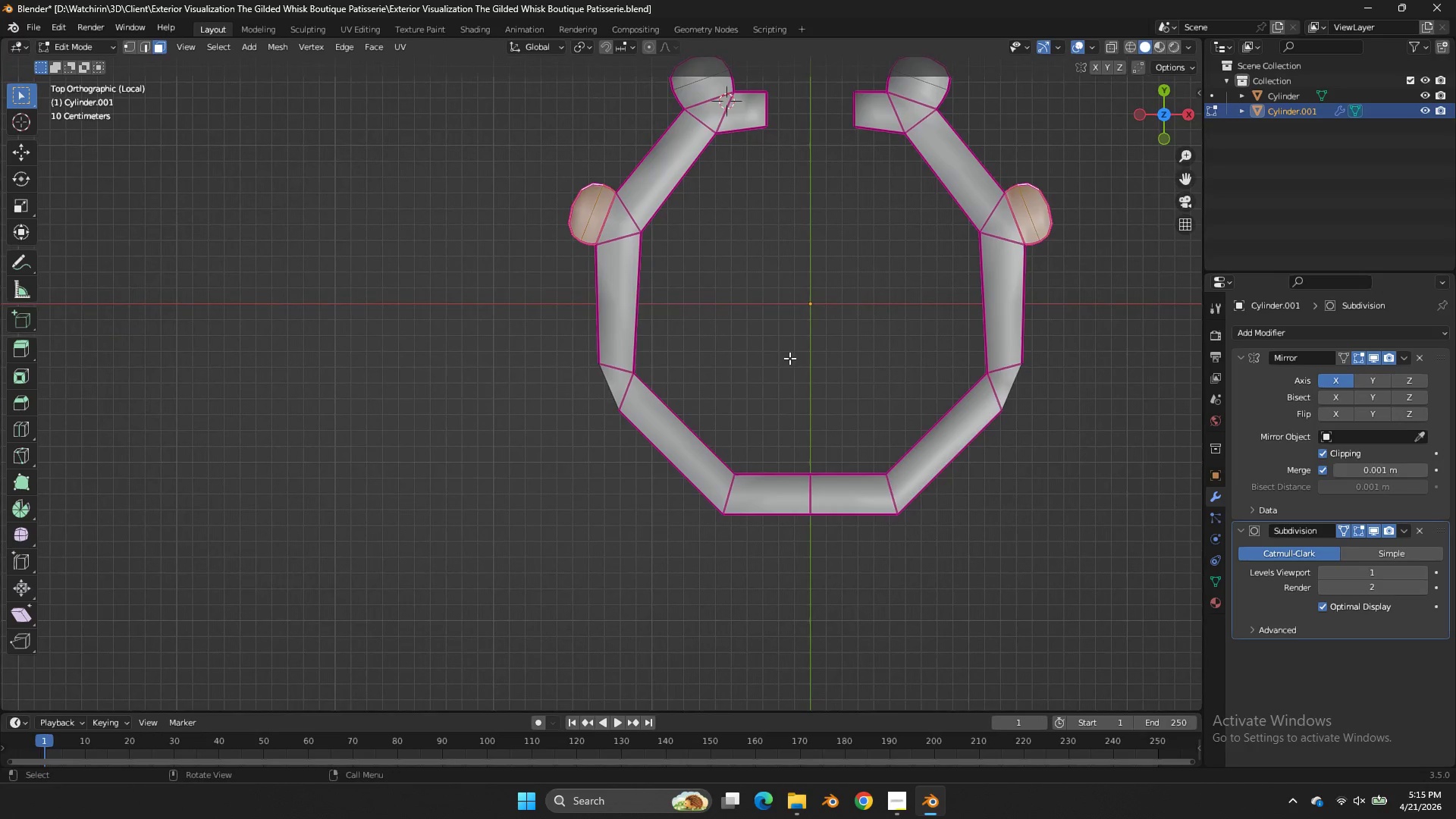 
scroll: coordinate [789, 358], scroll_direction: up, amount: 3.0
 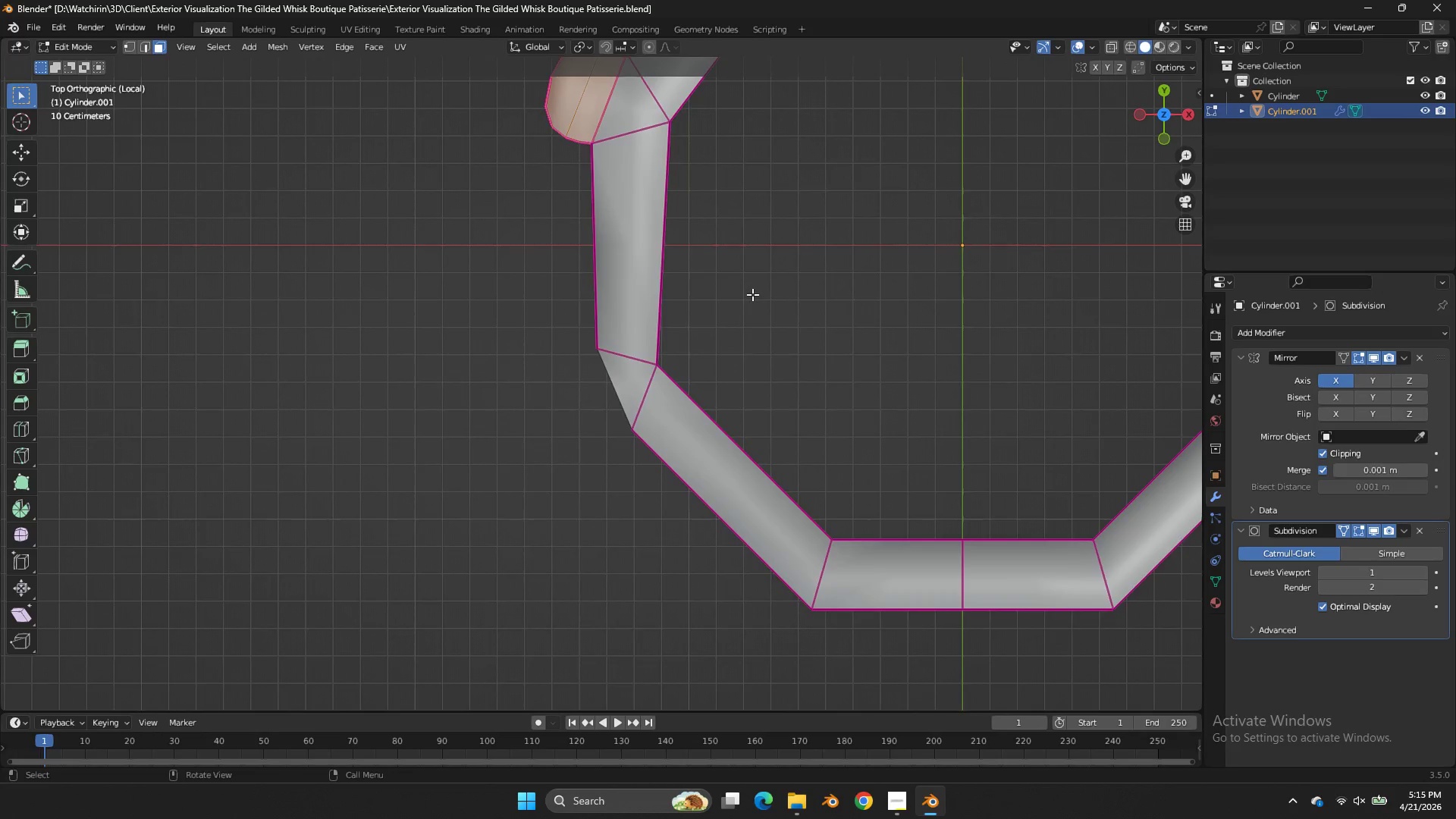 
scroll: coordinate [752, 294], scroll_direction: down, amount: 2.0
 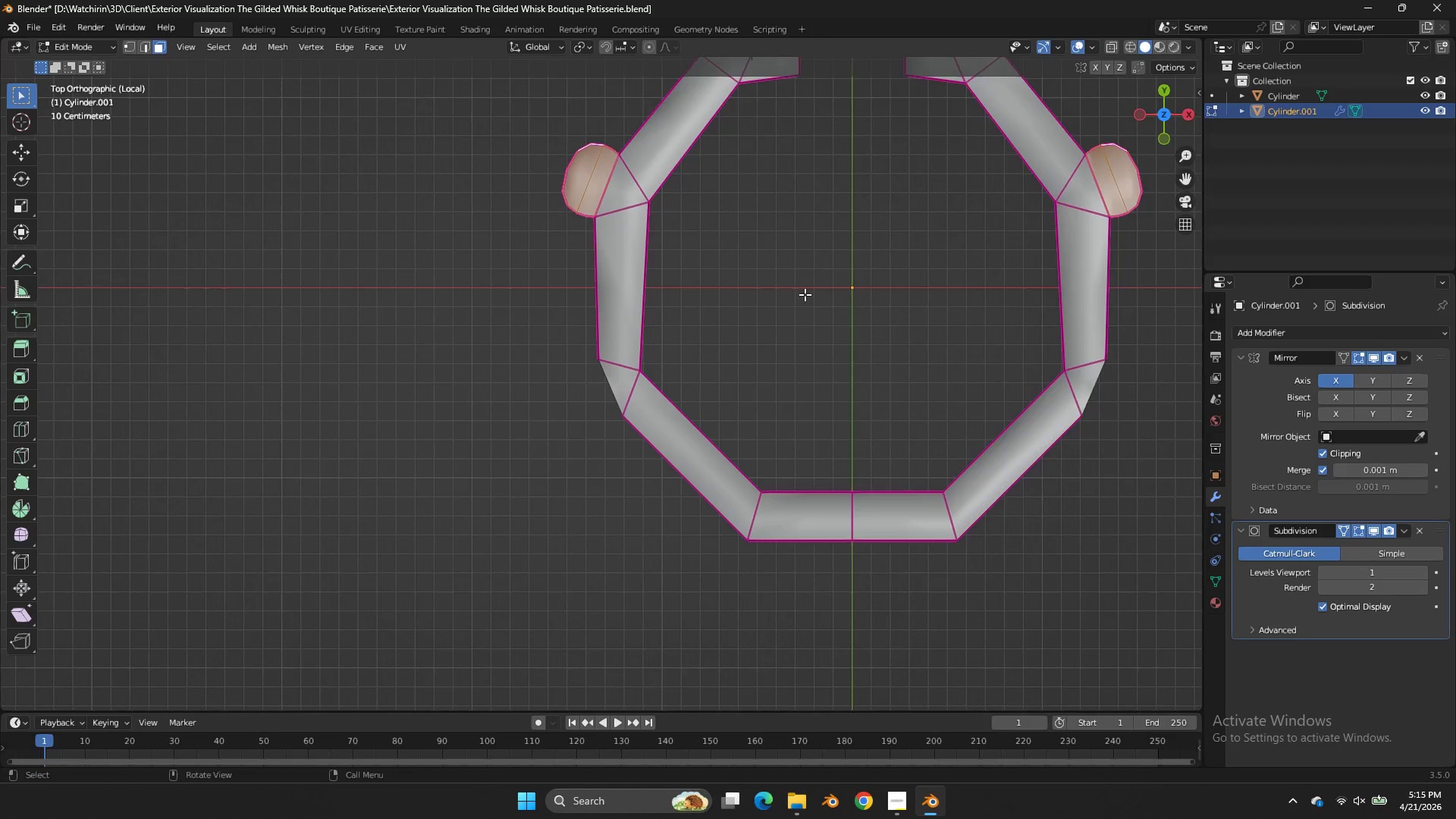 
scroll: coordinate [805, 294], scroll_direction: none, amount: 0.0
 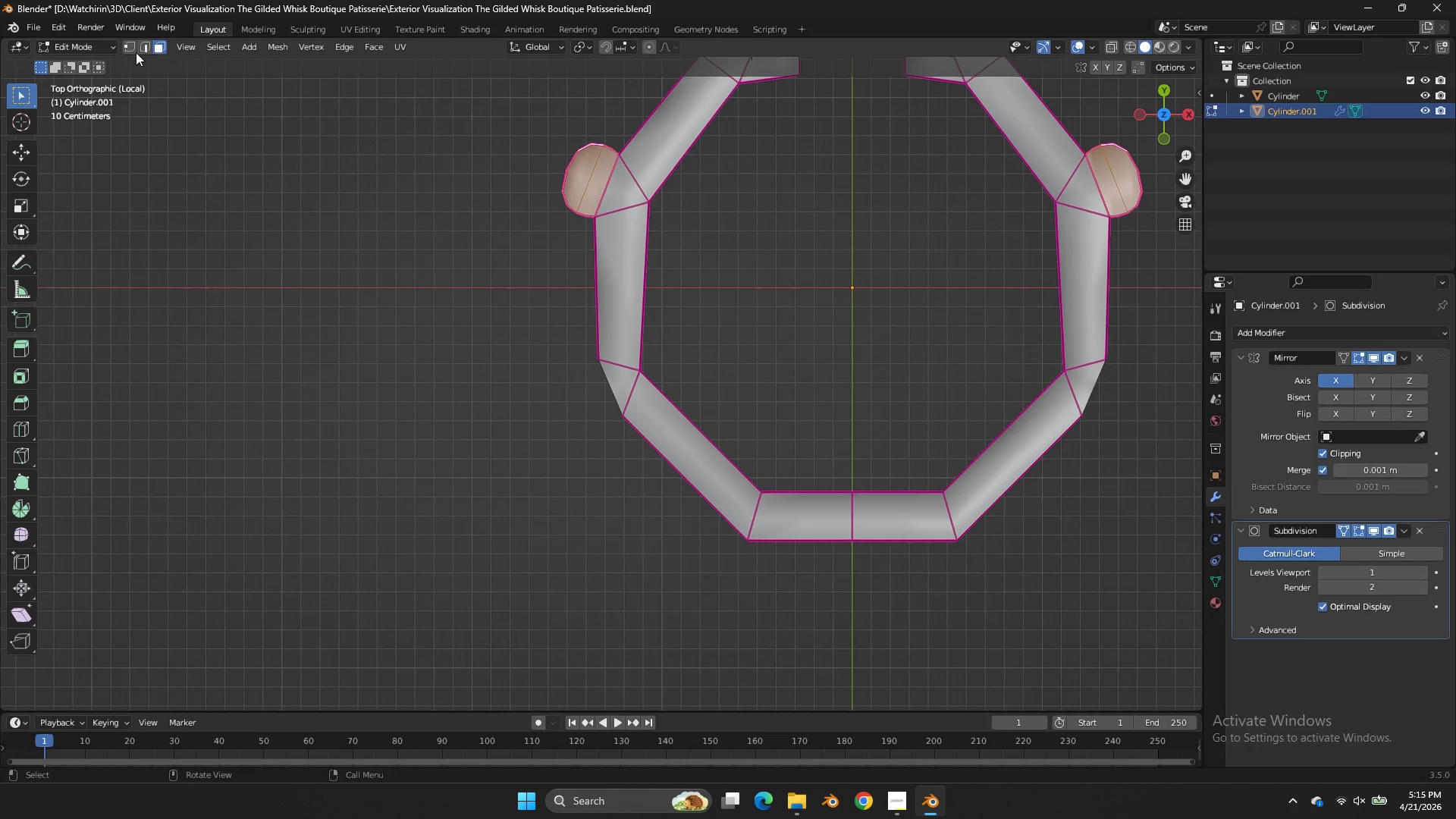 
left_click([126, 45])
 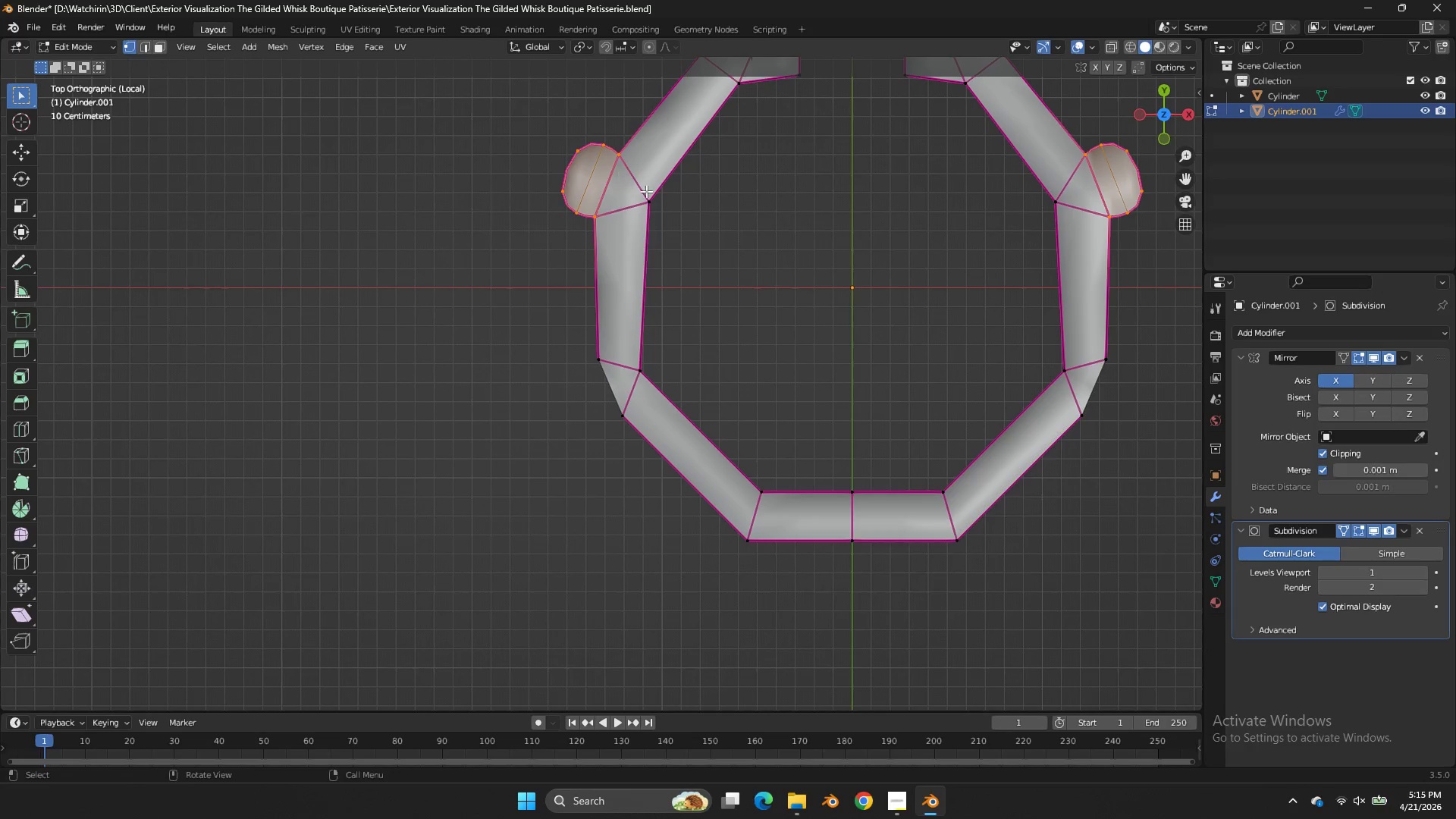 
key(Z)
 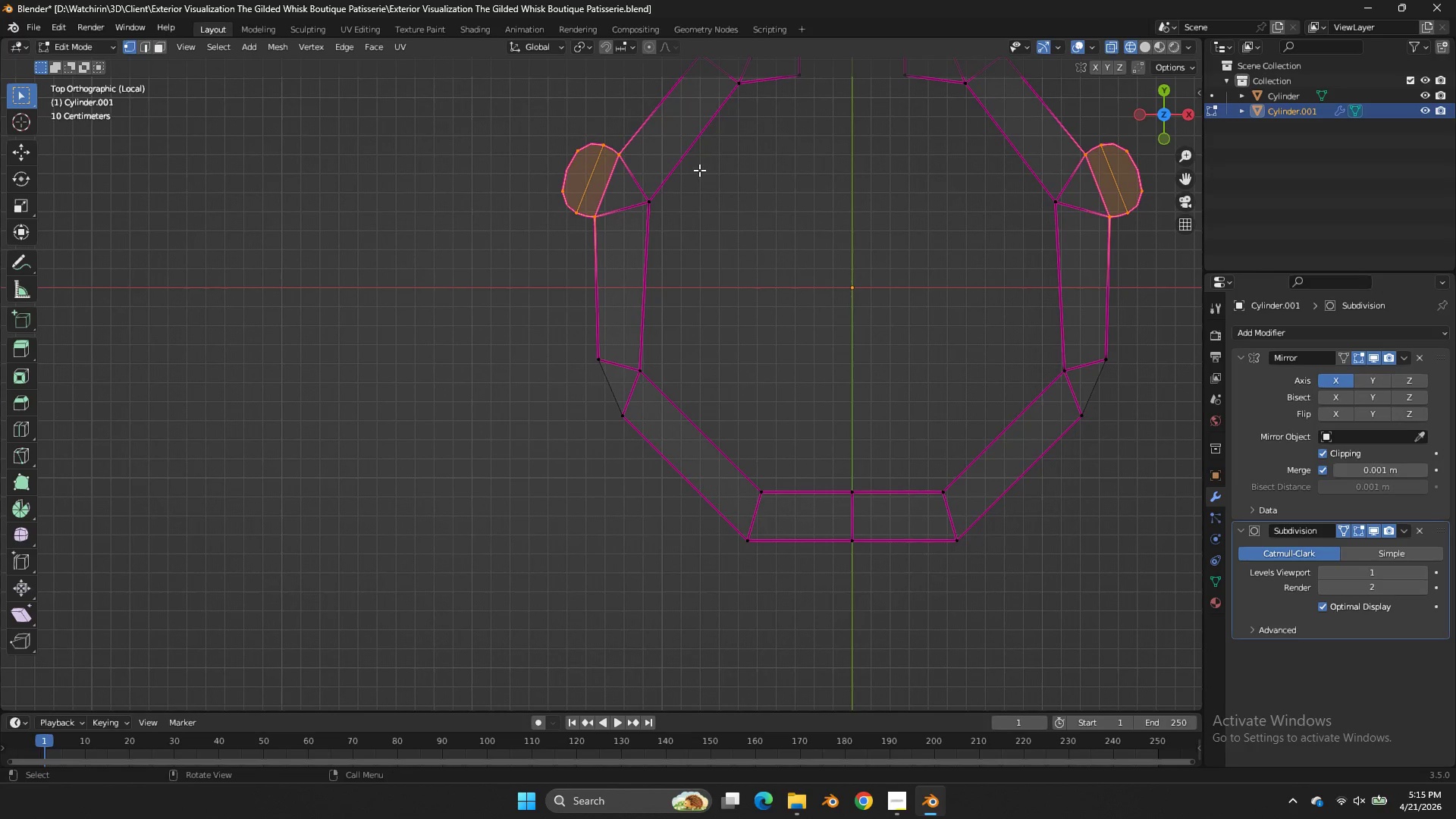 
scroll: coordinate [701, 174], scroll_direction: down, amount: 2.0
 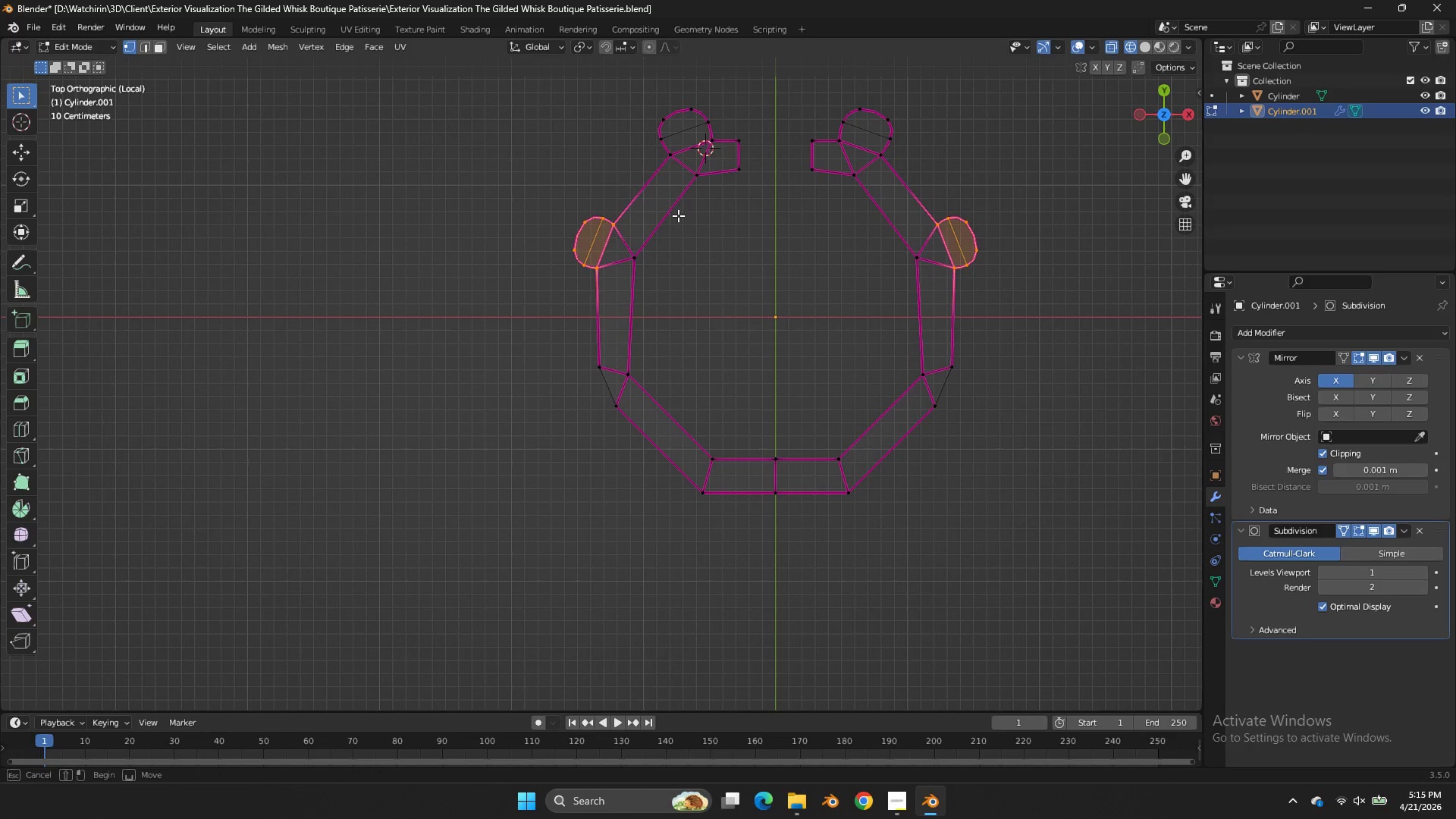 
left_click_drag(start_coordinate=[678, 210], to_coordinate=[626, 403])
 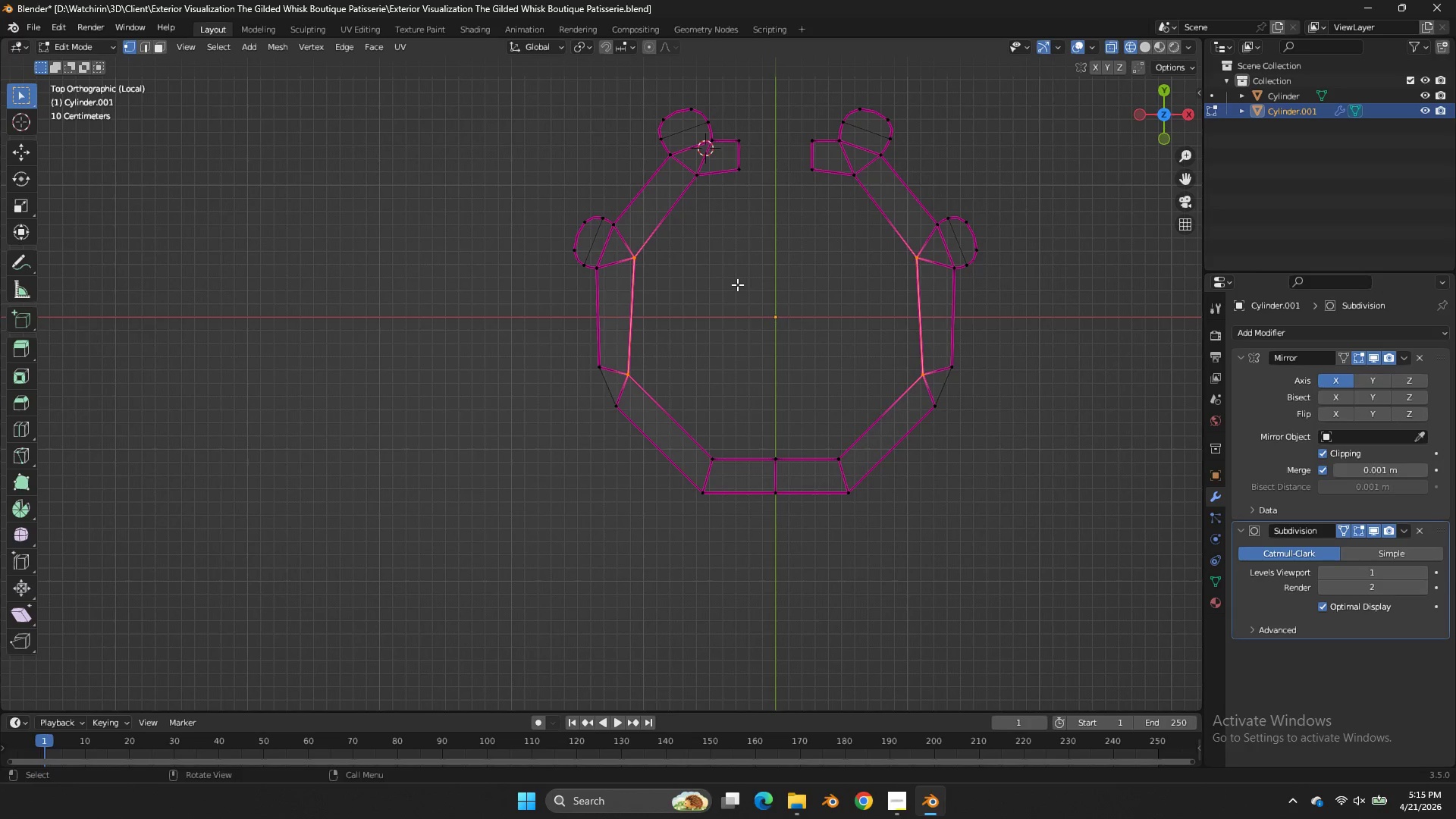 
type(sx0)
 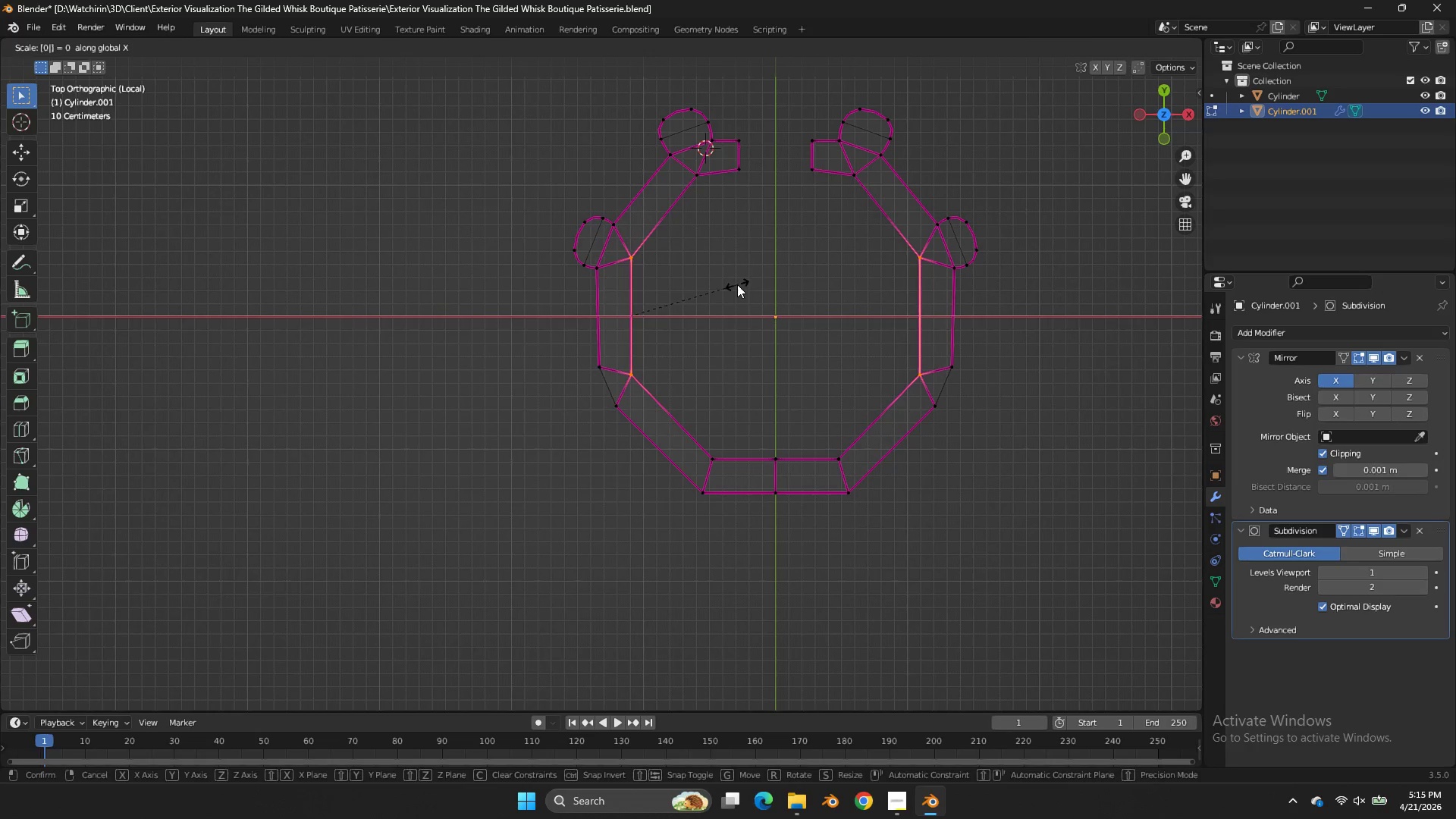 
key(Enter)
 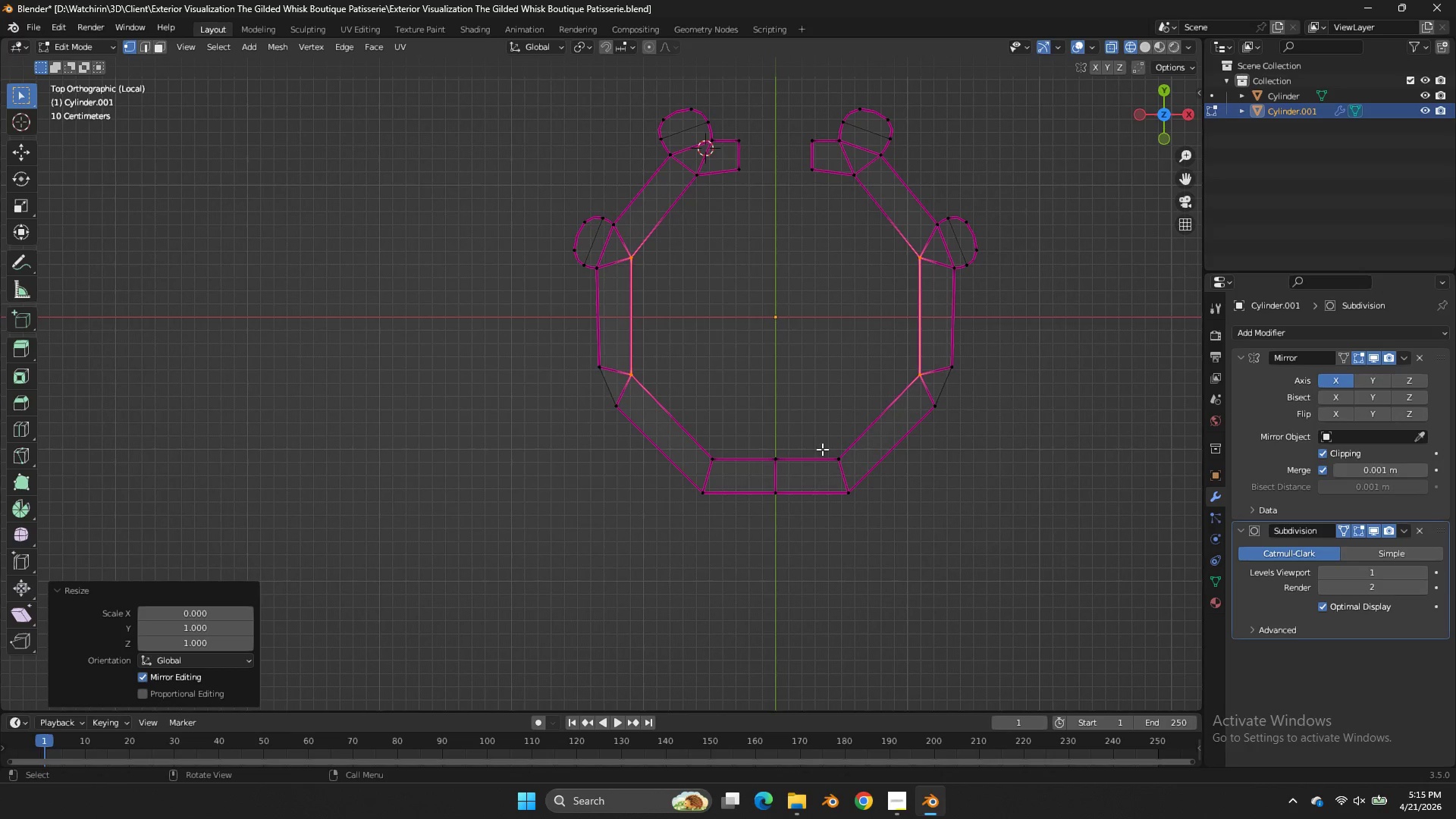 
left_click_drag(start_coordinate=[795, 435], to_coordinate=[758, 554])
 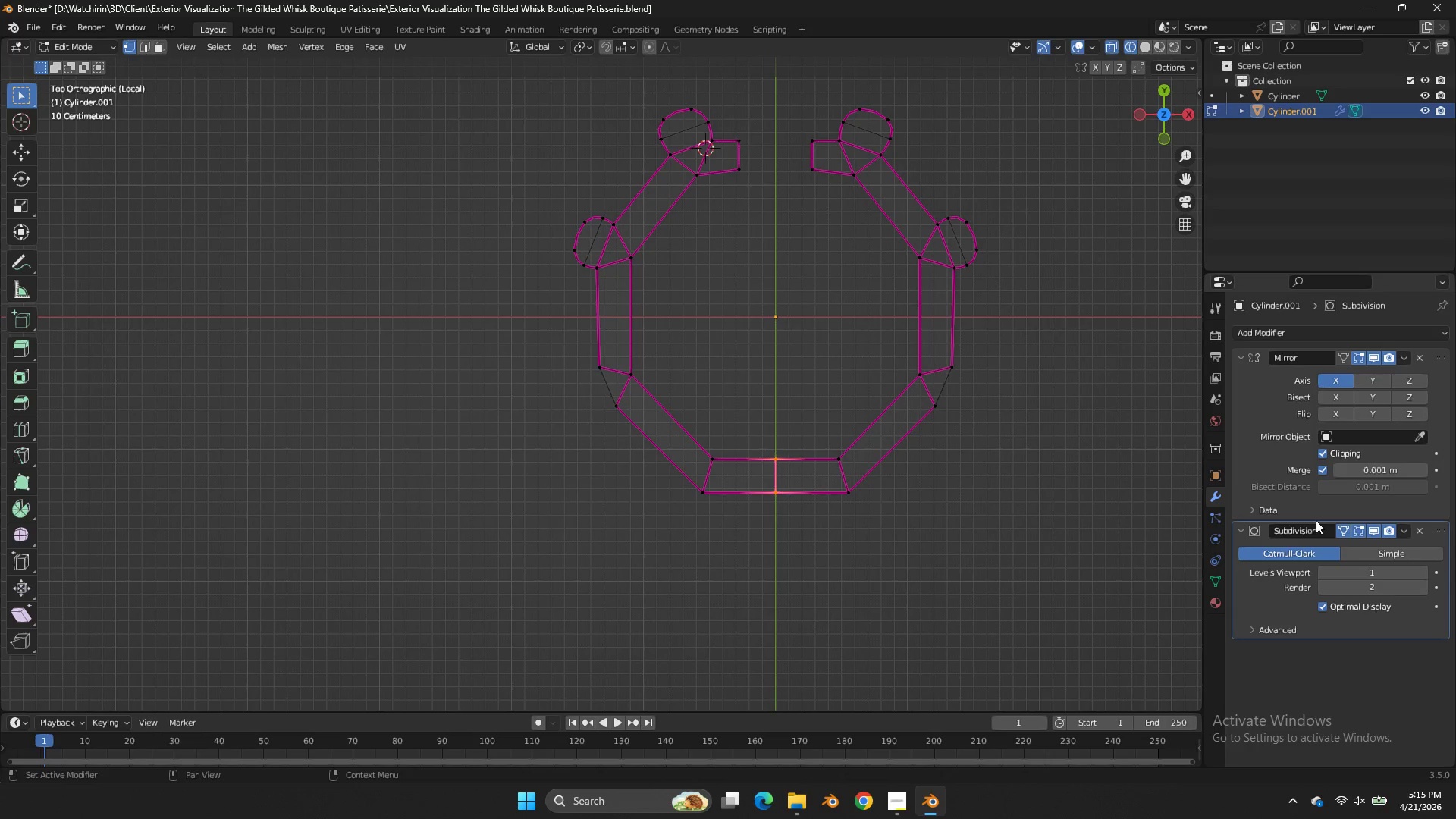 
left_click([1345, 528])
 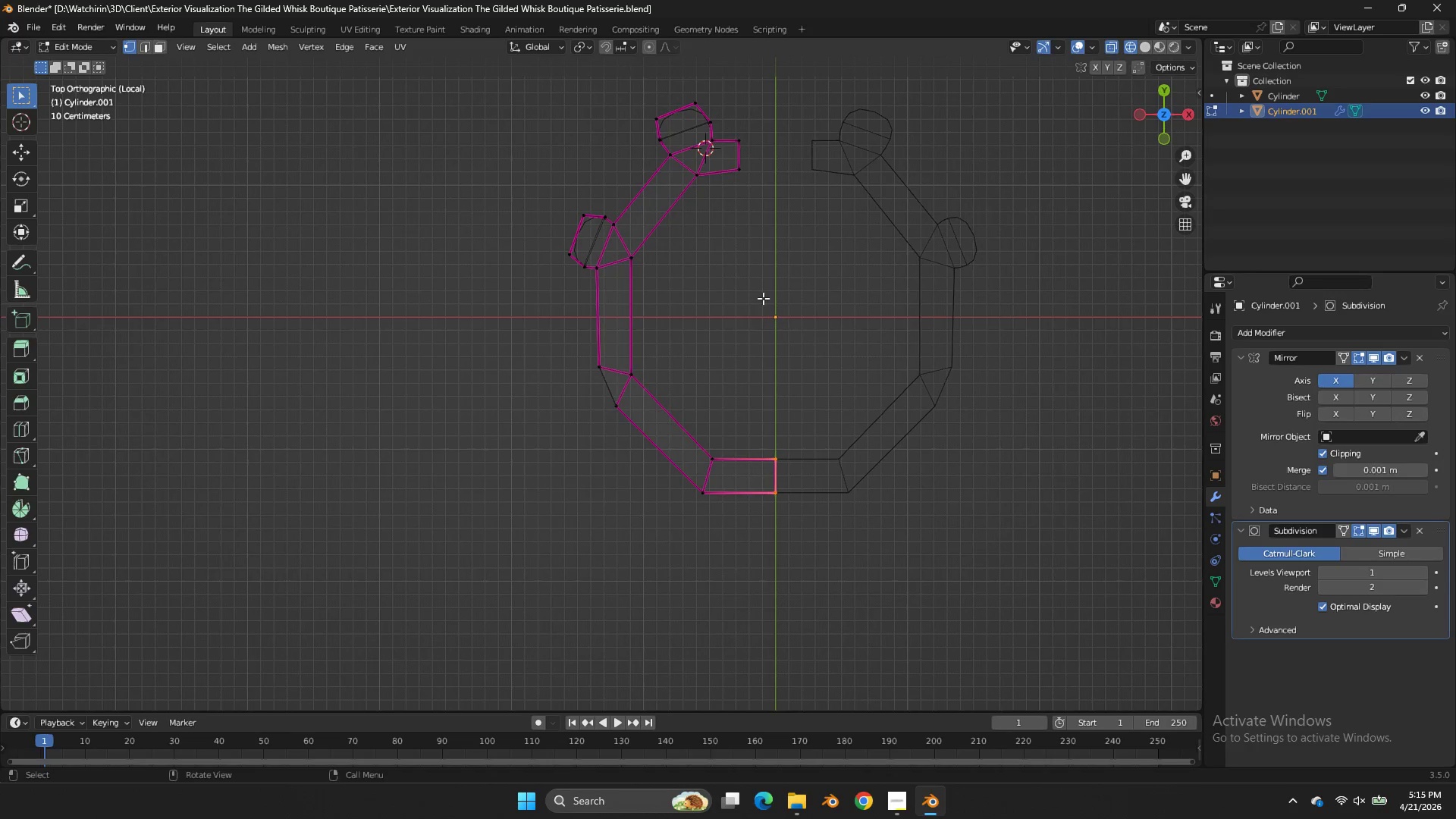 
key(Tab)
 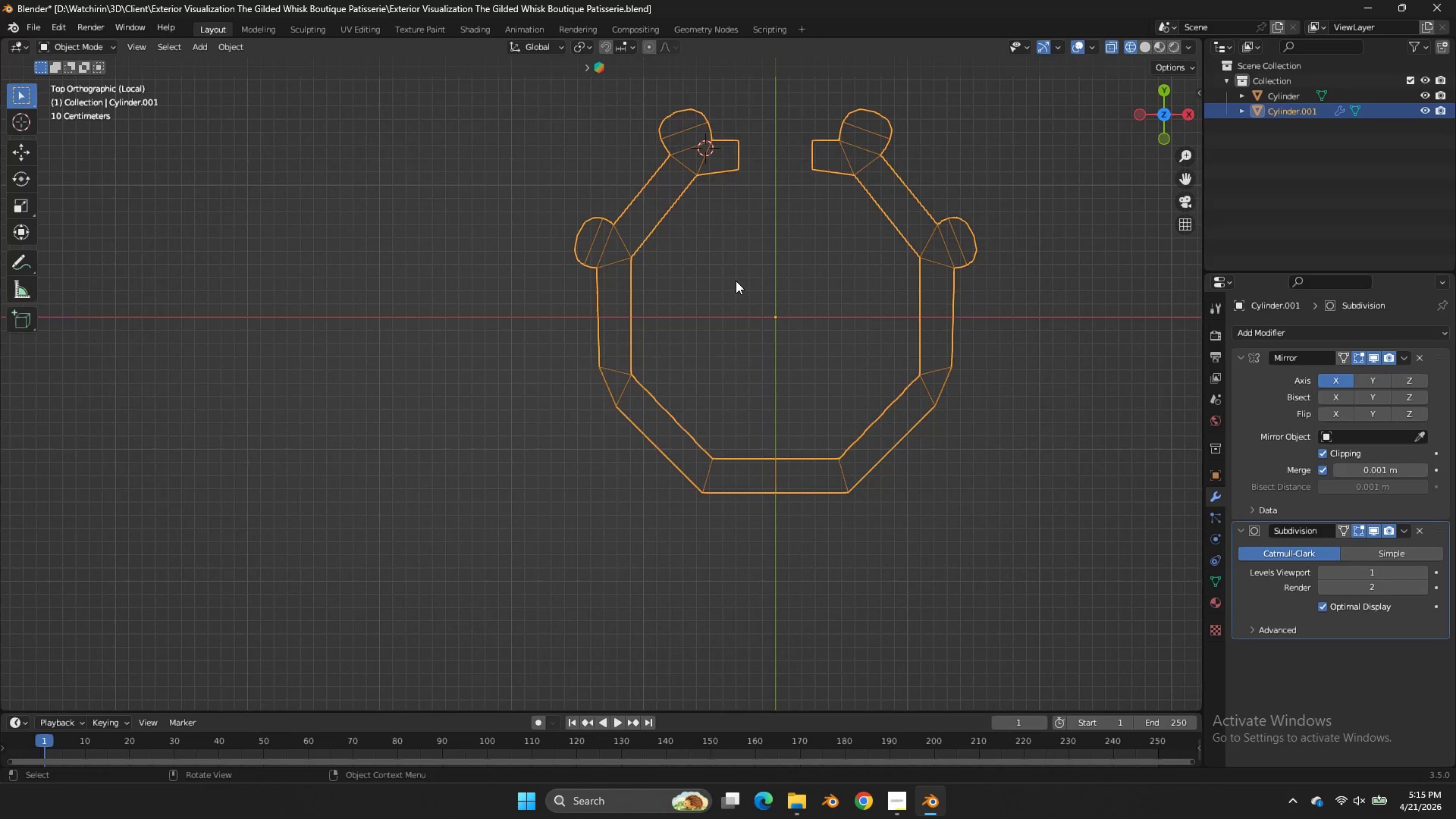 
key(Tab)
 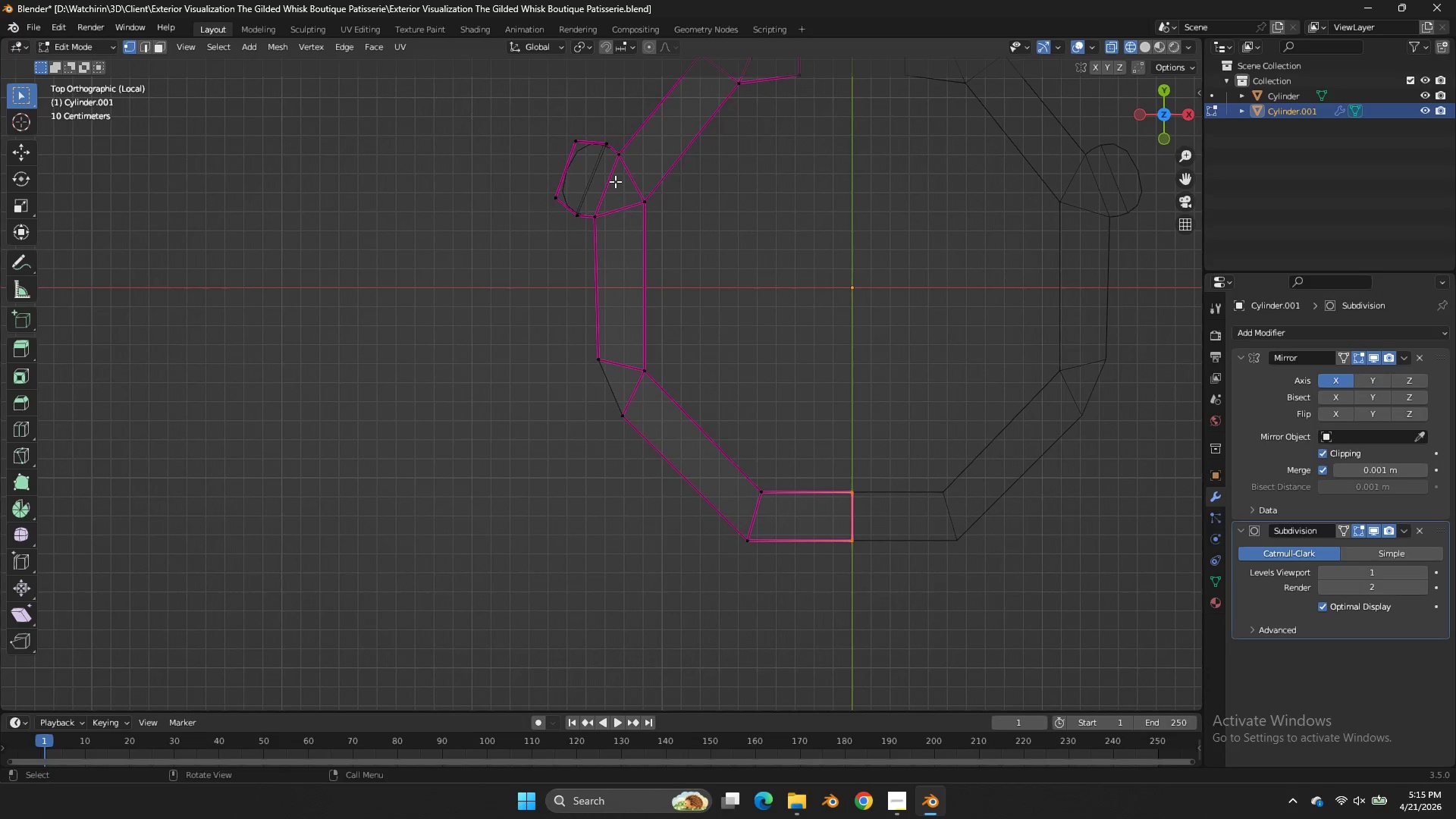 
scroll: coordinate [736, 281], scroll_direction: up, amount: 2.0
 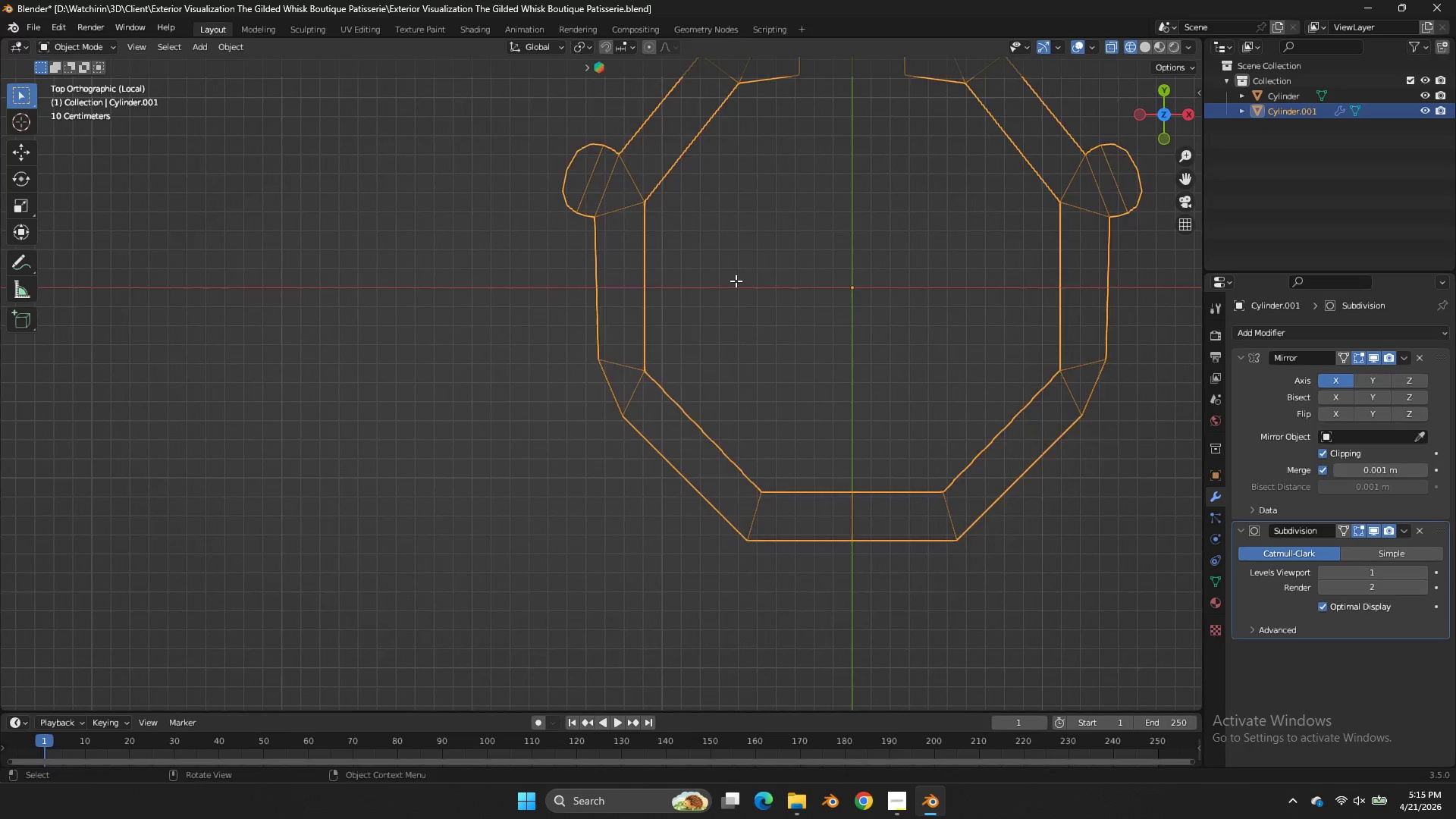 
key(Tab)
 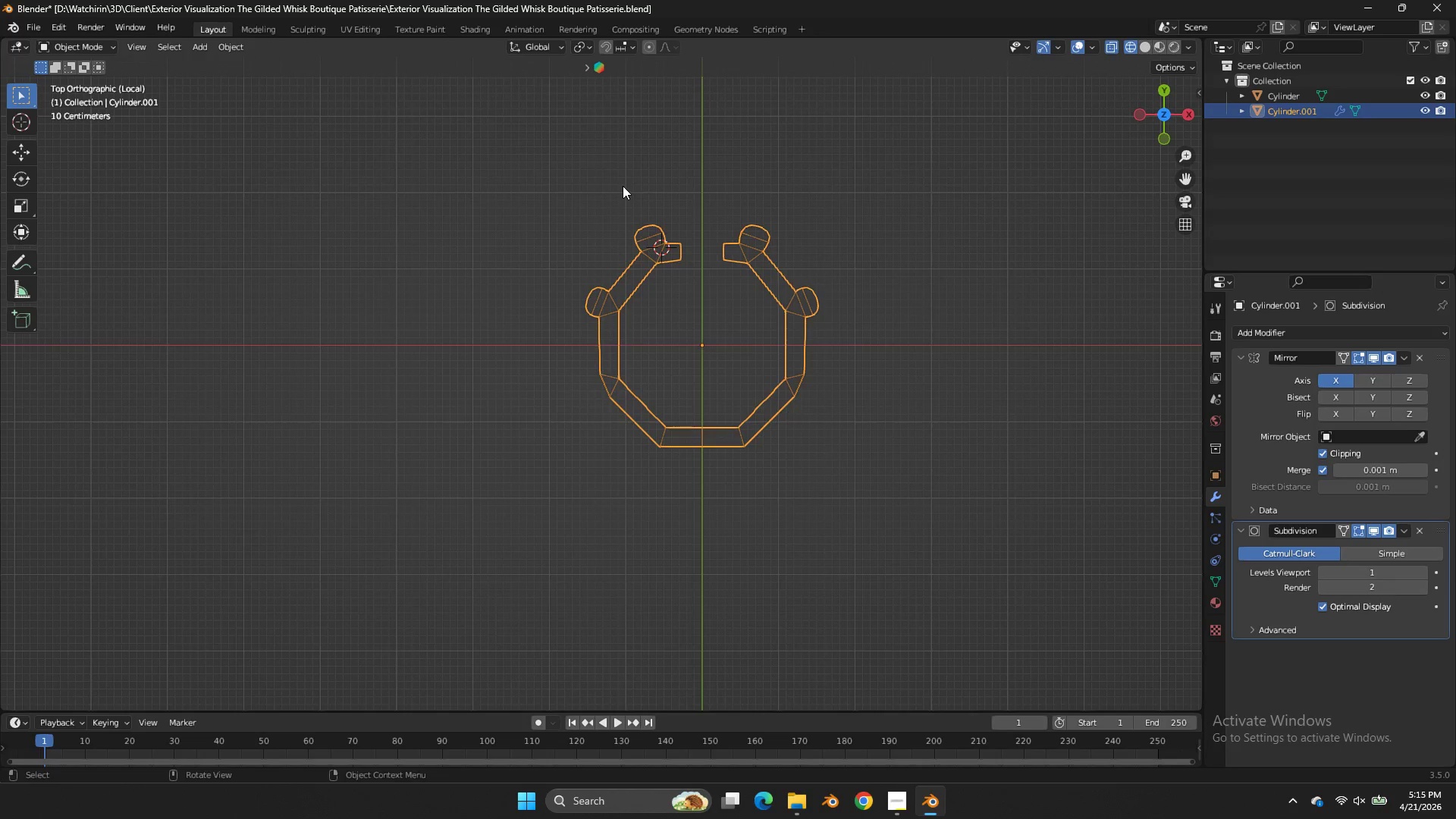 
scroll: coordinate [623, 186], scroll_direction: down, amount: 5.0
 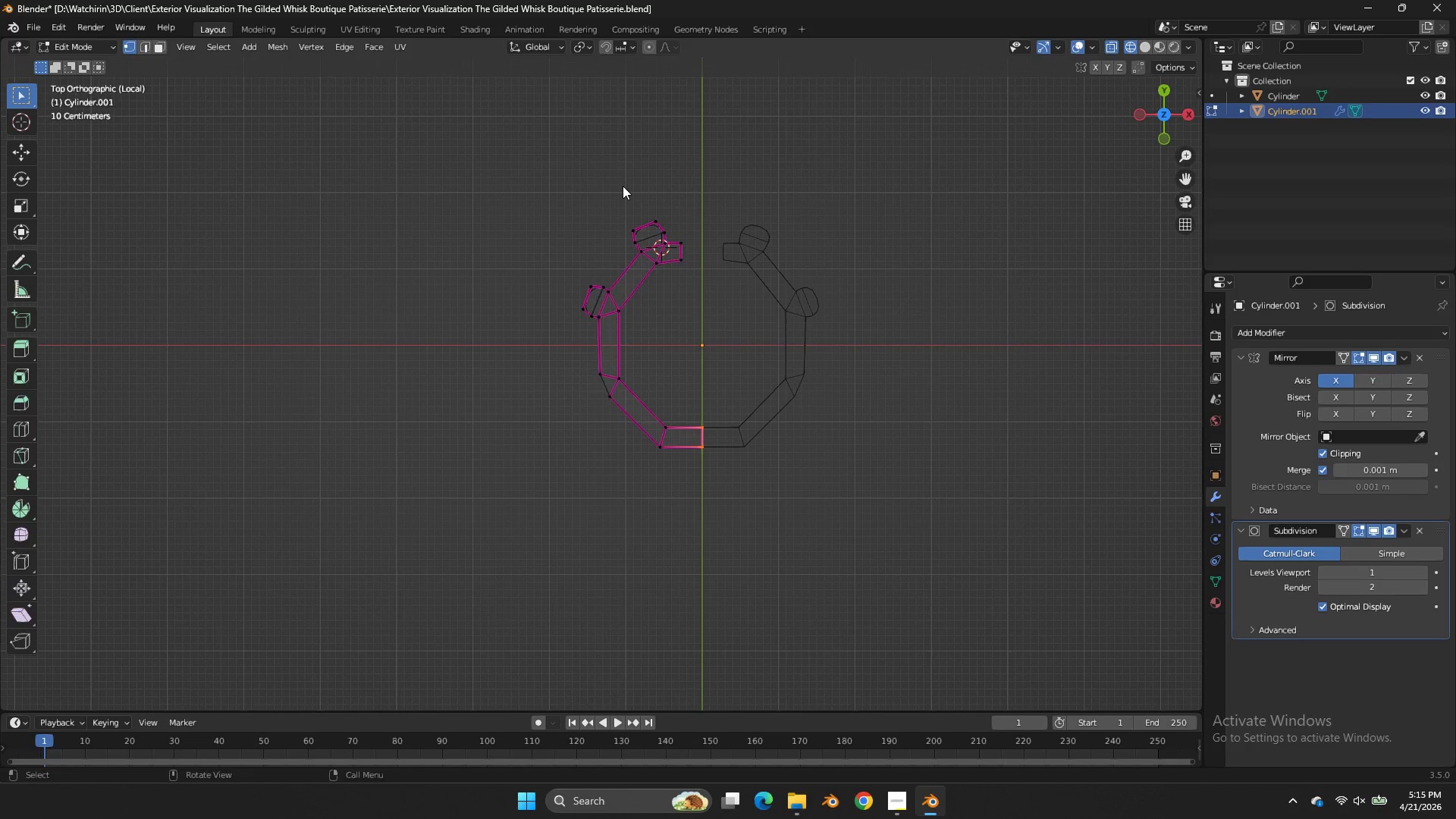 
key(Tab)
 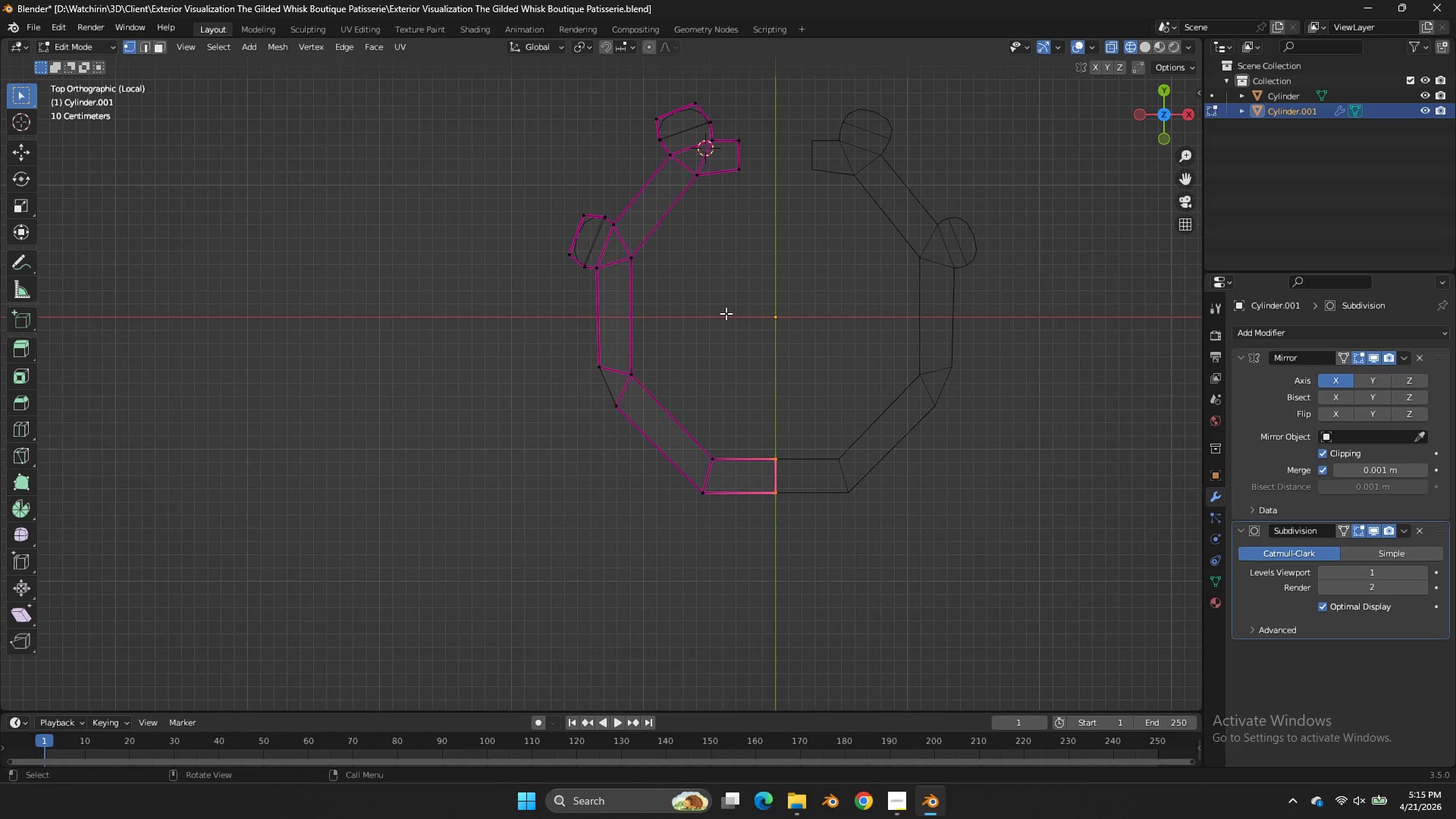 
scroll: coordinate [623, 186], scroll_direction: up, amount: 3.0
 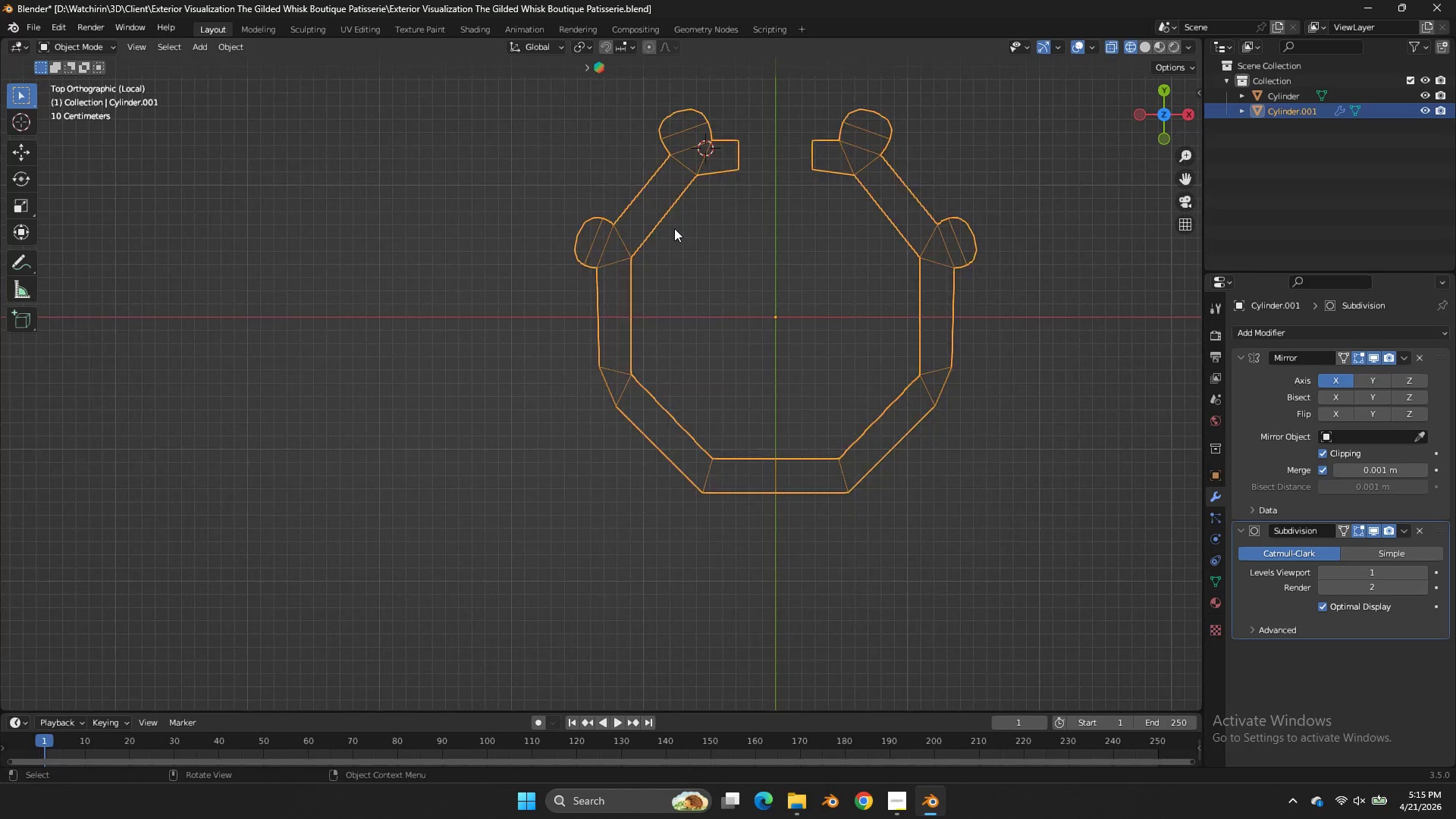 
key(Tab)
 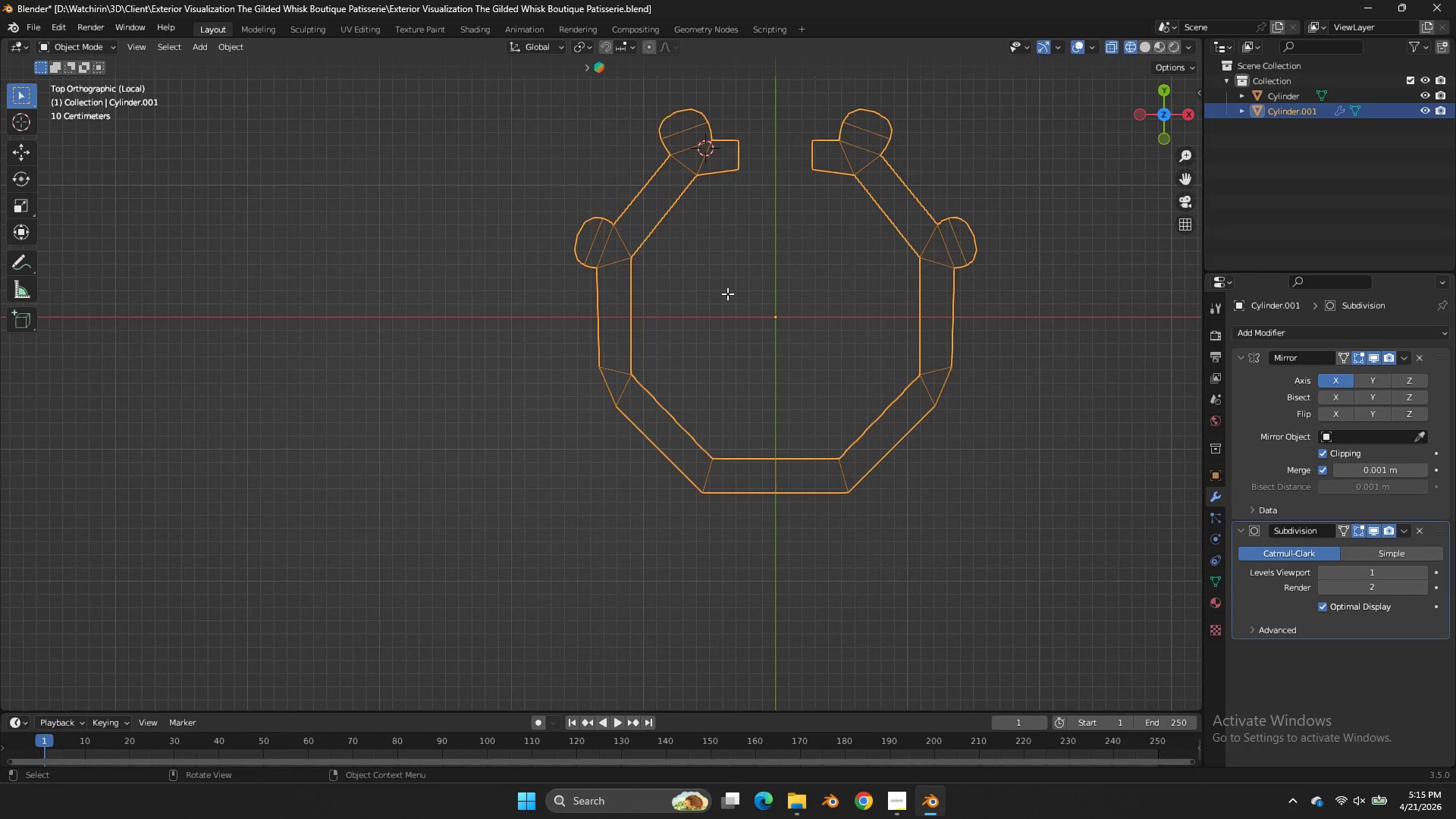 
key(Tab)
 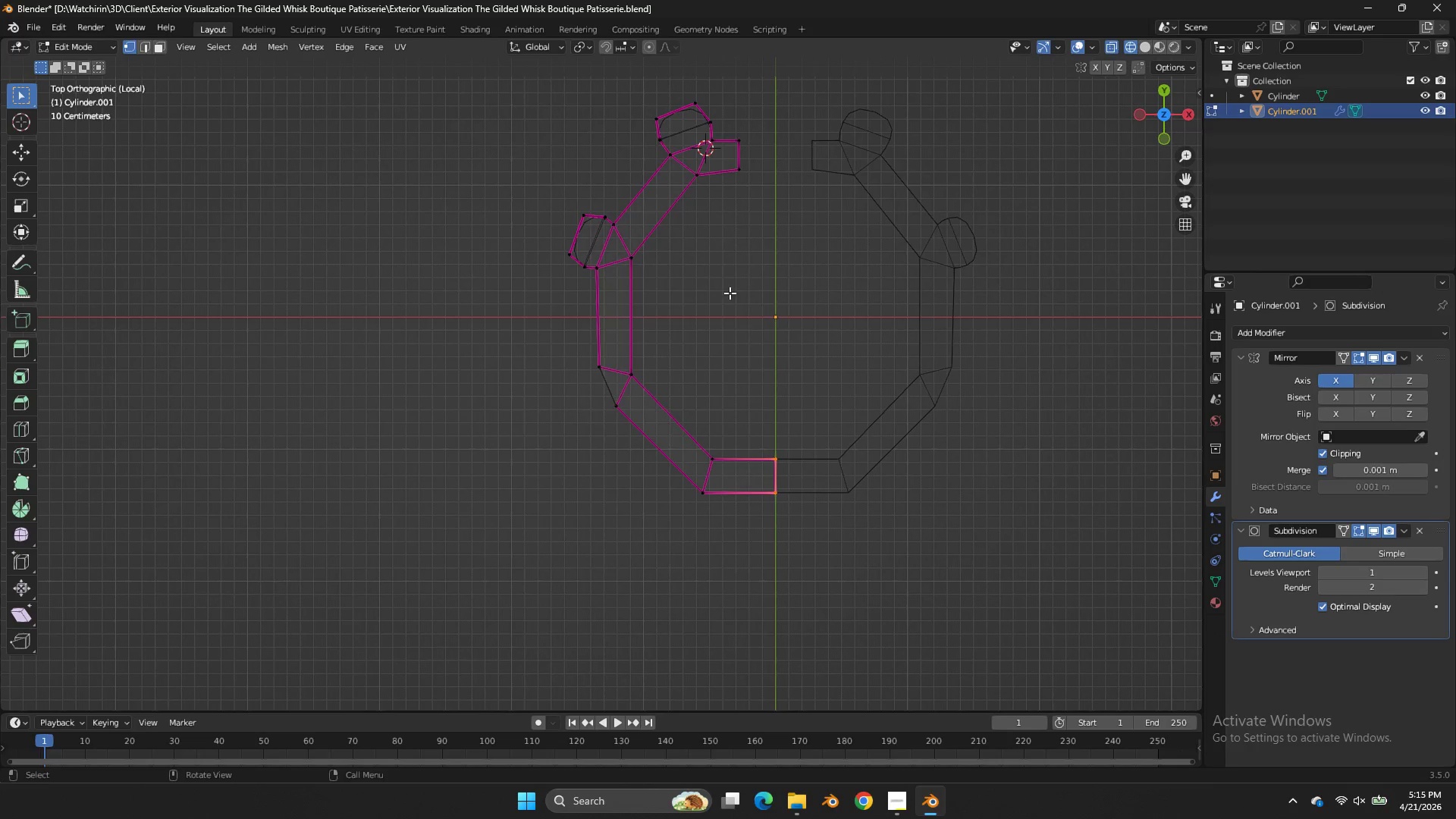 
key(Z)
 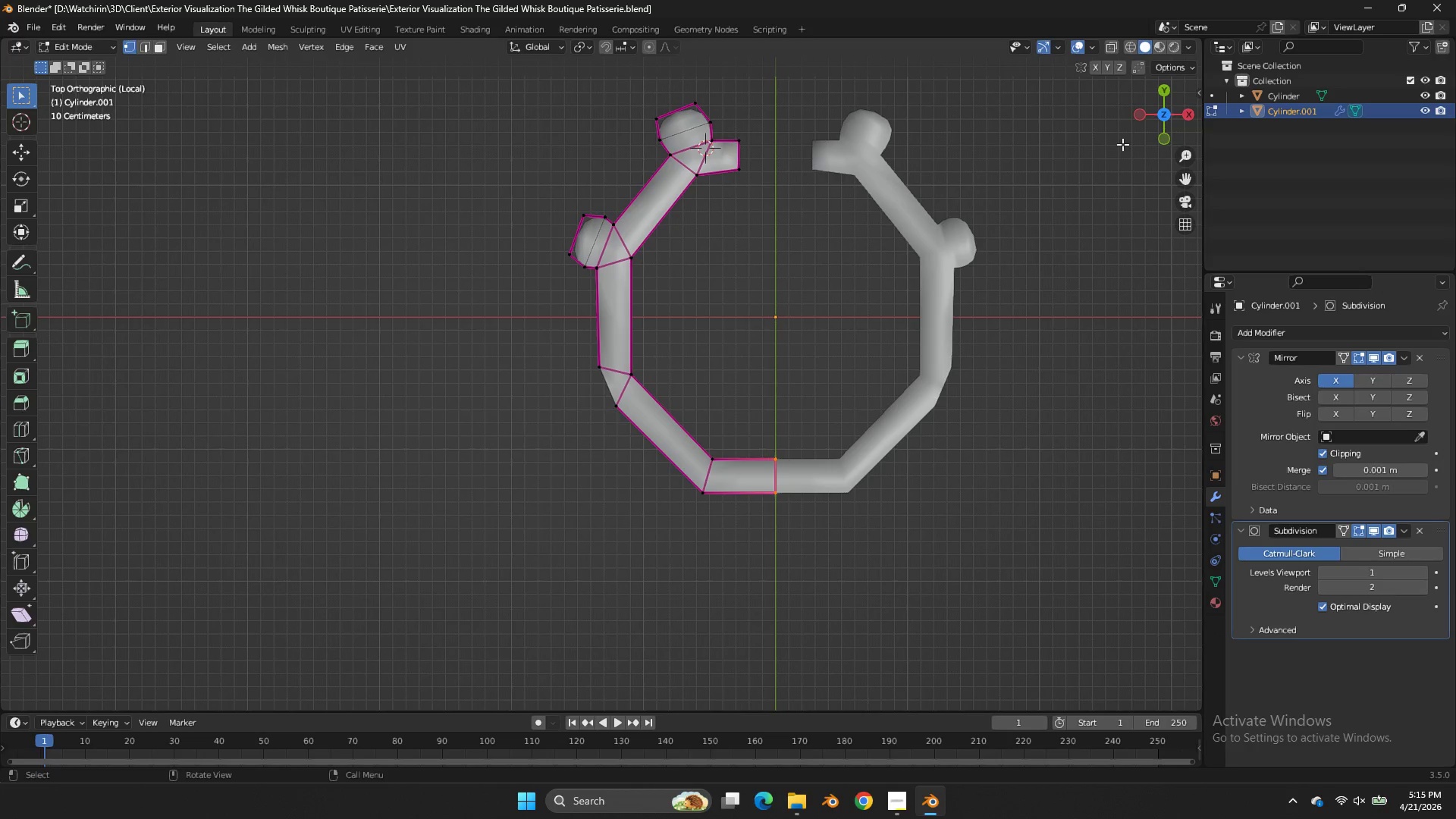 
left_click_drag(start_coordinate=[1127, 140], to_coordinate=[1033, 79])
 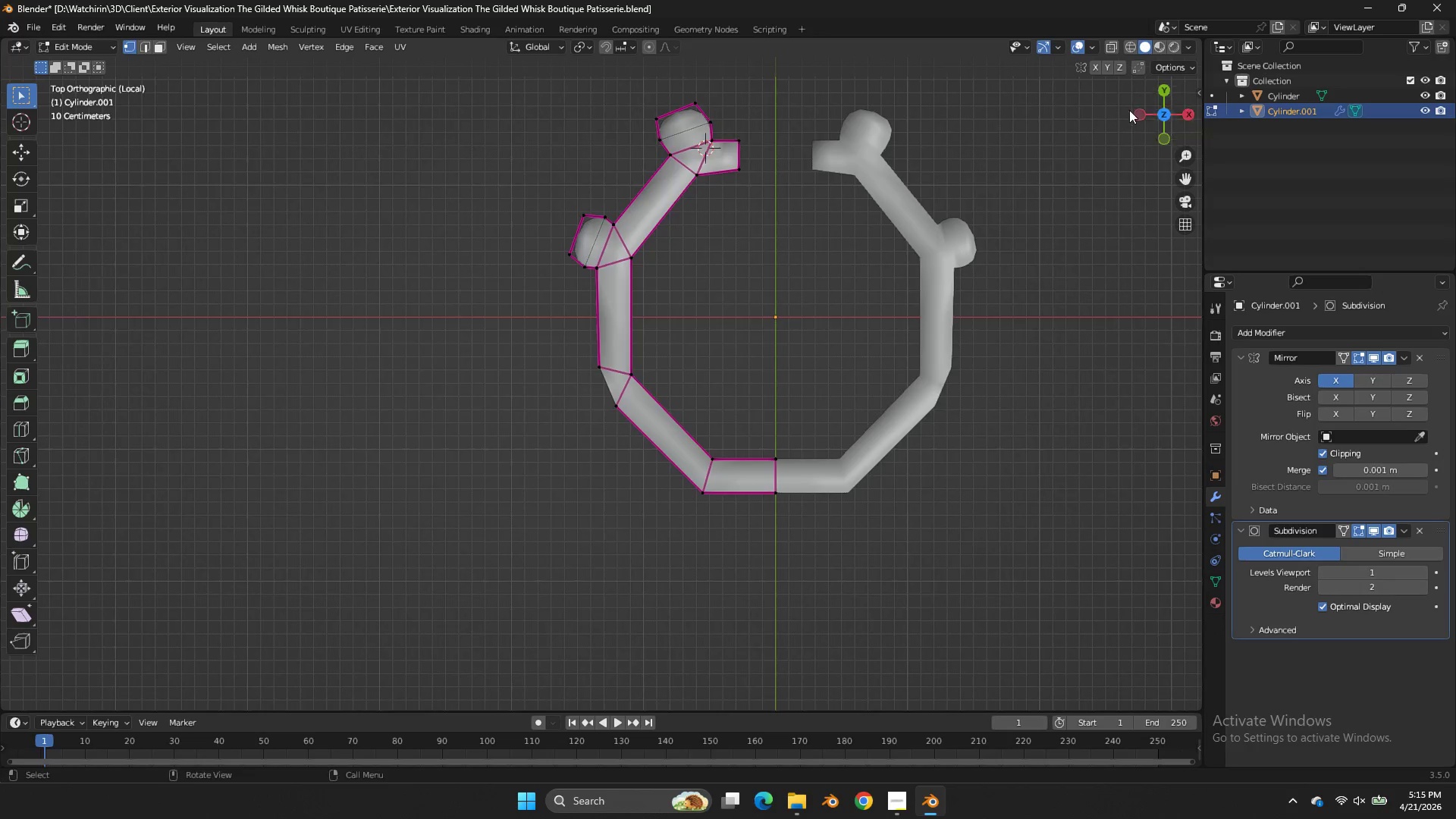 
left_click_drag(start_coordinate=[1134, 117], to_coordinate=[759, 627])
 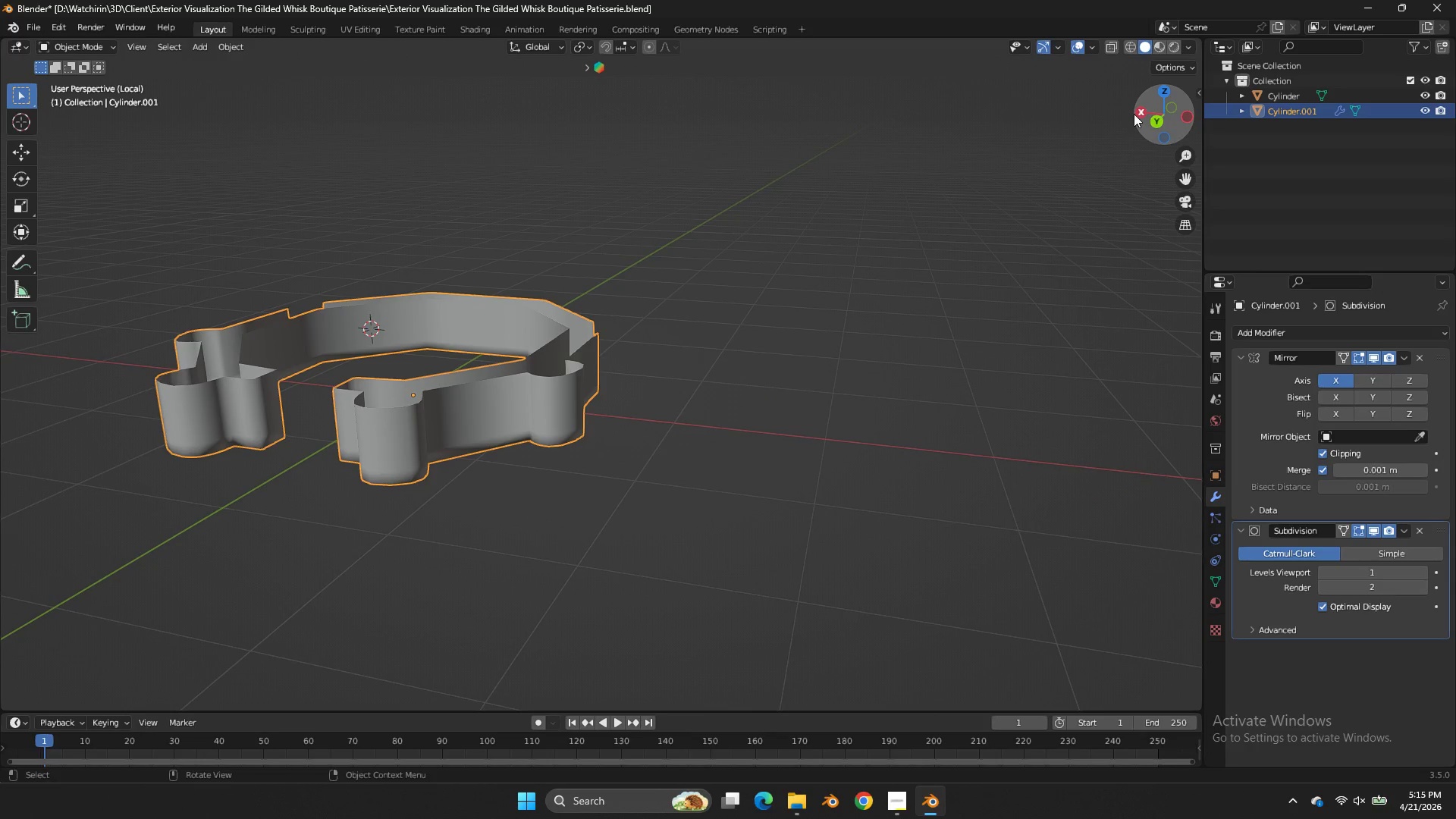 
key(Tab)
 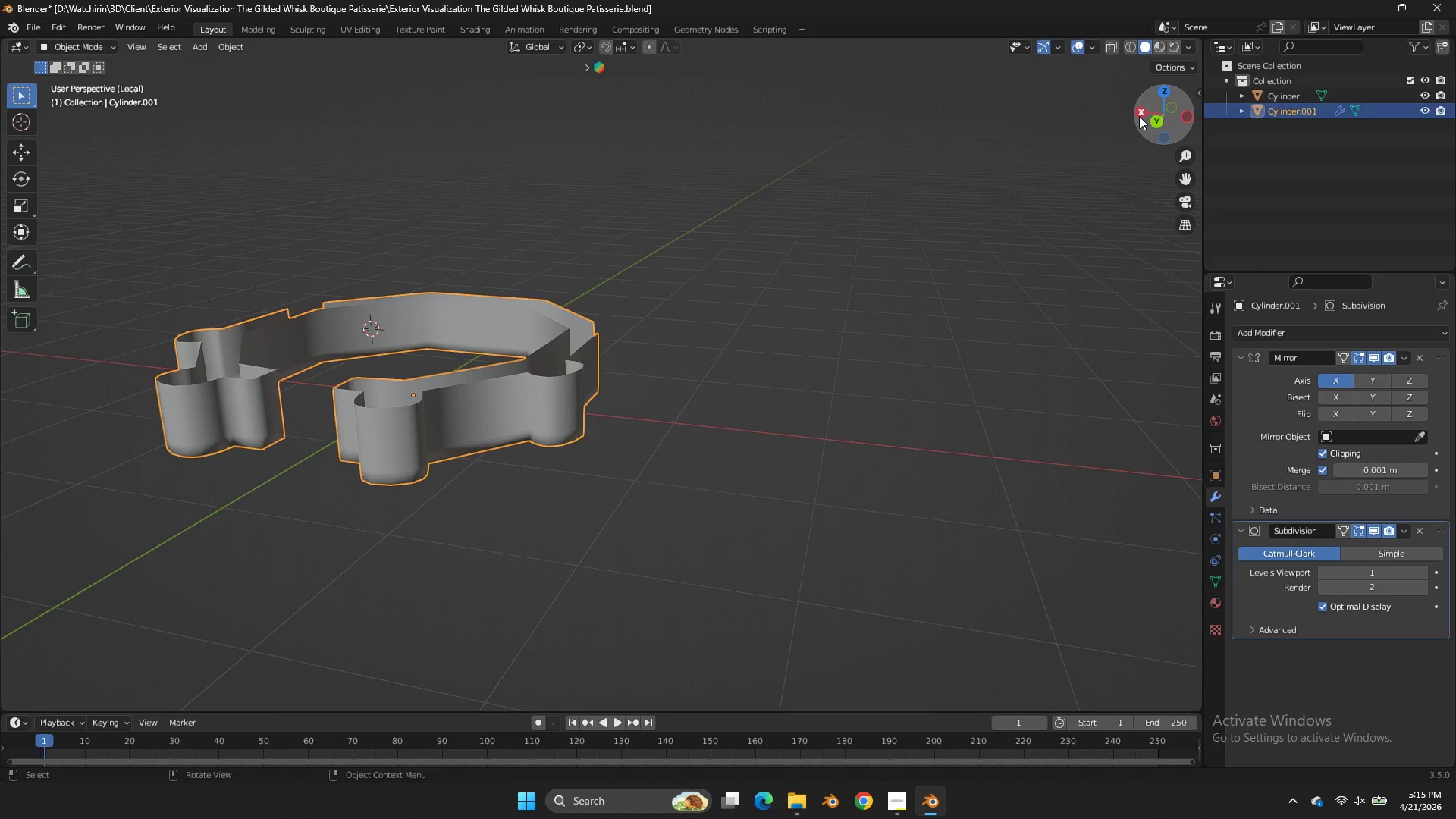 
left_click_drag(start_coordinate=[1139, 116], to_coordinate=[1009, 117])
 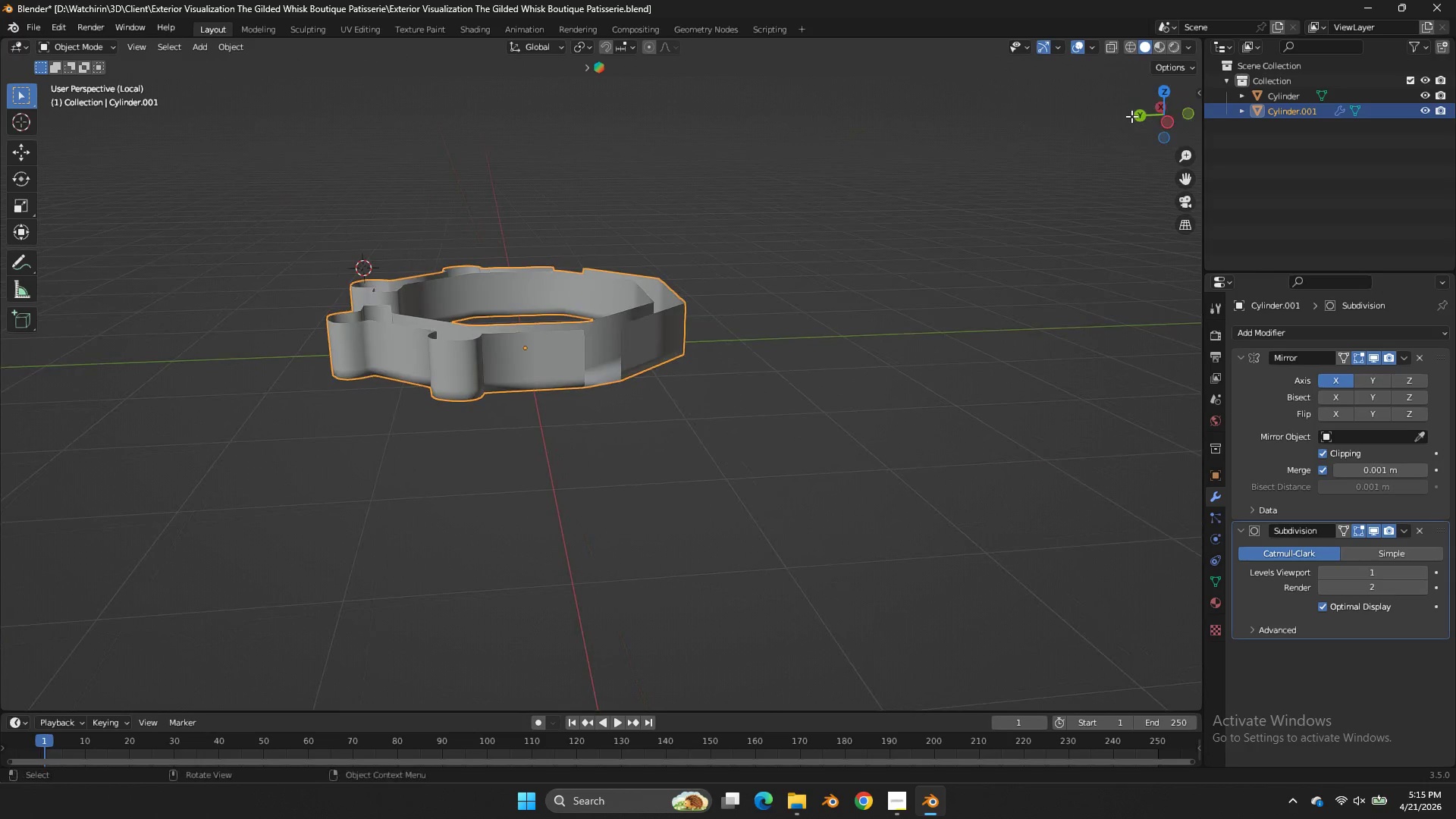 
key(Tab)
 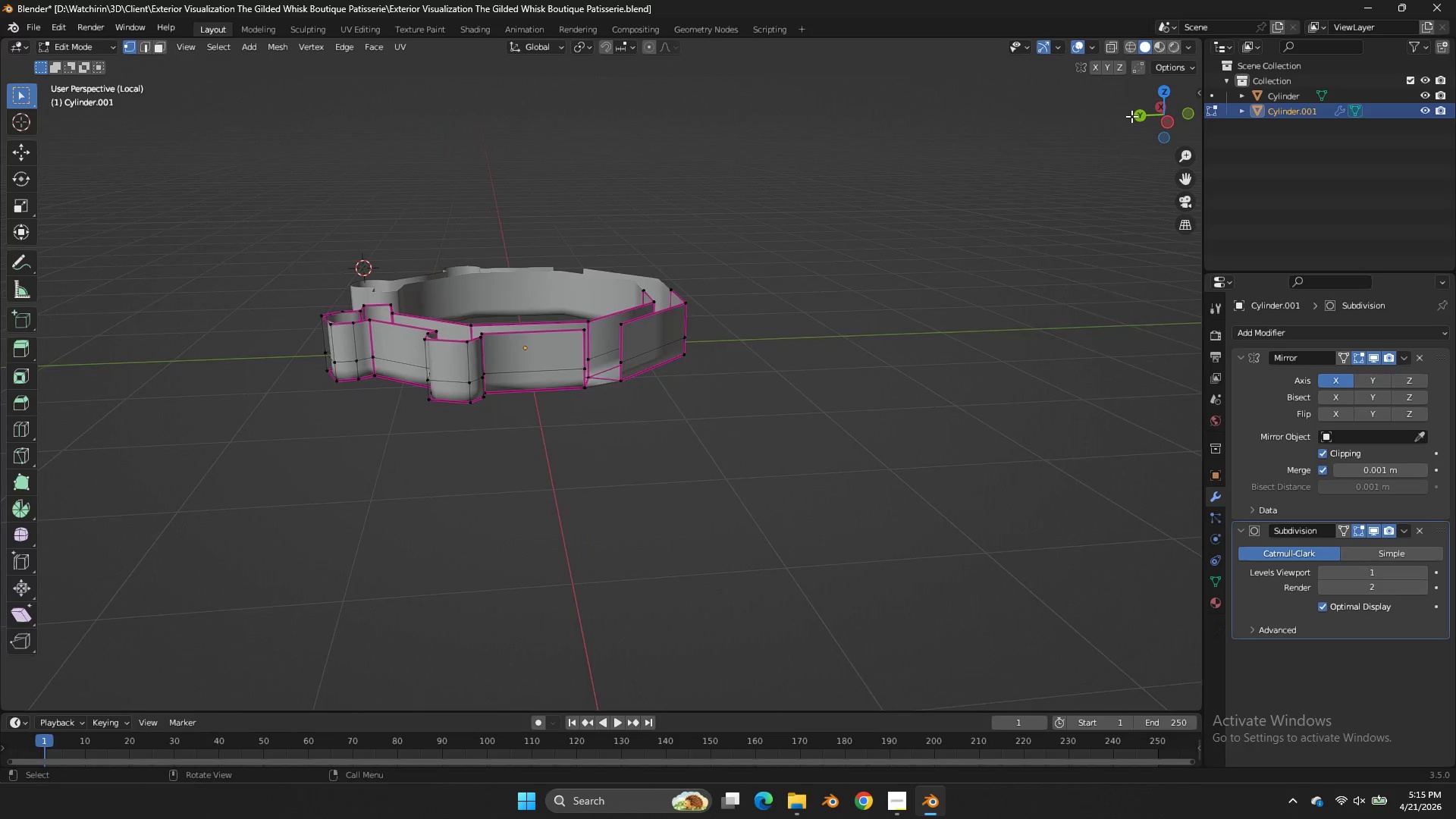 
scroll: coordinate [1131, 116], scroll_direction: up, amount: 3.0
 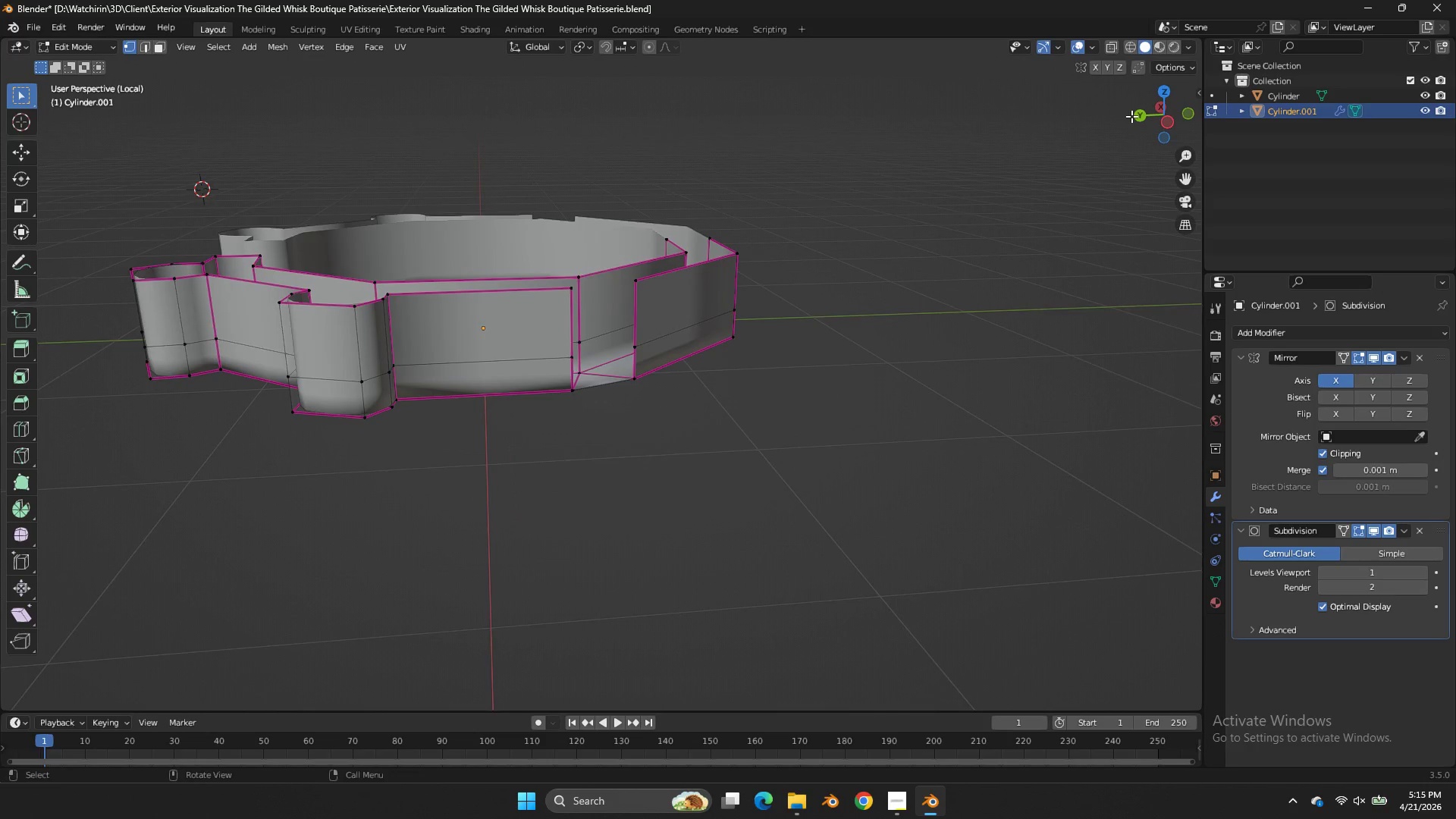 
key(Control+S)
 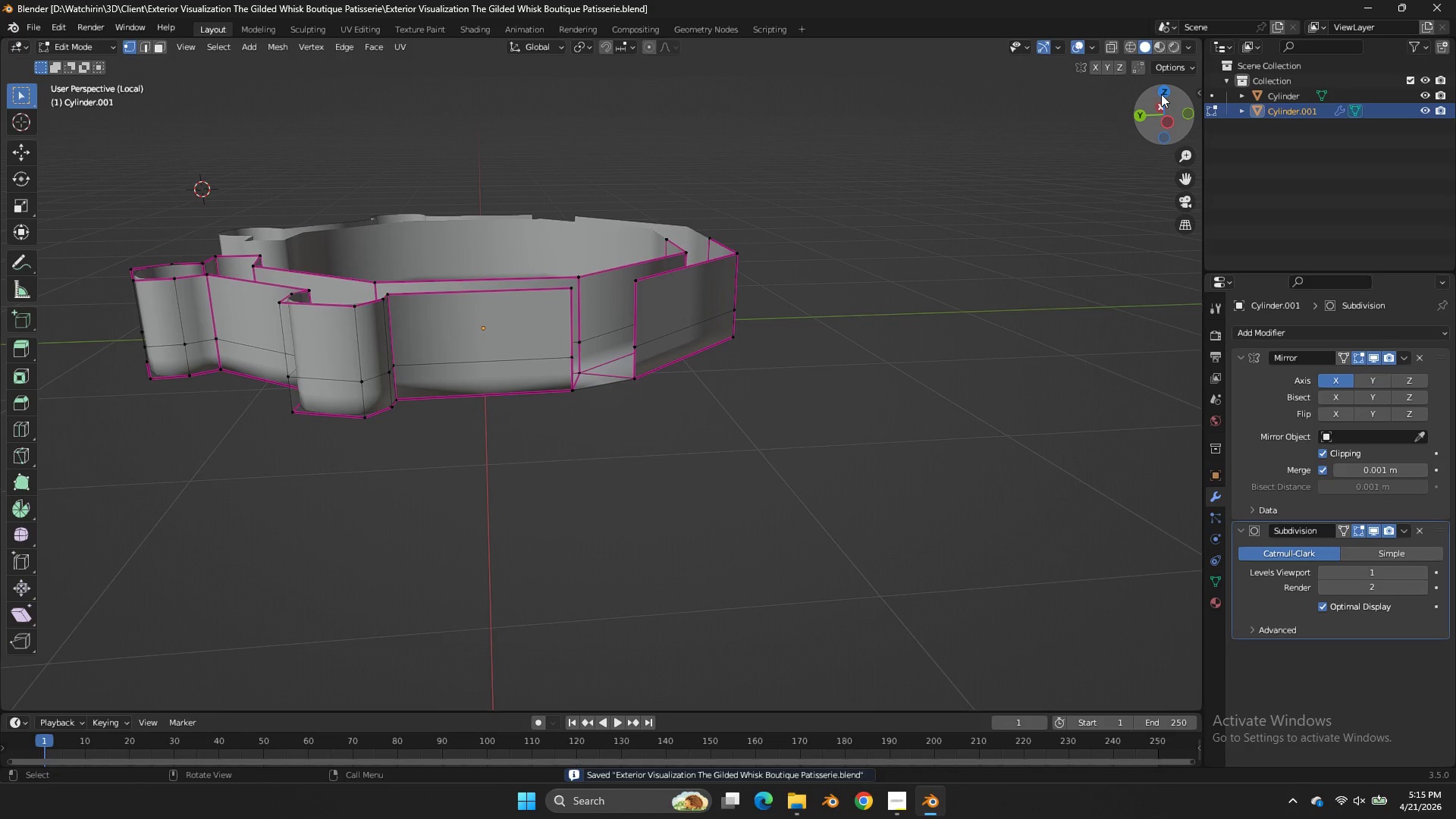 
left_click([1163, 91])
 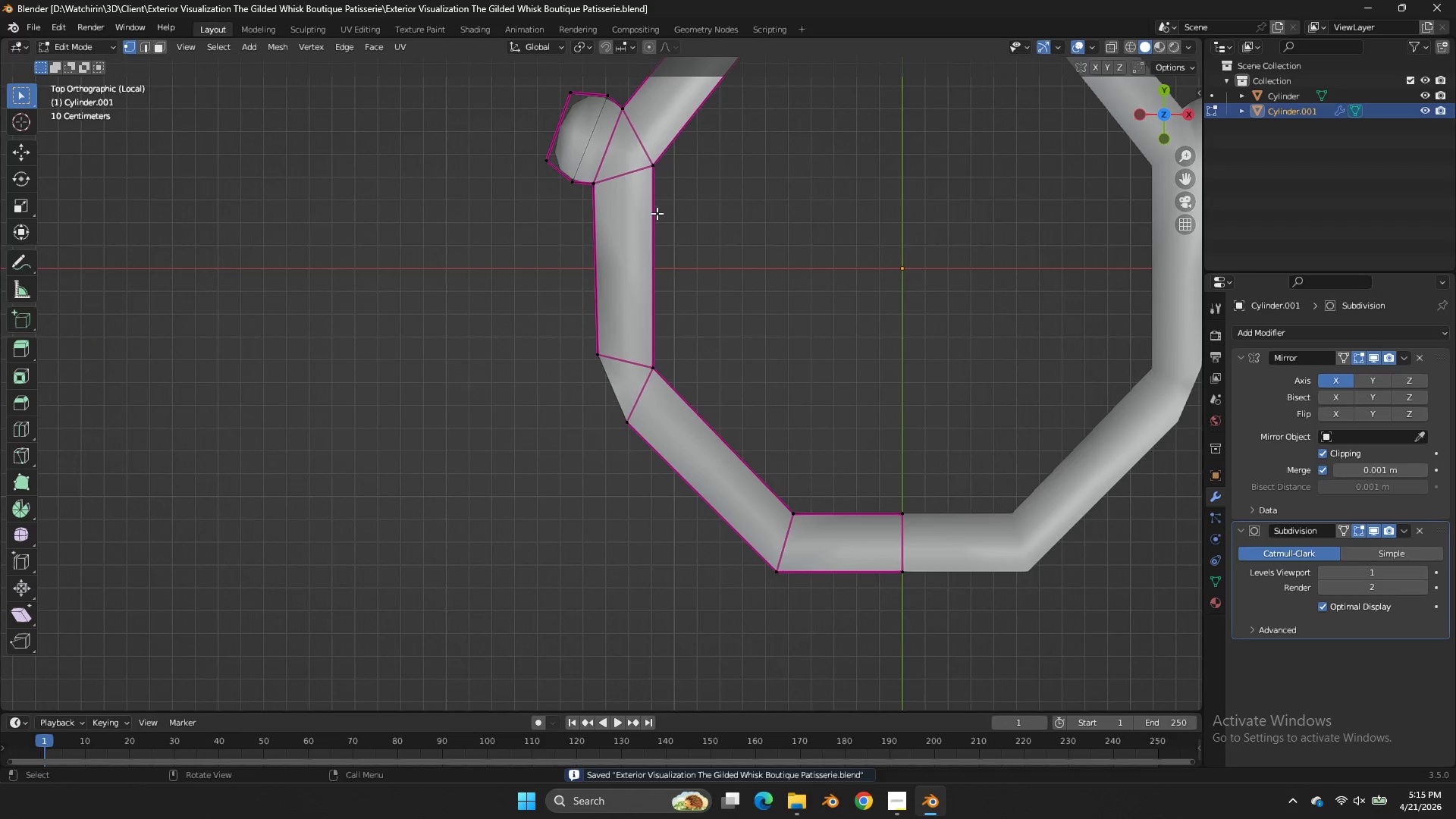 
key(Z)
 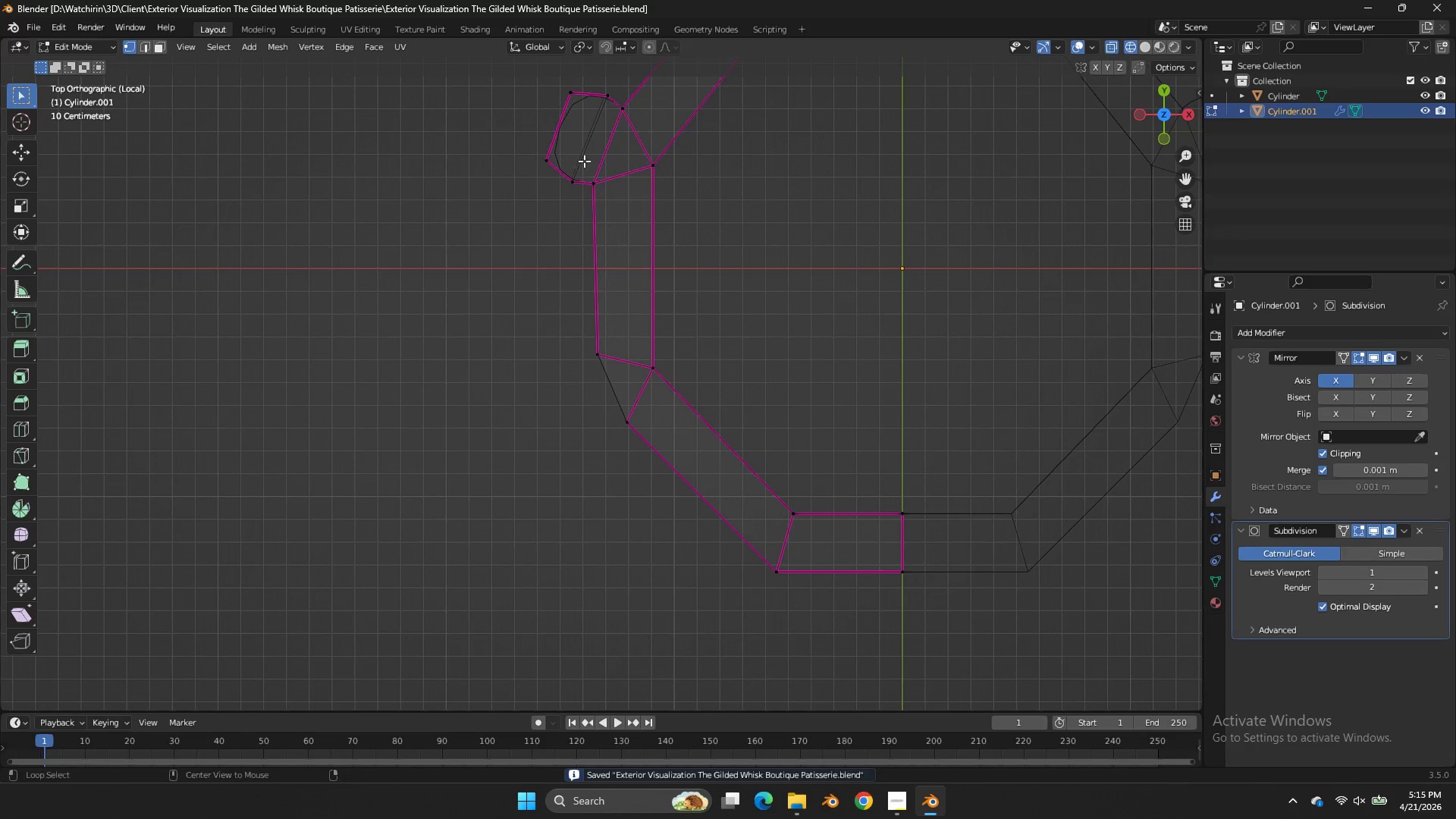 
hold_key(key=AltLeft, duration=0.55)
 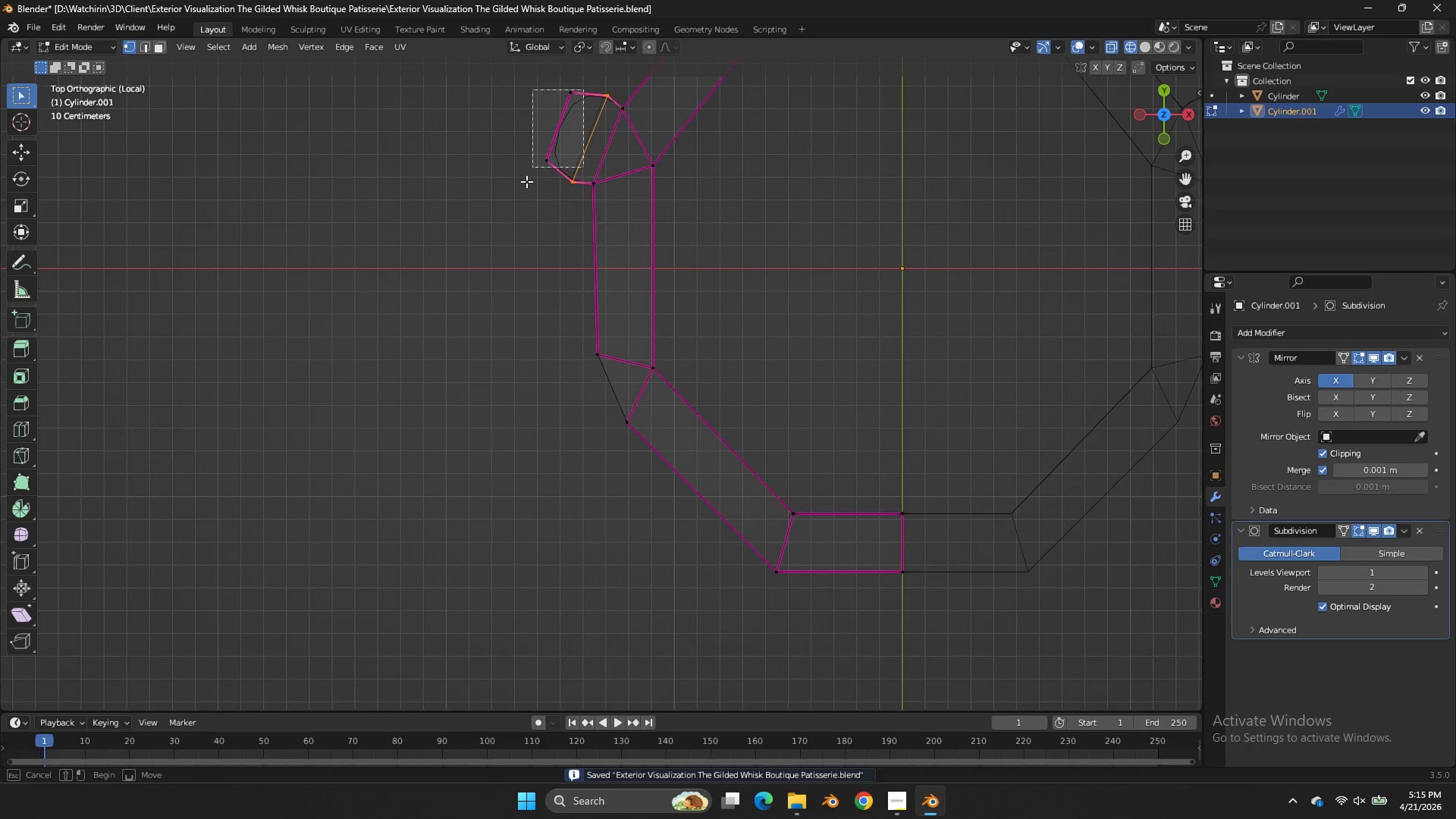 
hold_key(key=ShiftLeft, duration=1.45)
left_click_drag(start_coordinate=[583, 89], to_coordinate=[517, 198])
 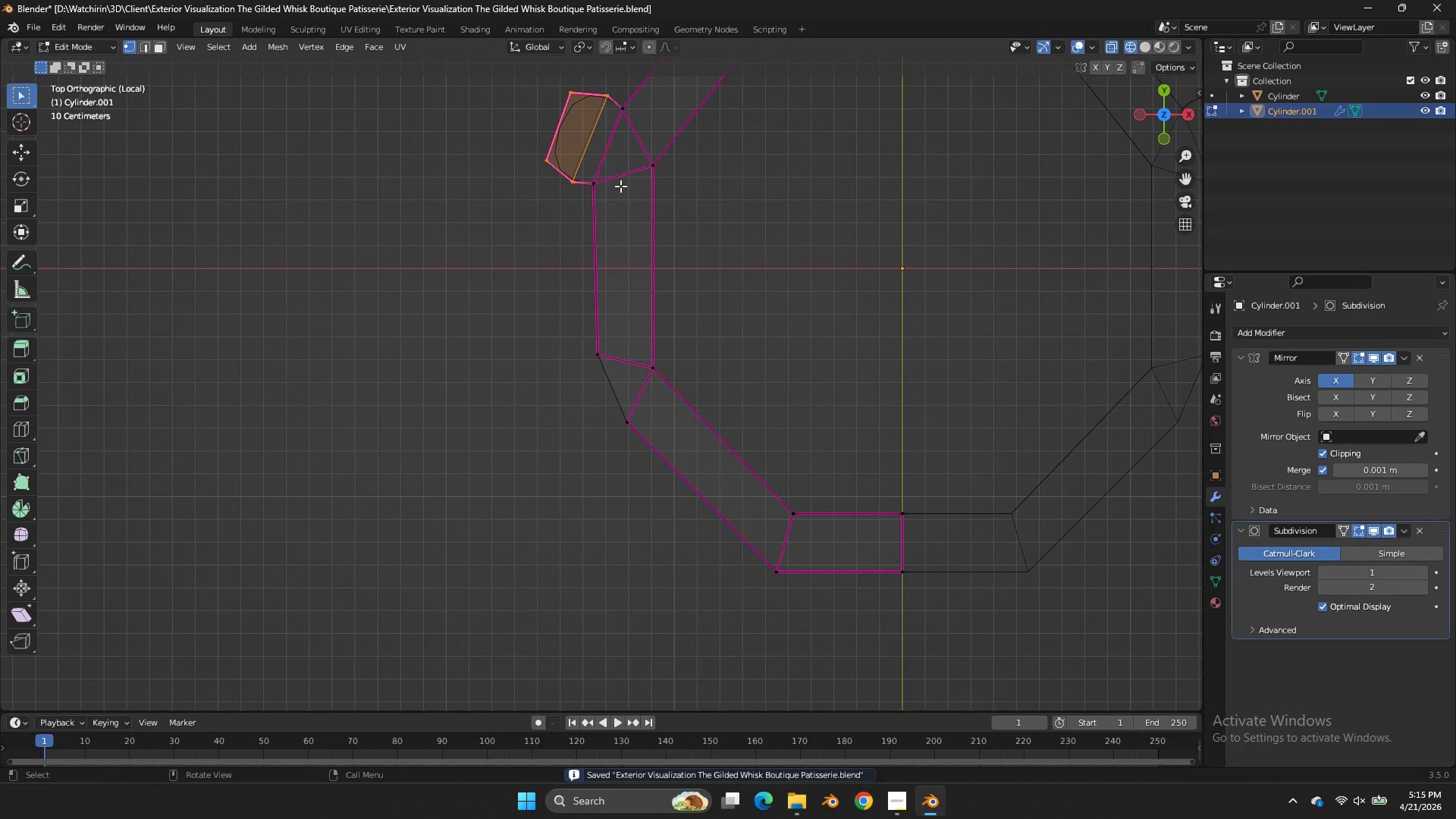 
key(Shift+ShiftLeft)
 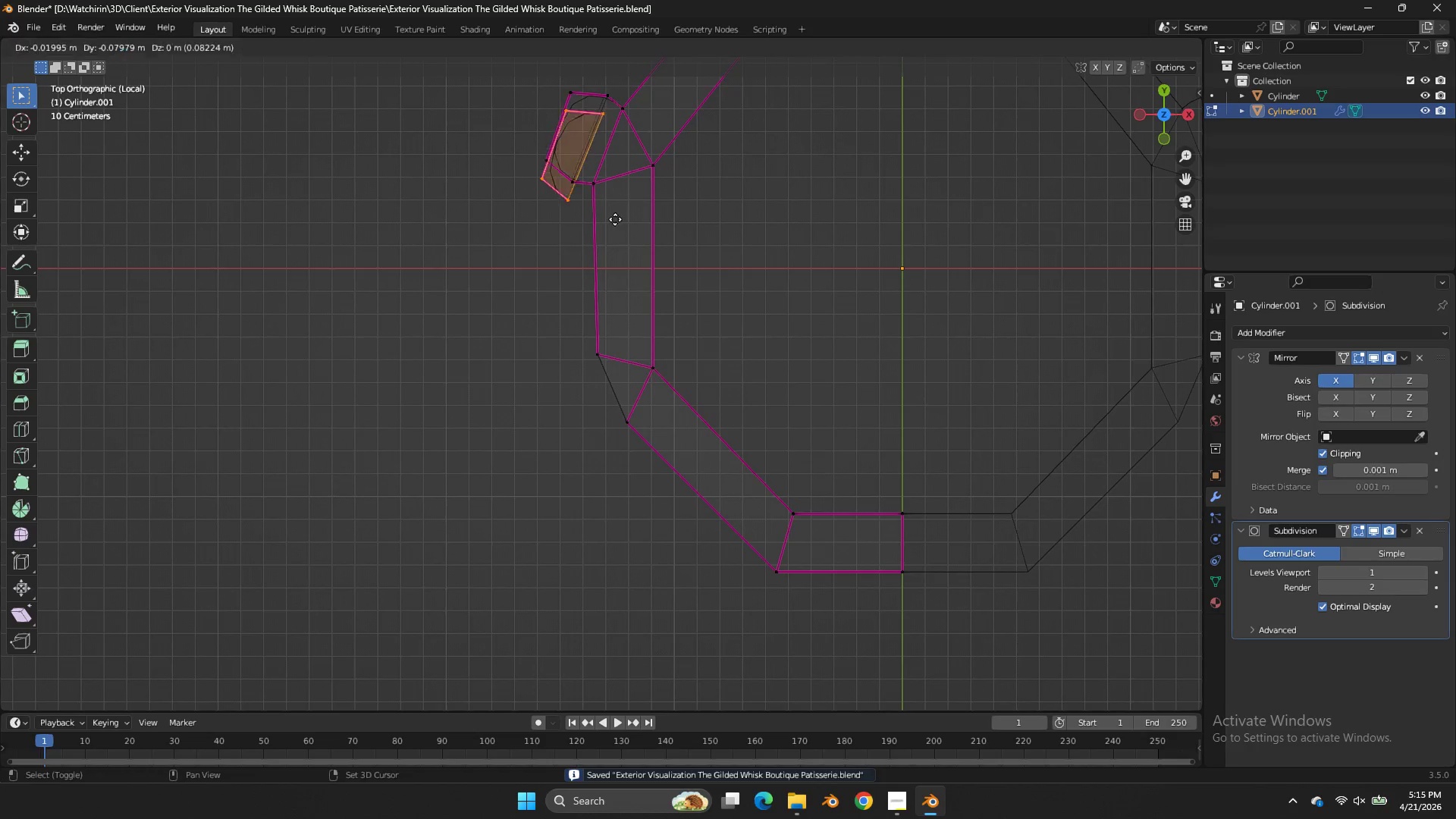 
key(Shift+D)
 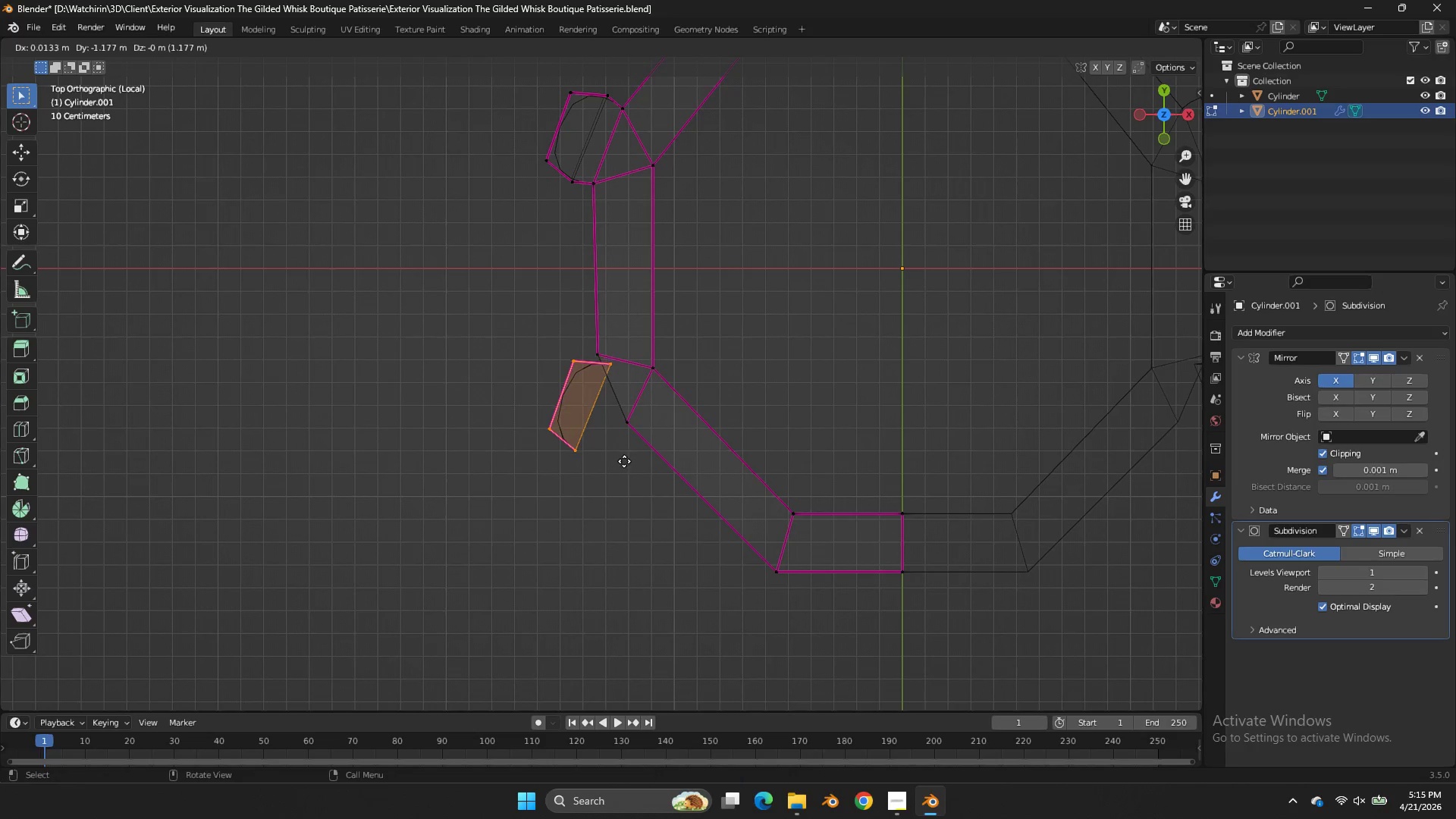 
left_click([621, 463])
 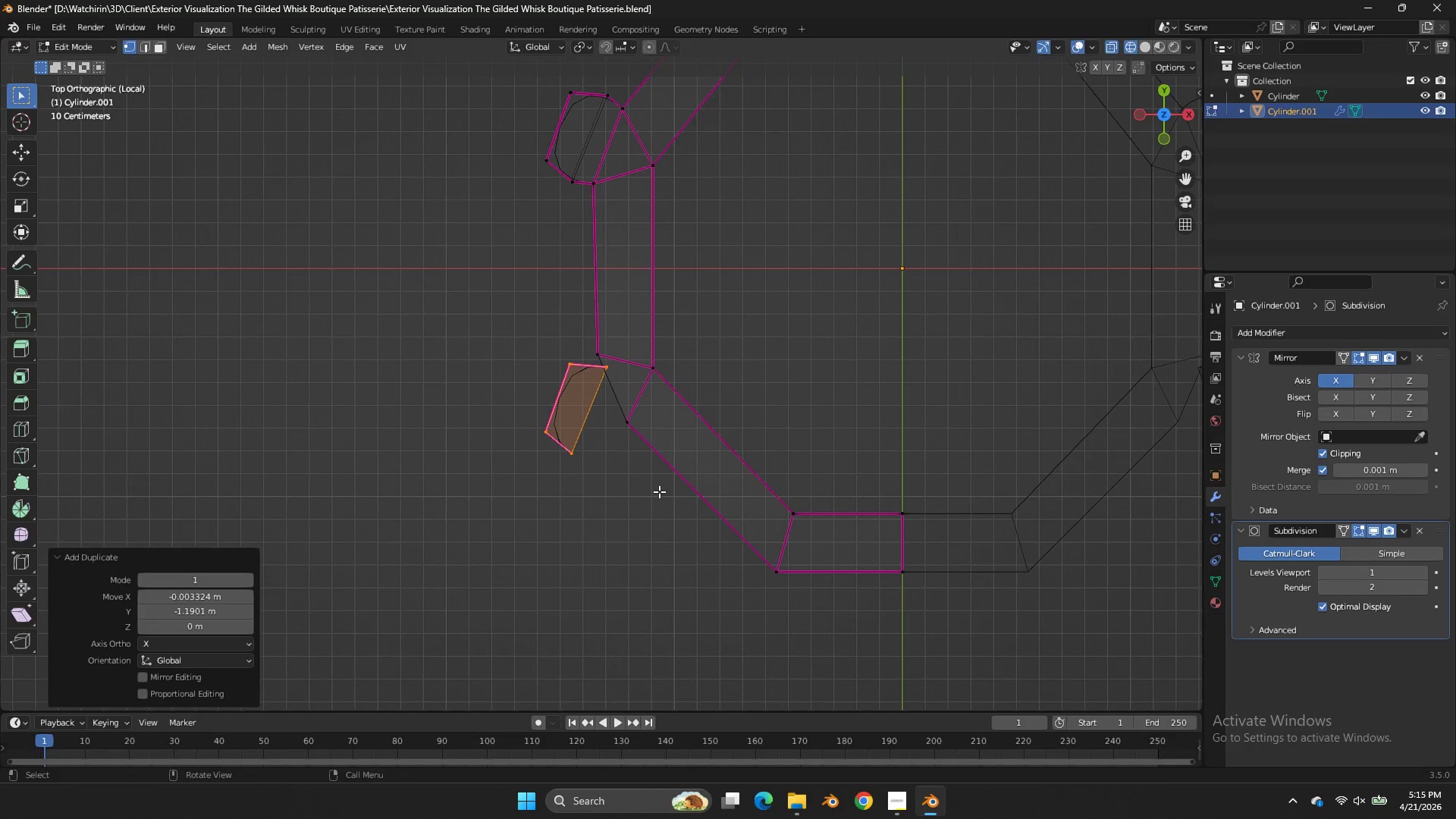 
key(R)
 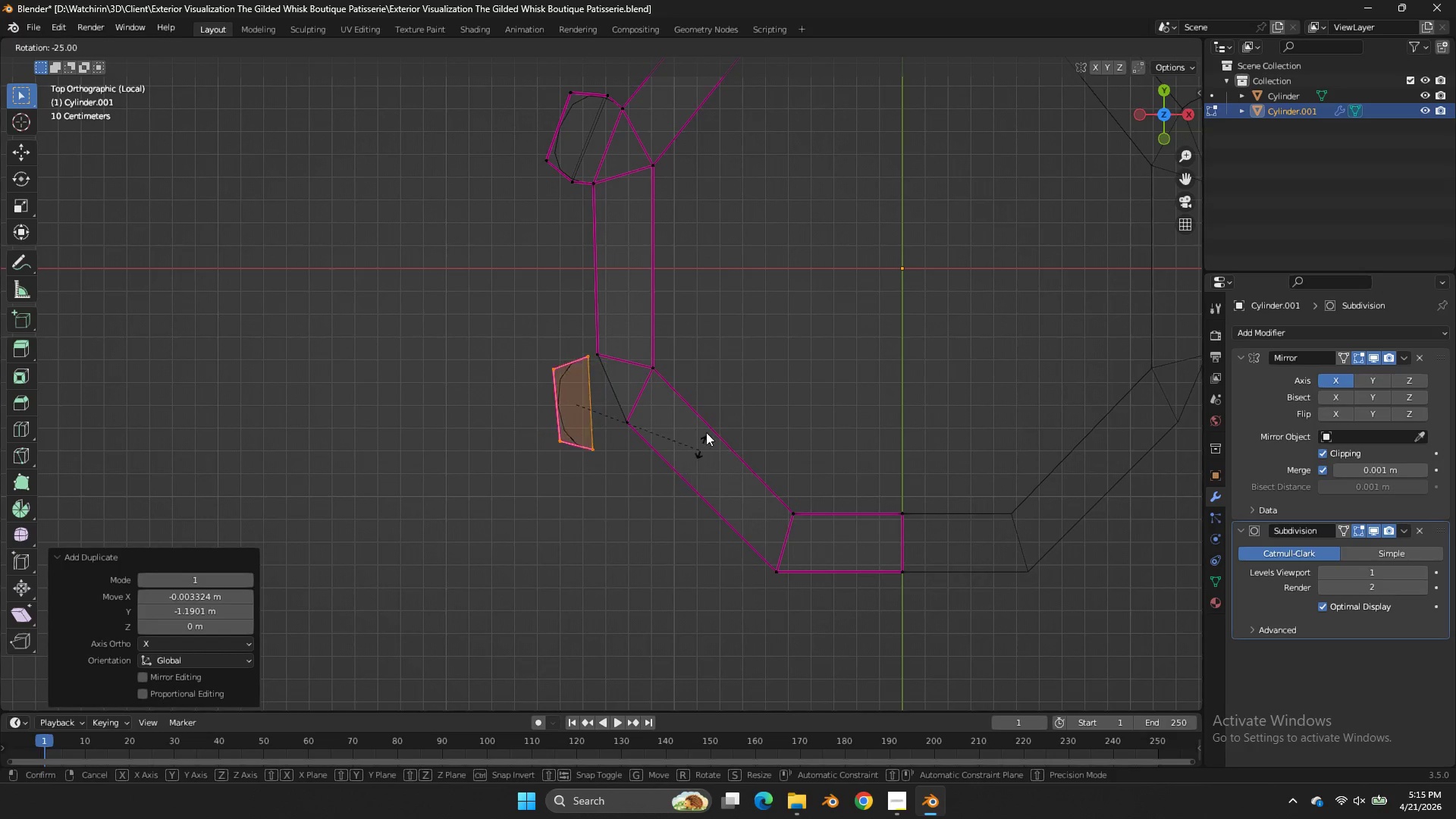 
hold_key(key=ControlLeft, duration=1.7)
left_click([733, 394])
 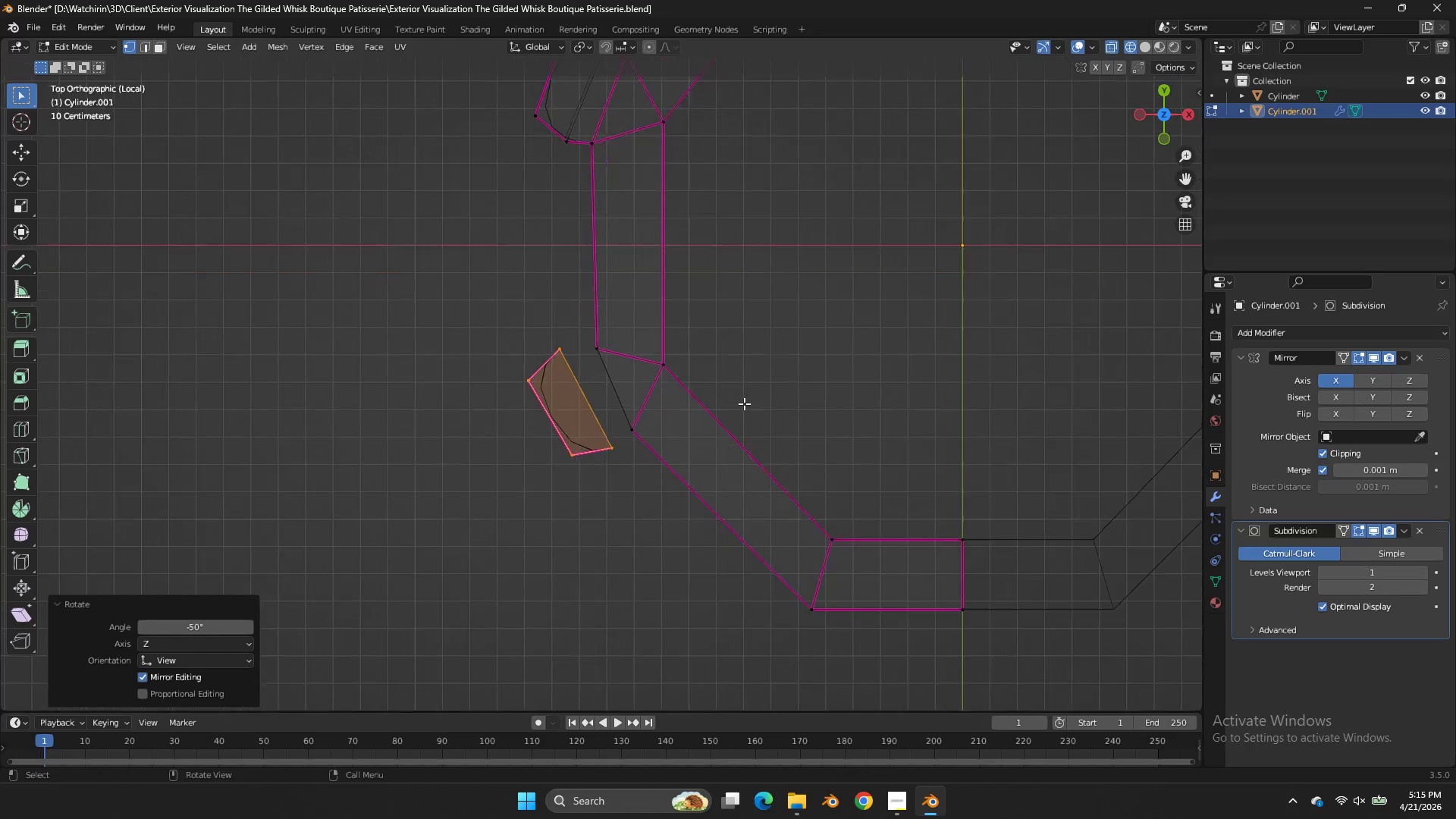 
key(G)
 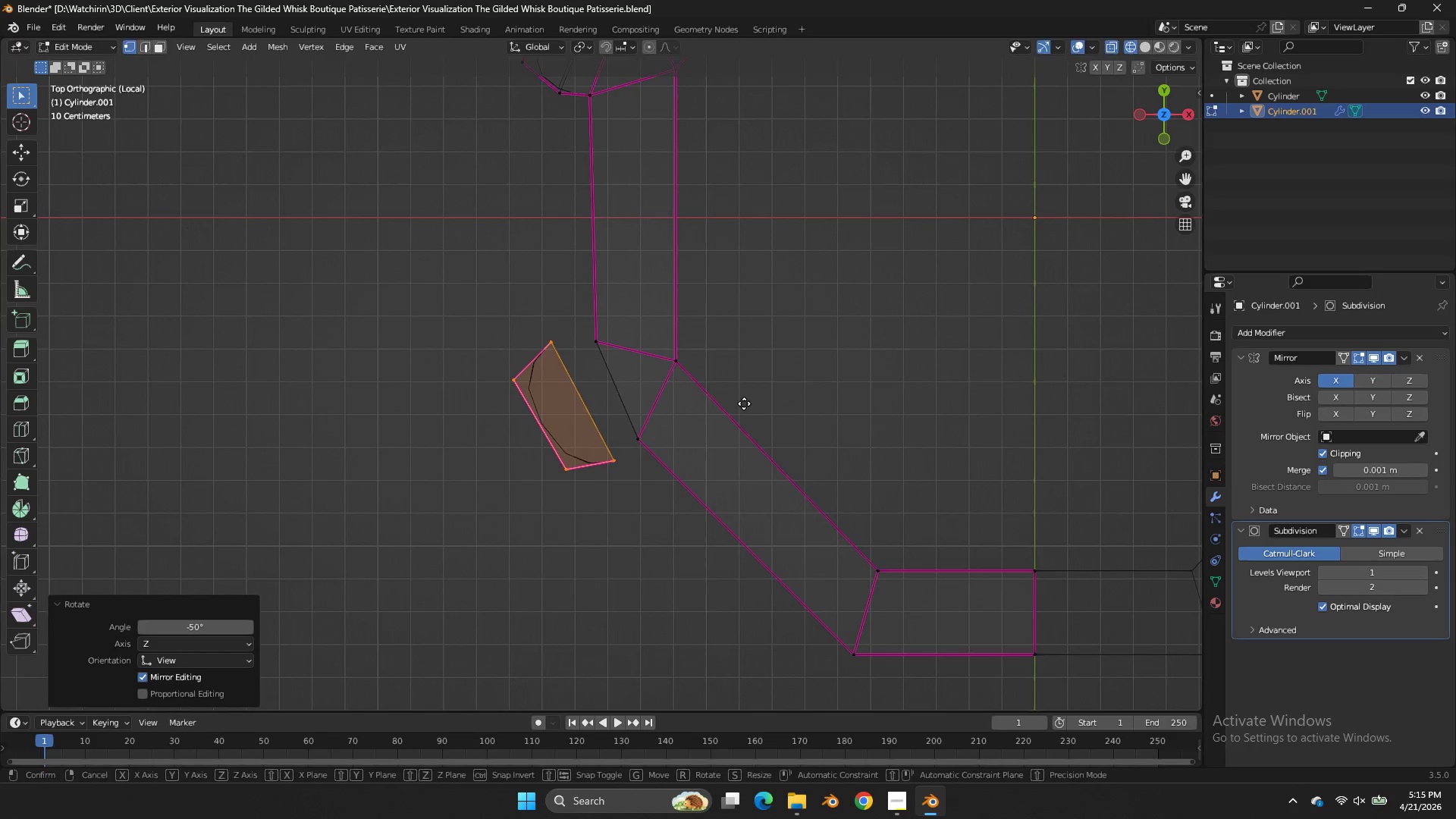 
hold_key(key=ShiftLeft, duration=0.44)
 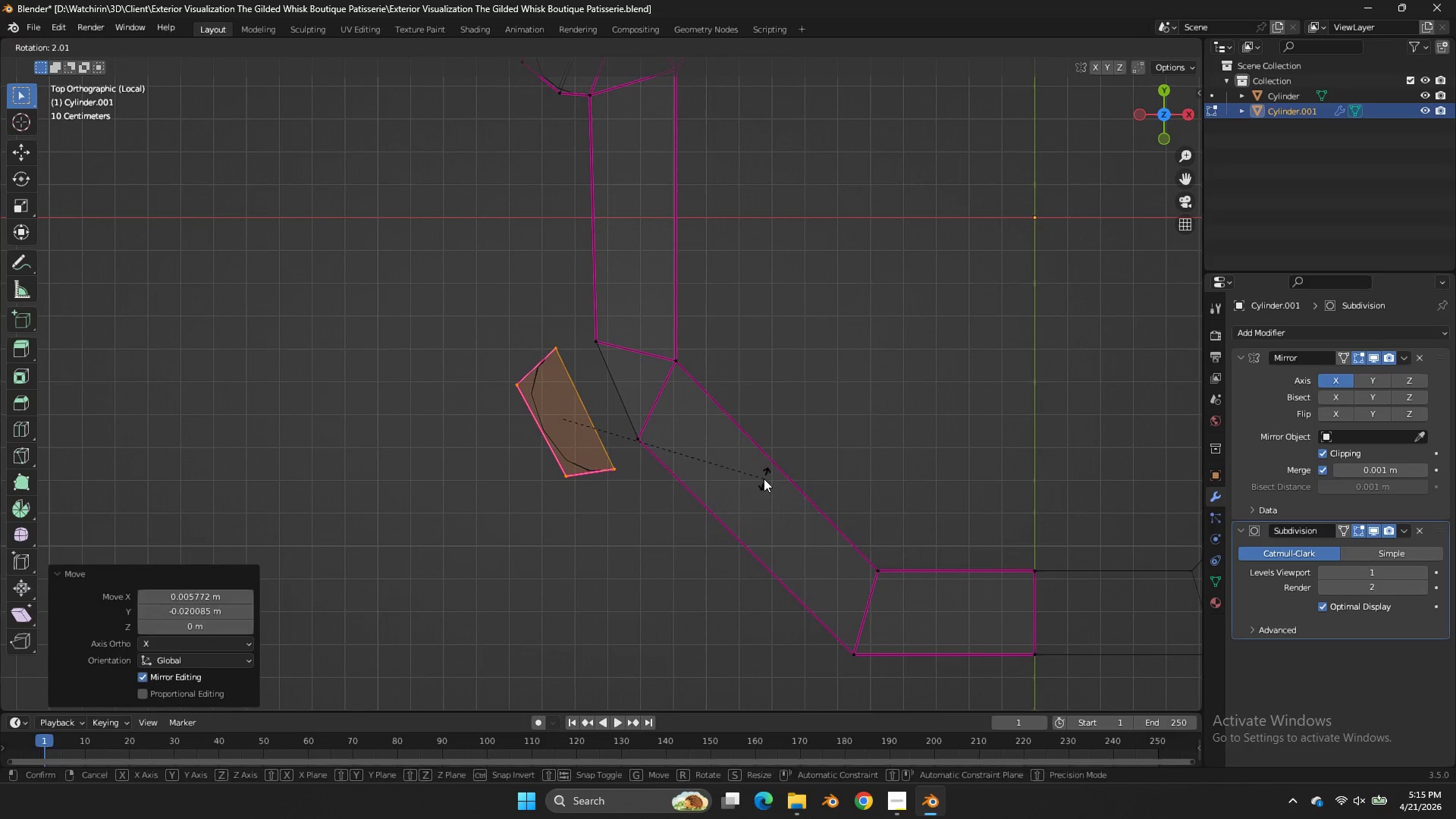 
scroll: coordinate [744, 403], scroll_direction: up, amount: 2.0
 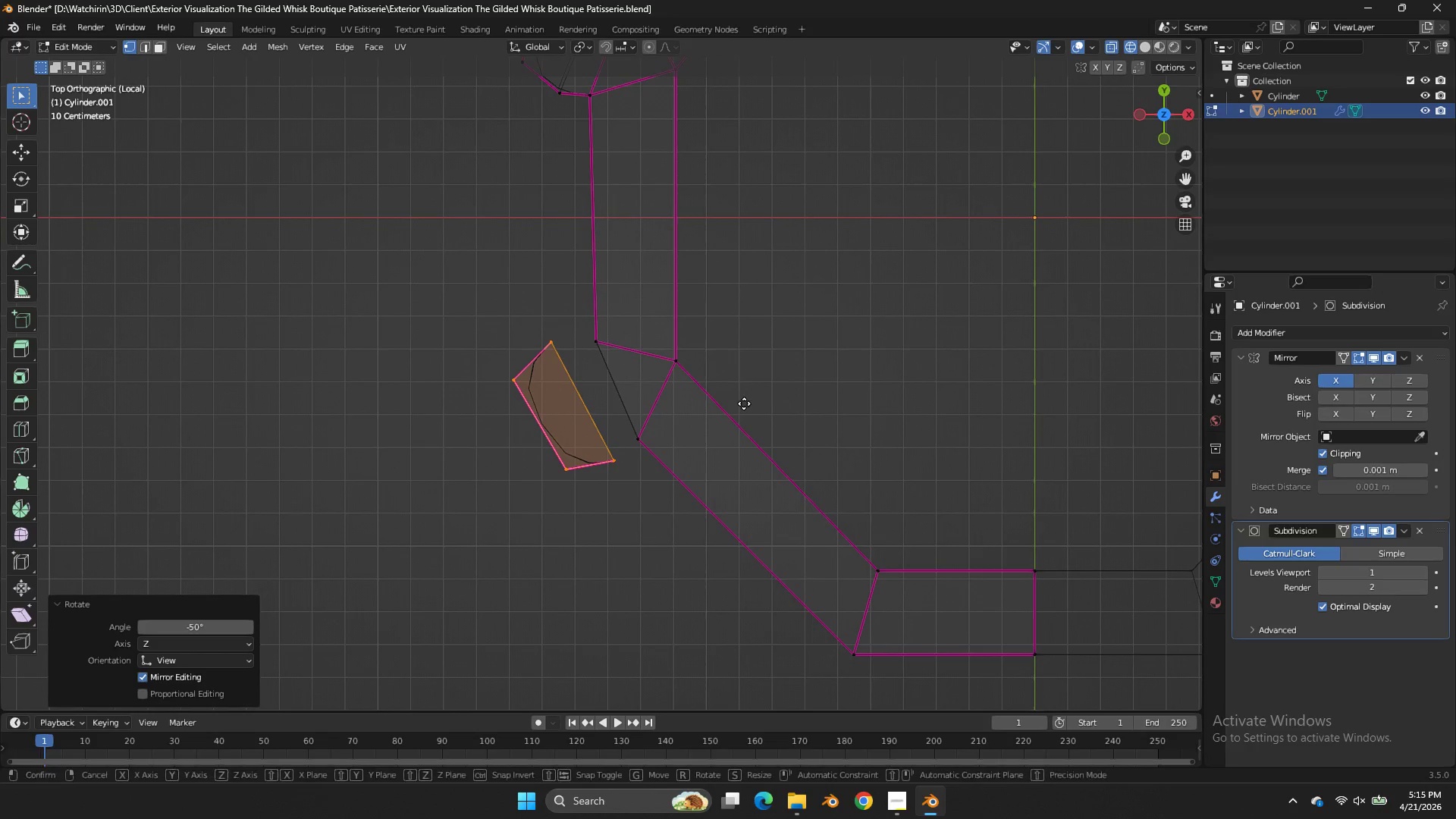 
left_click([763, 469])
 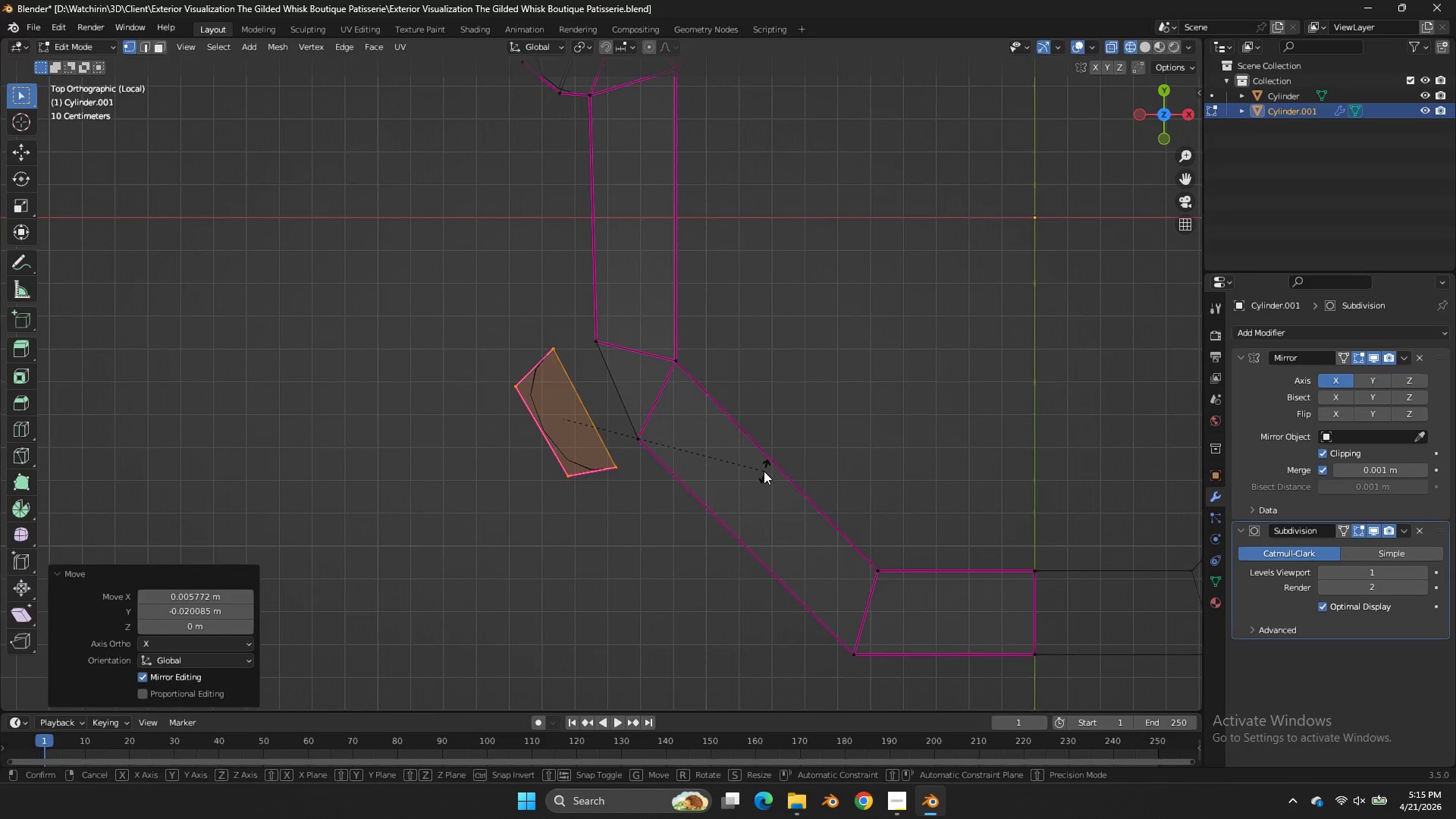 
key(R)
 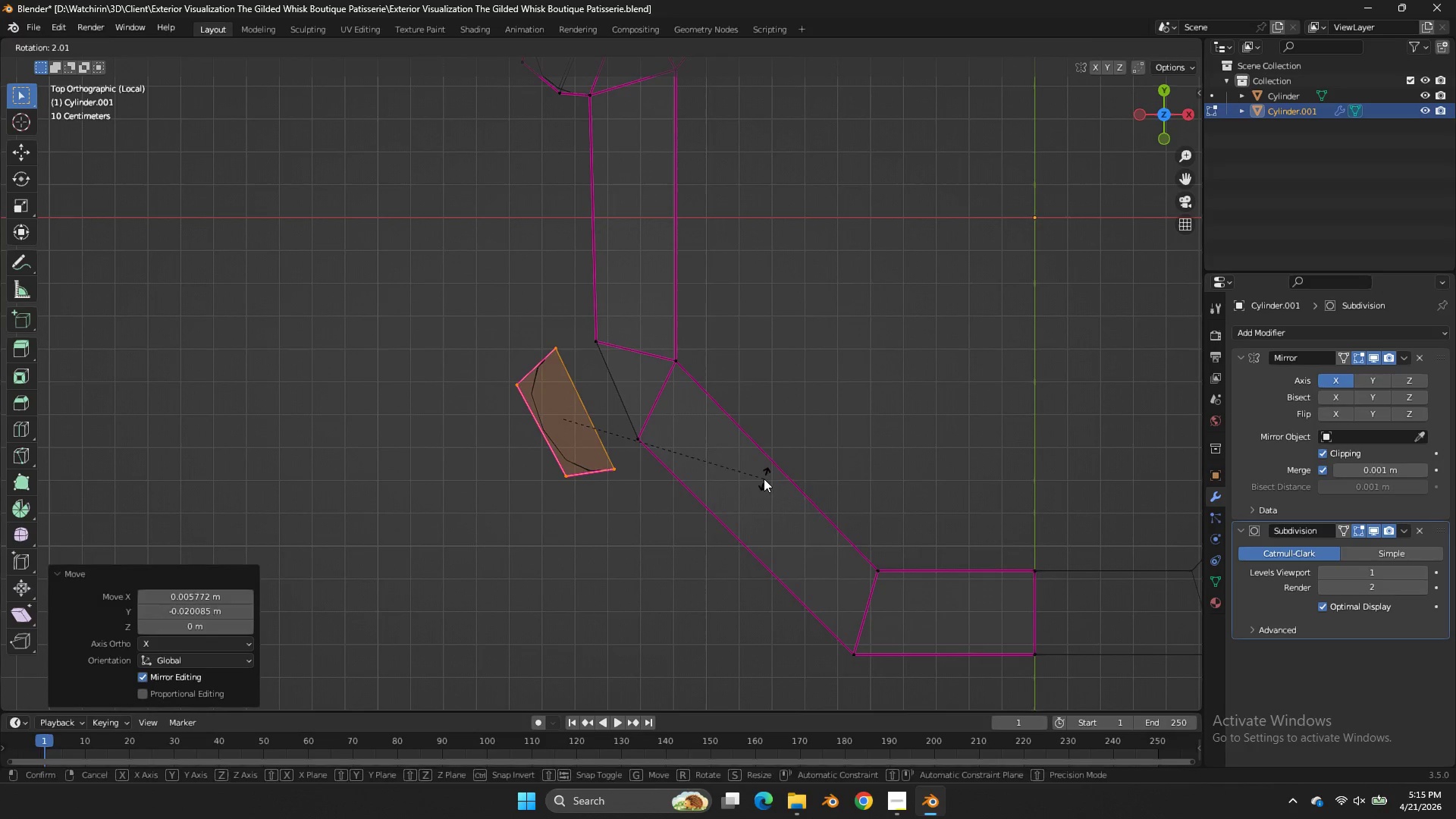 
left_click([764, 479])
 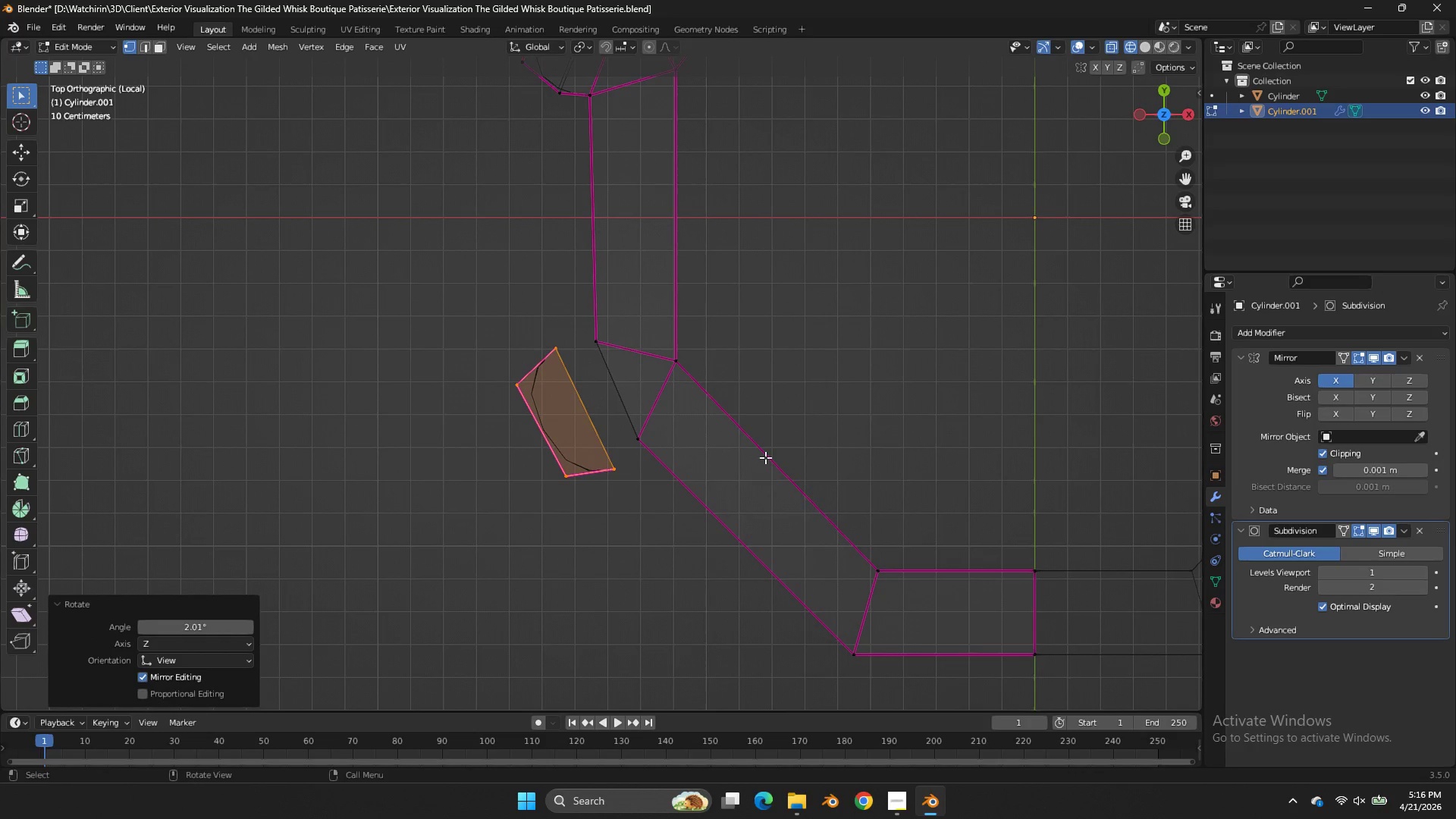 
key(Z)
 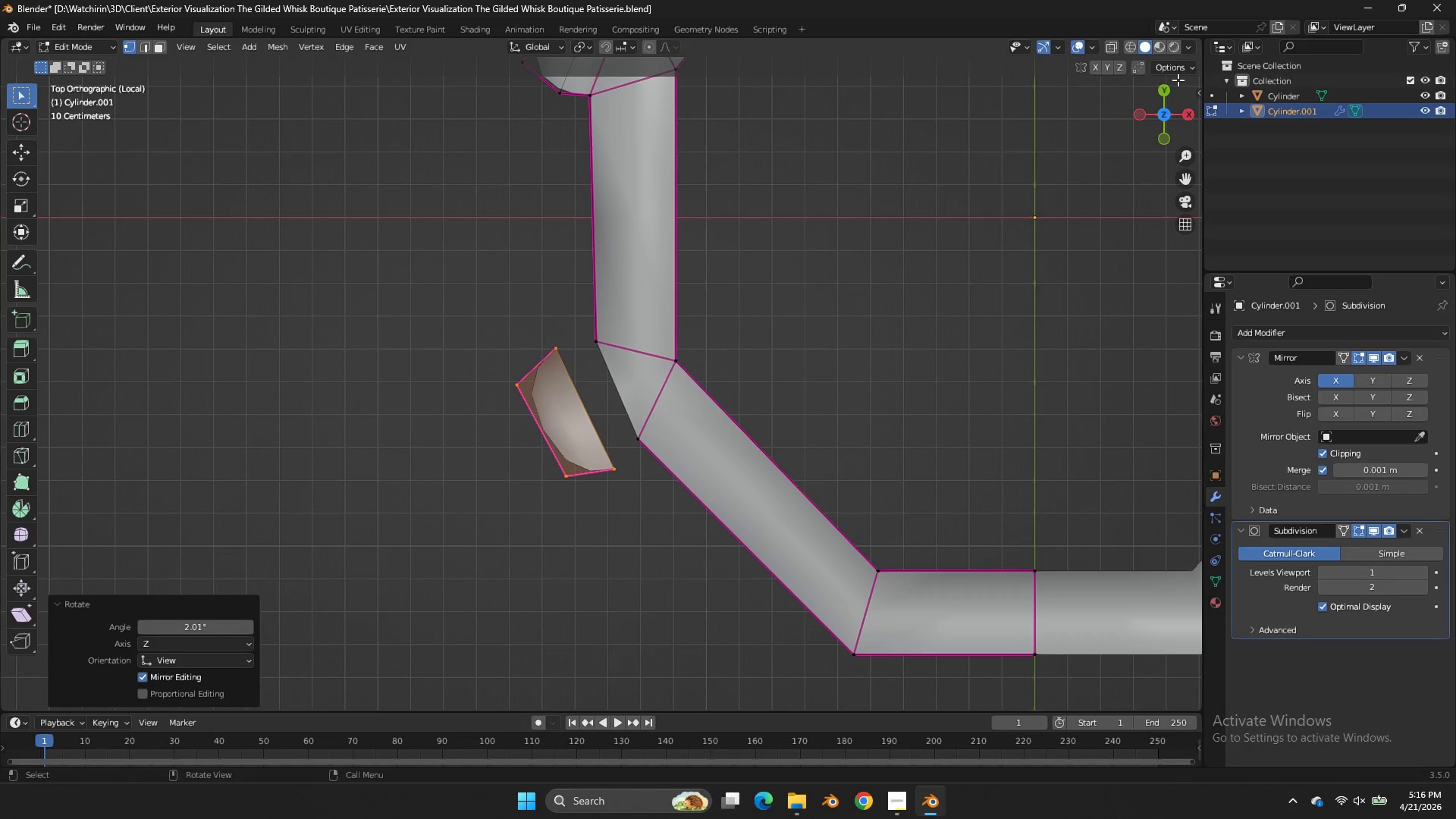 
left_click_drag(start_coordinate=[1176, 92], to_coordinate=[1120, 673])
 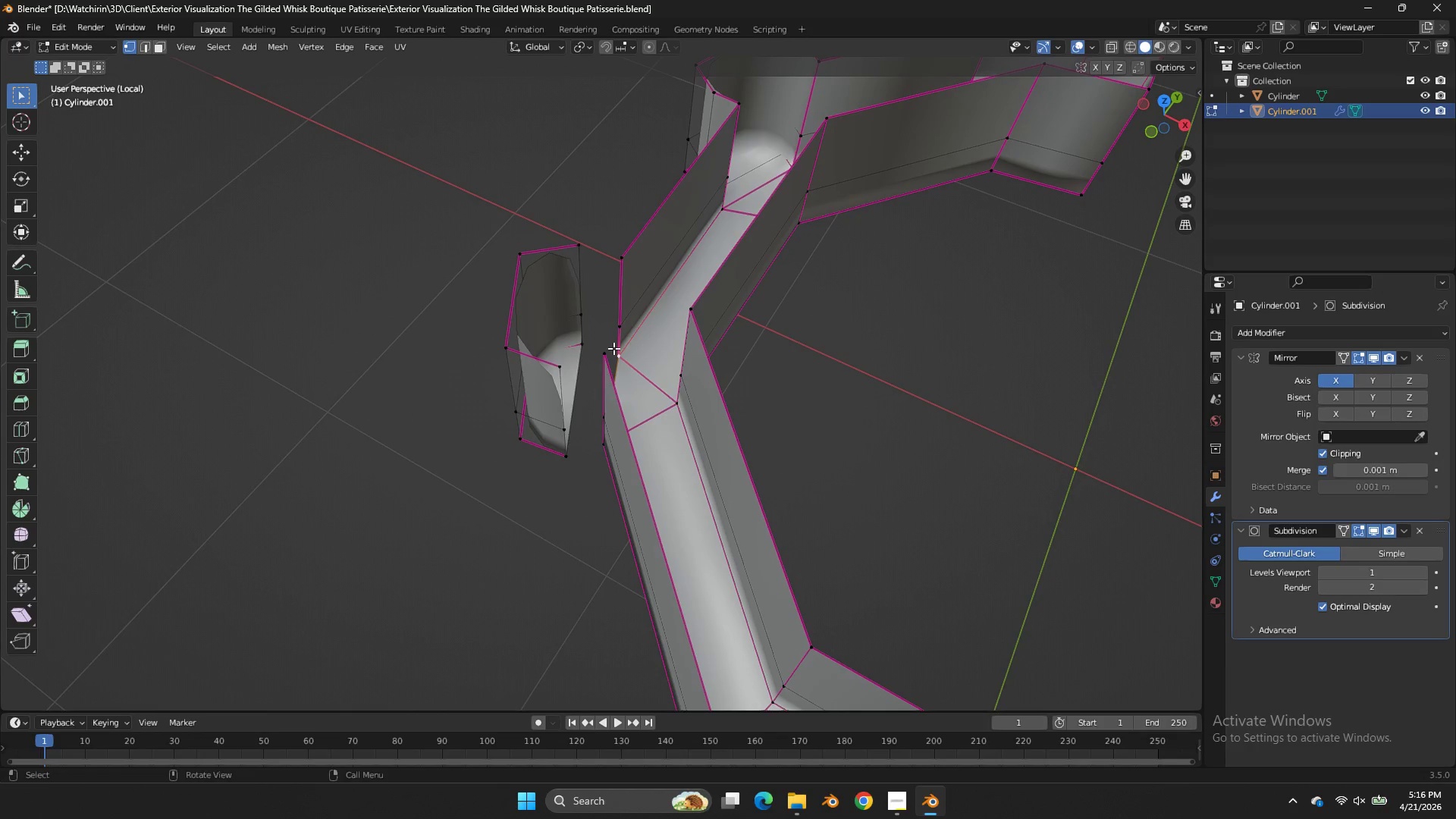 
hold_key(key=ShiftLeft, duration=1.26)
left_click([583, 351])
 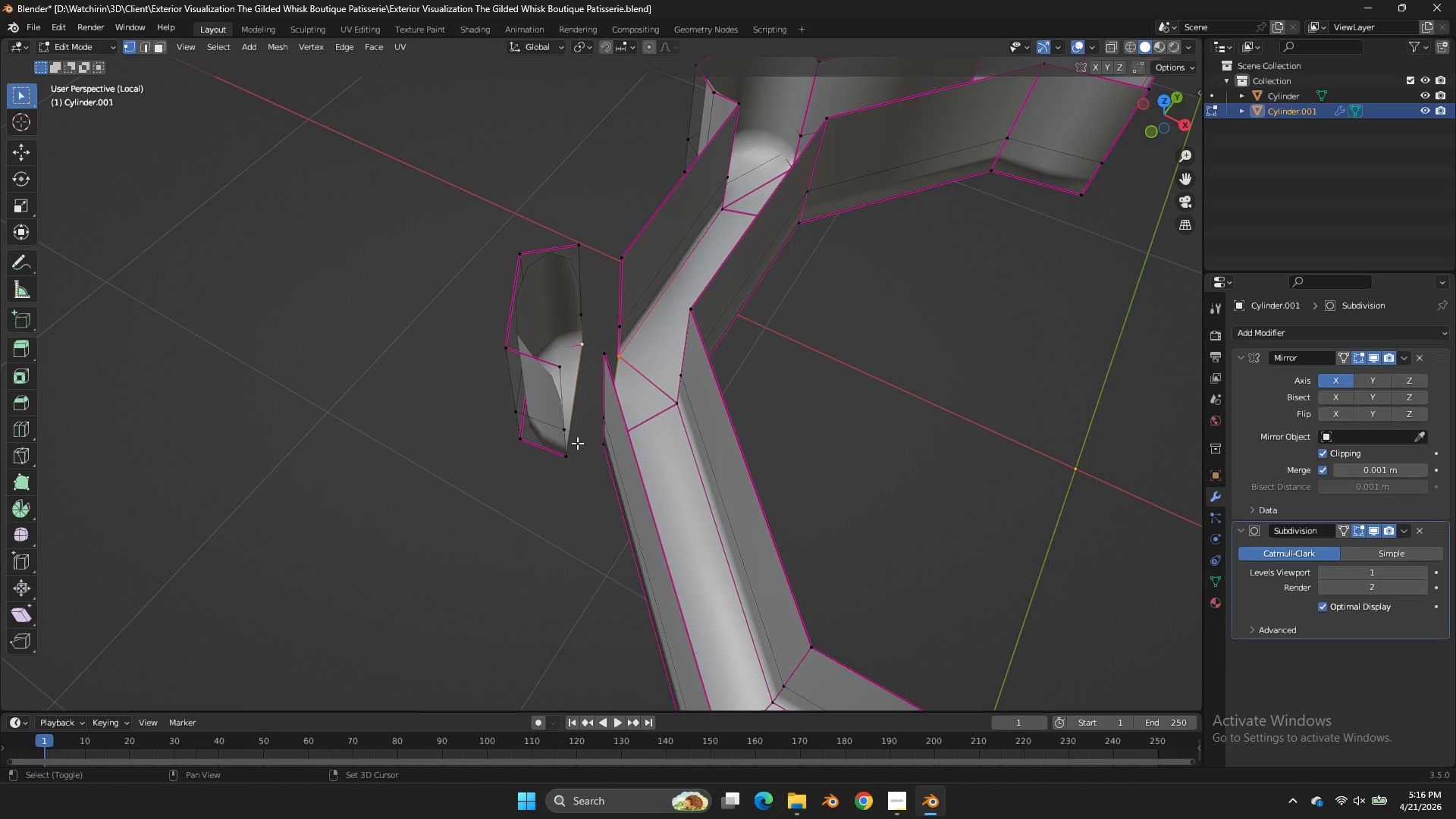 
left_click([573, 447])
 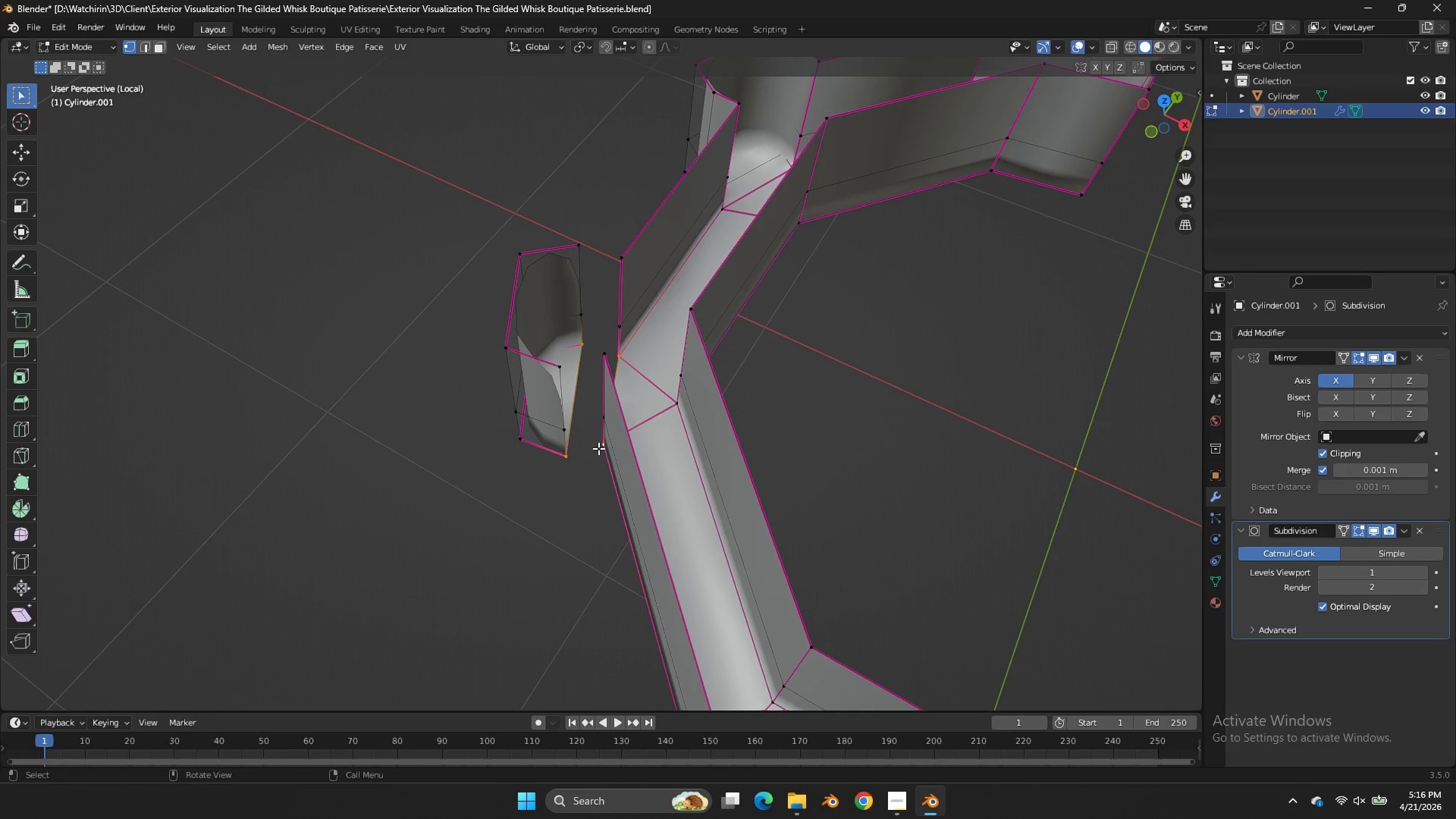 
key(F)
 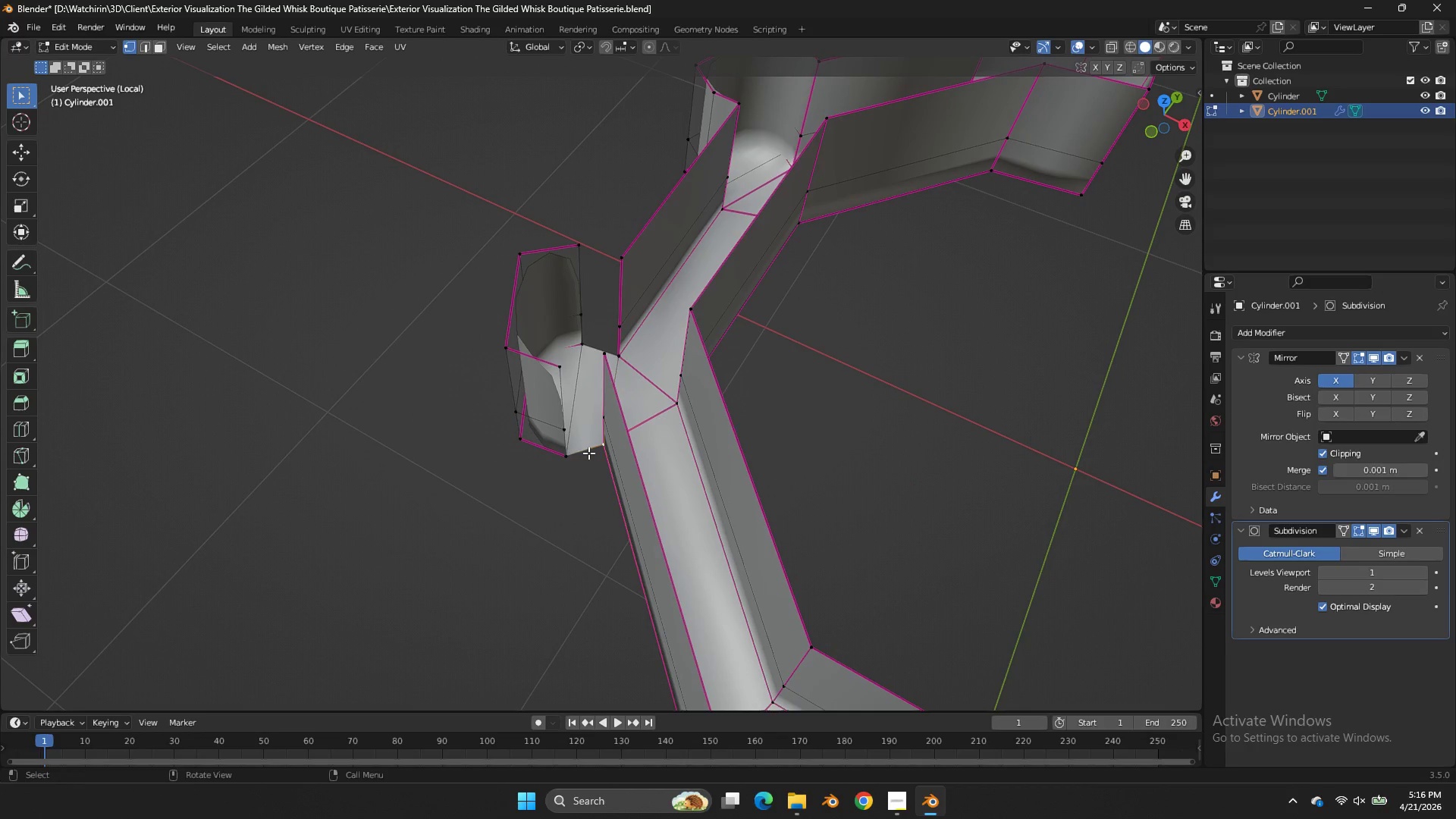 
key(Shift+ShiftLeft)
 